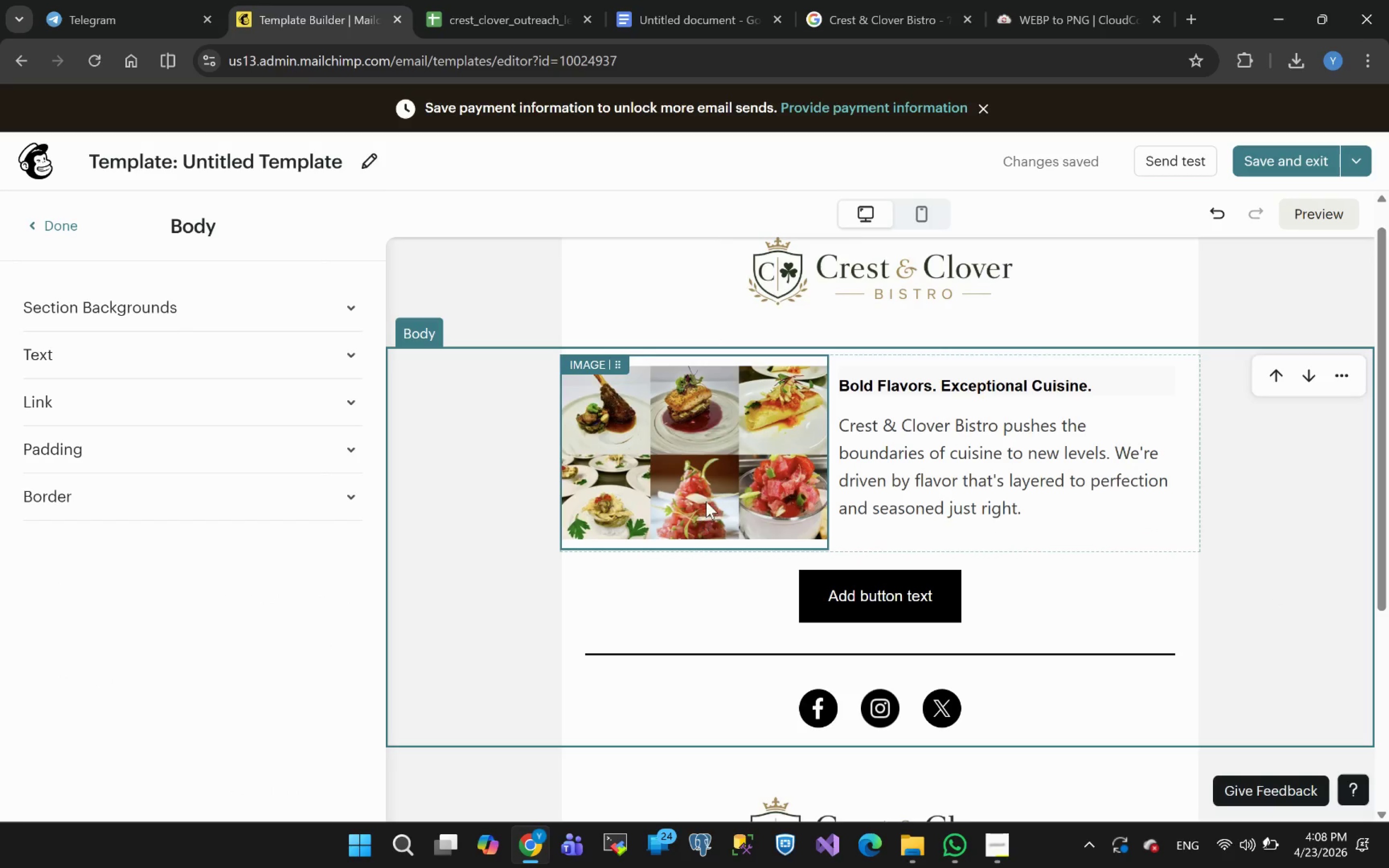 
wait(7.2)
 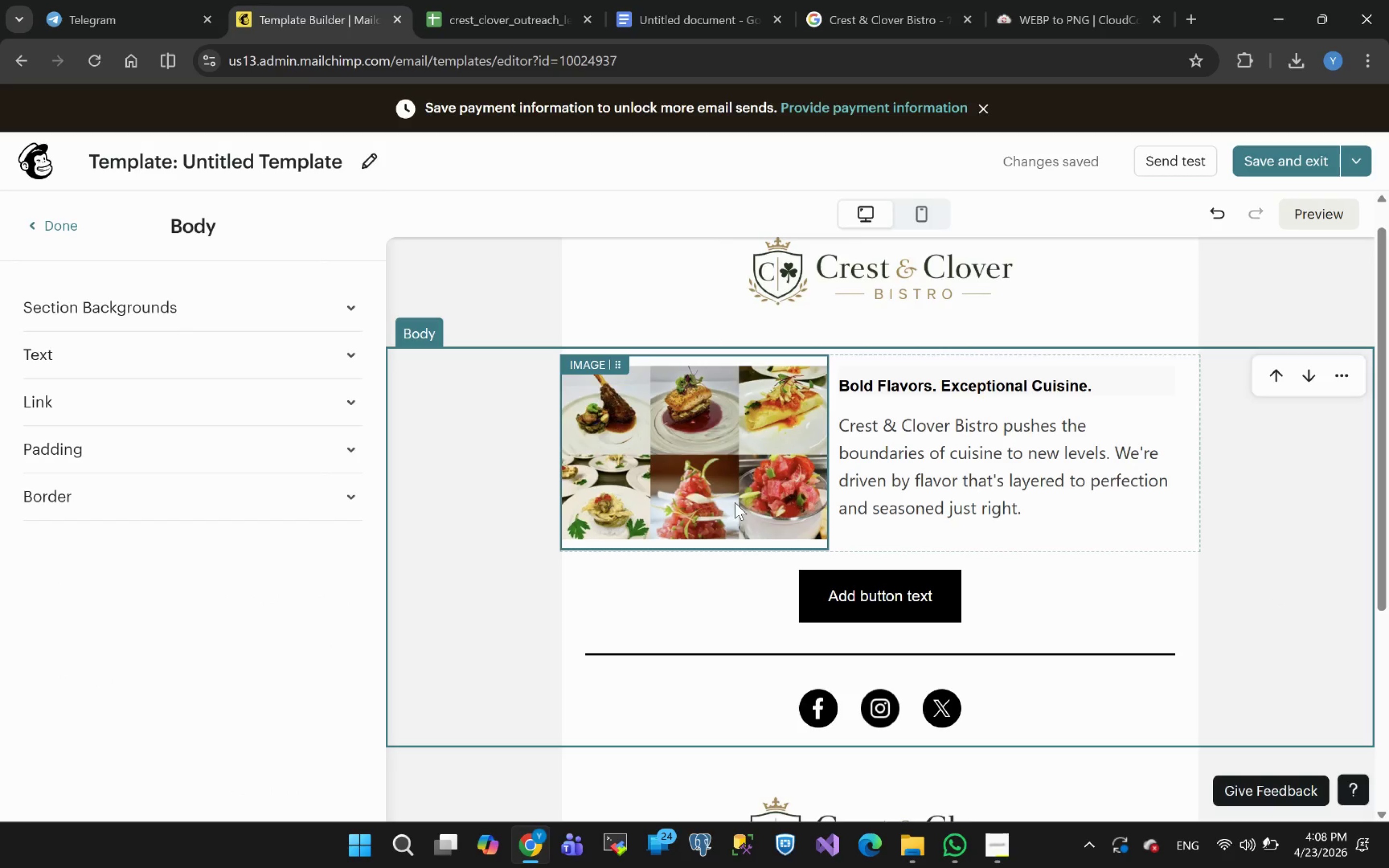 
left_click([706, 501])
 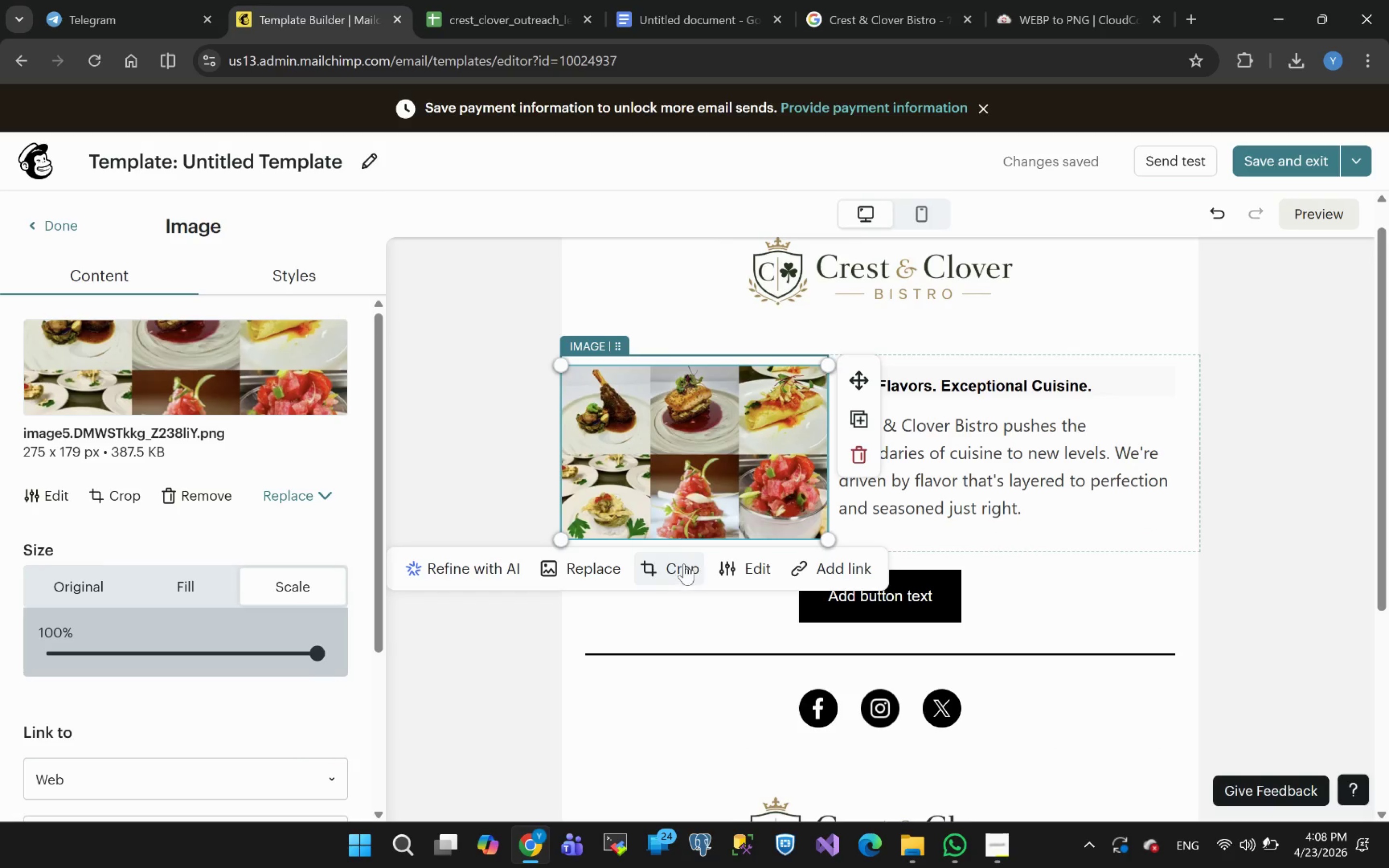 
left_click([678, 571])
 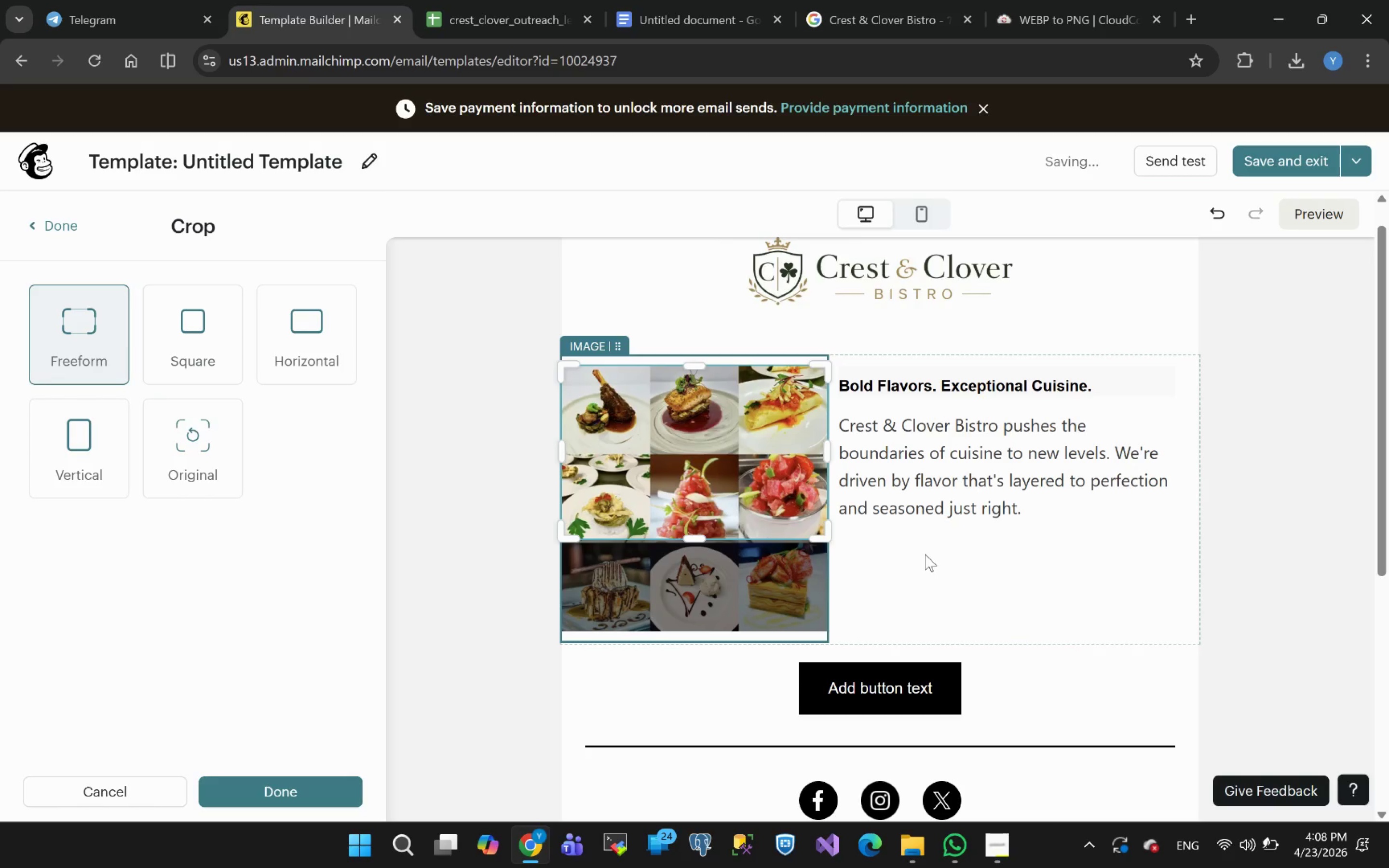 
left_click([1212, 526])
 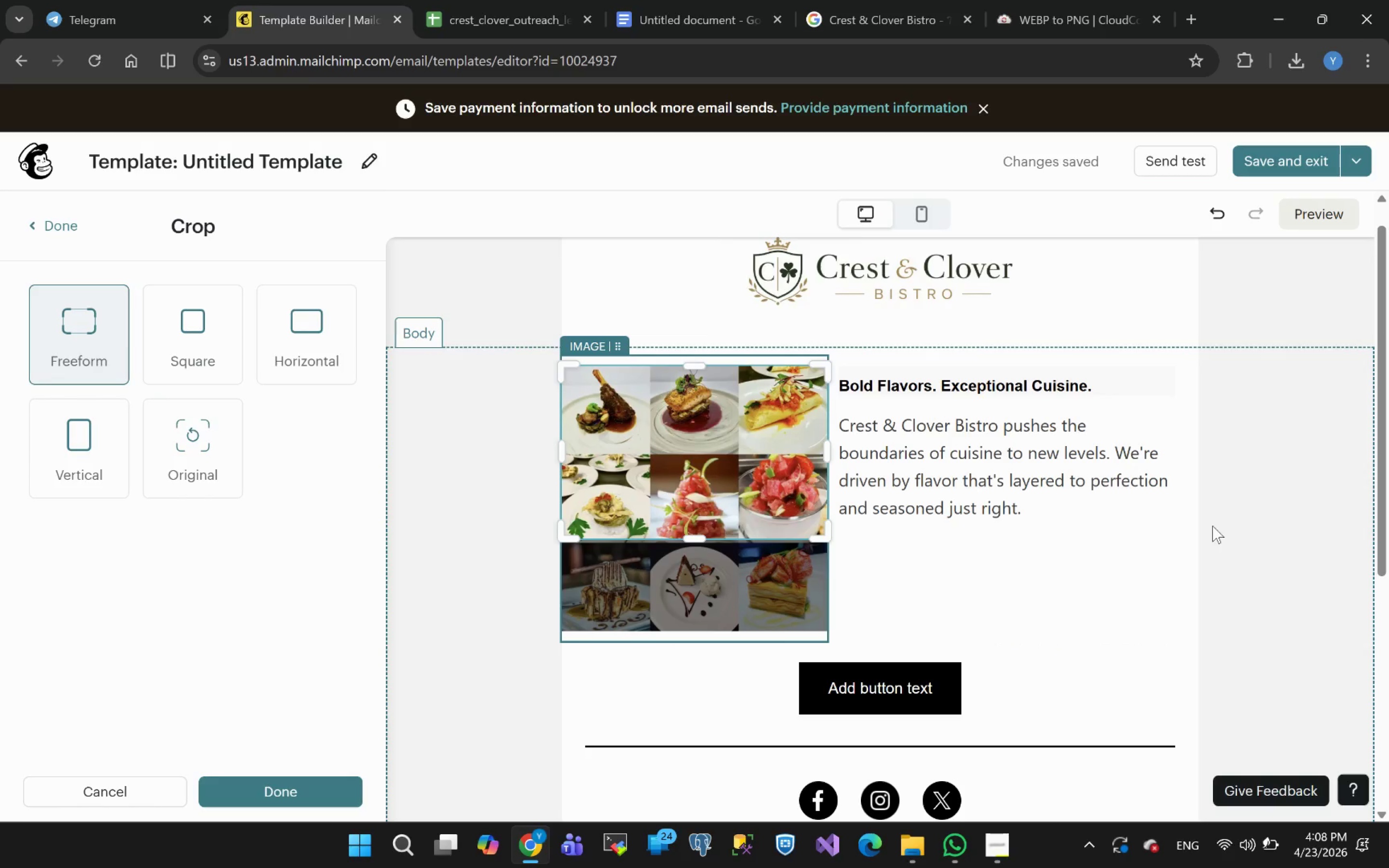 
wait(6.66)
 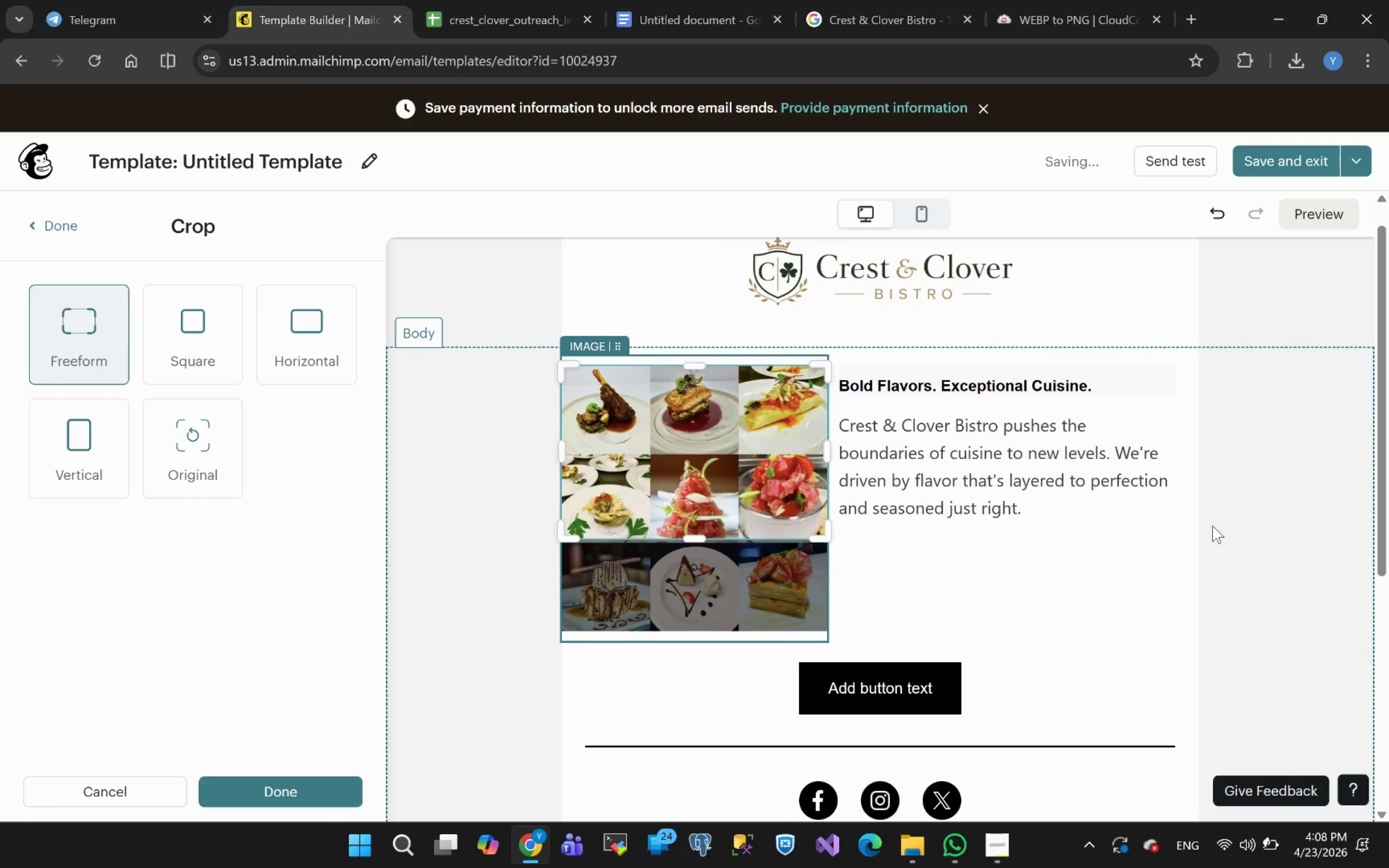 
left_click([1255, 570])
 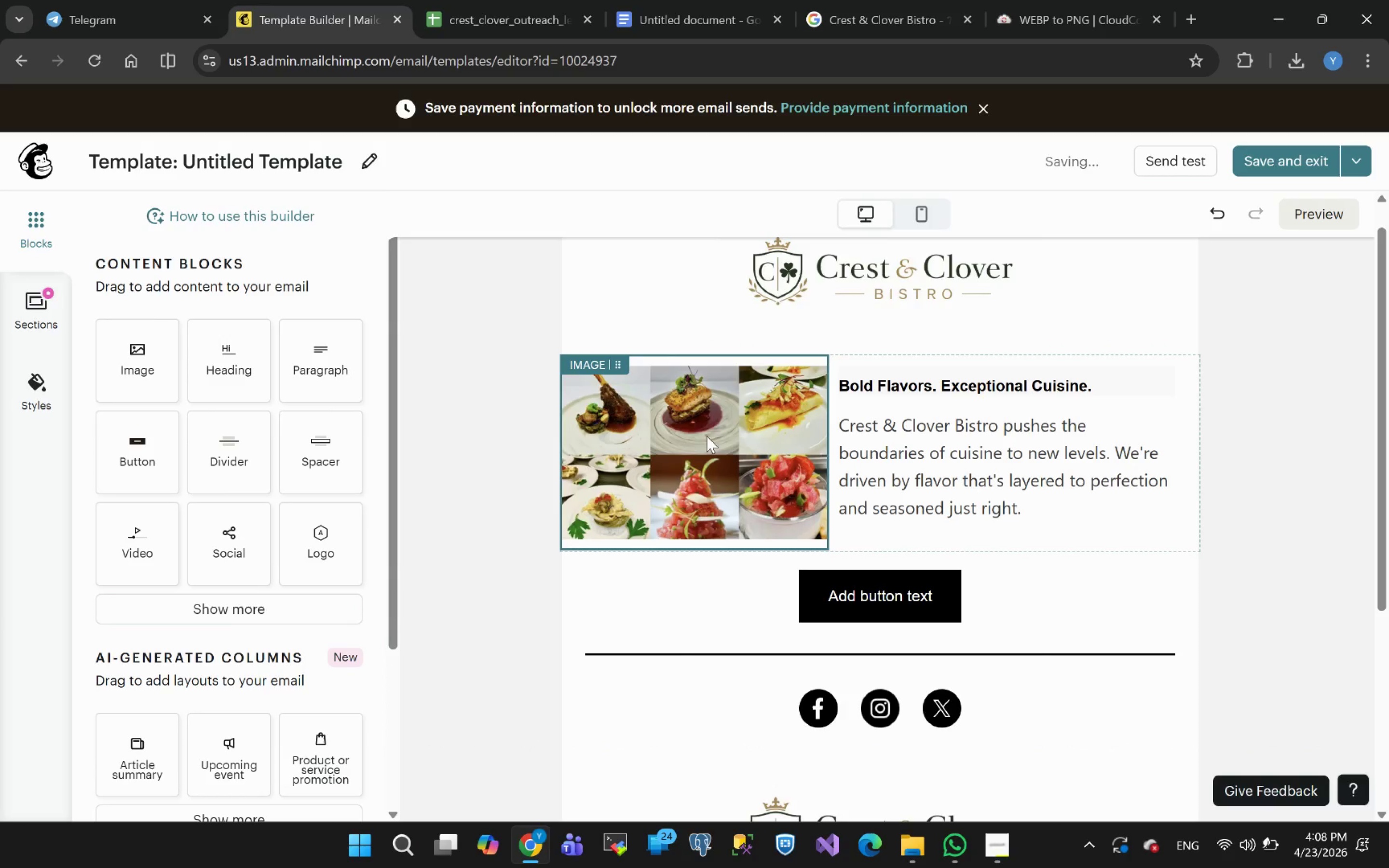 
left_click([690, 457])
 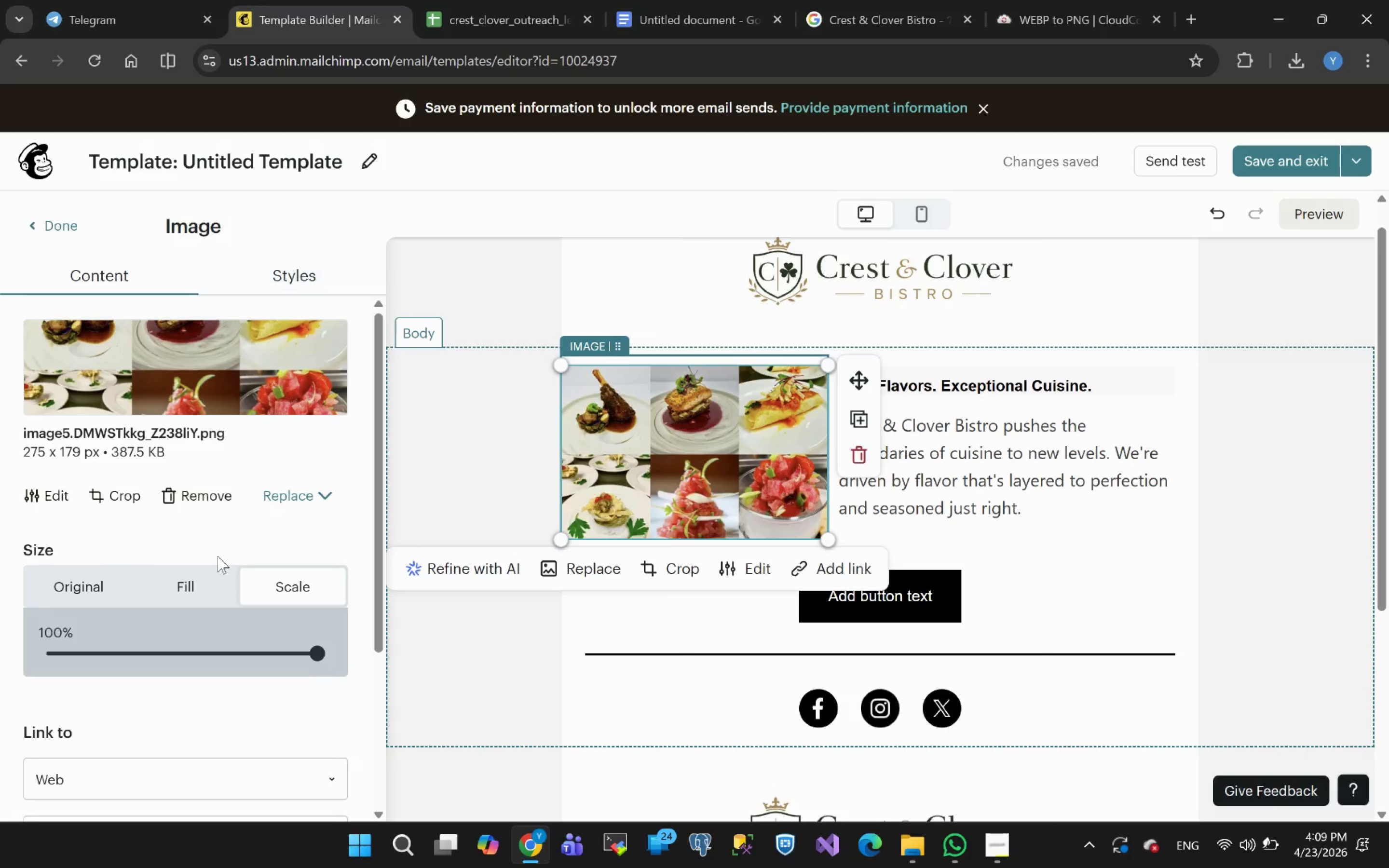 
wait(7.2)
 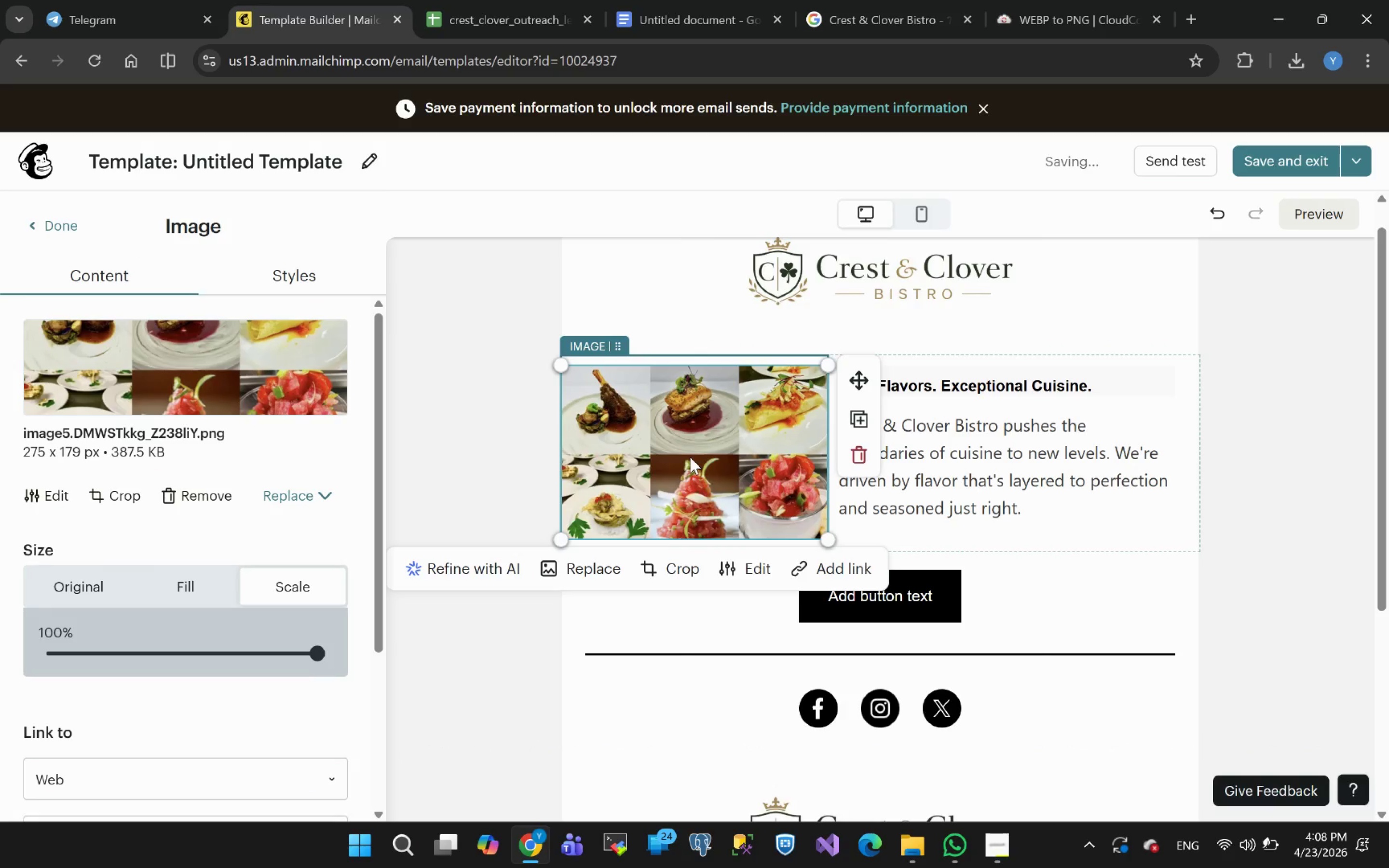 
left_click([295, 274])
 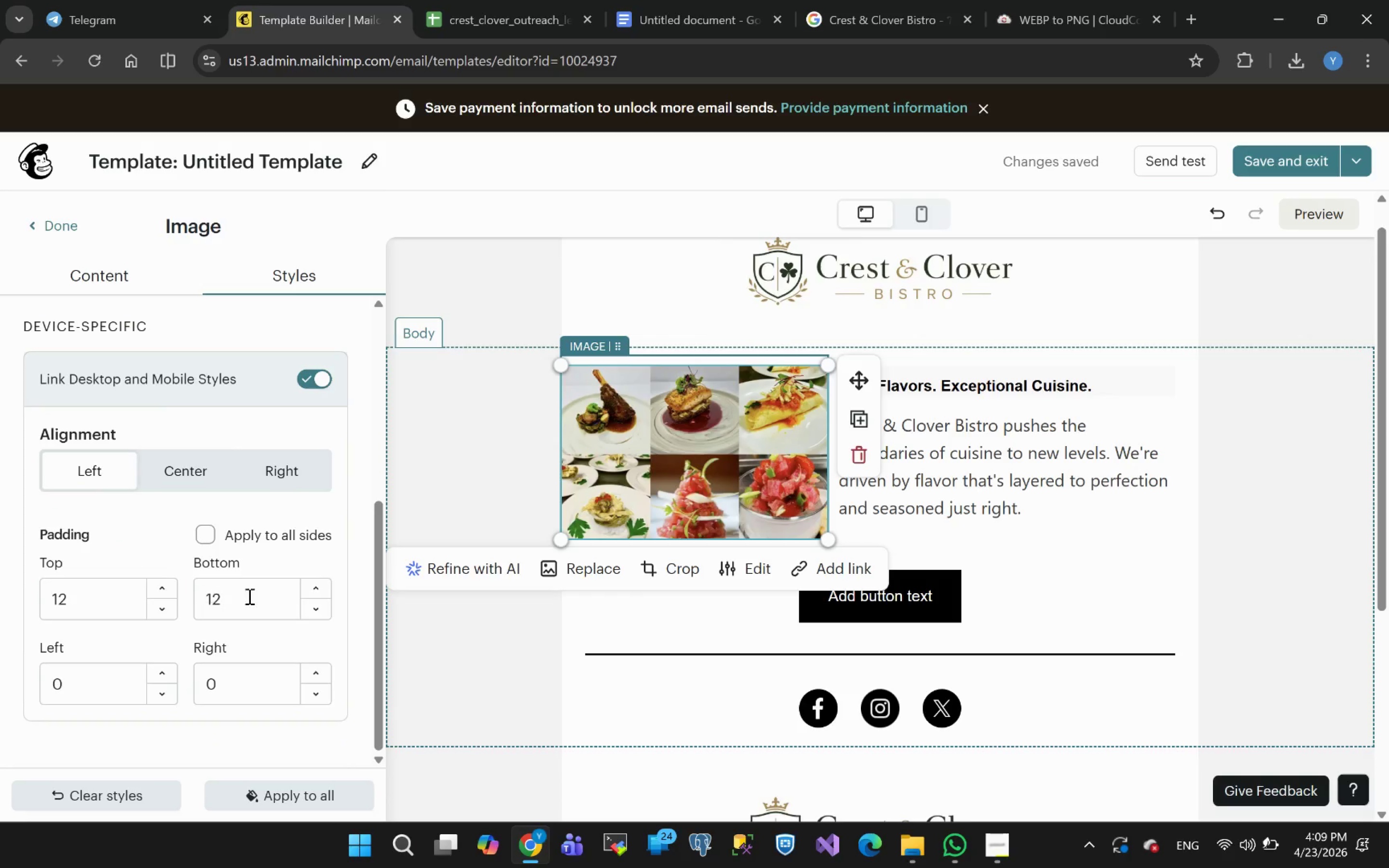 
left_click_drag(start_coordinate=[93, 600], to_coordinate=[0, 614])
 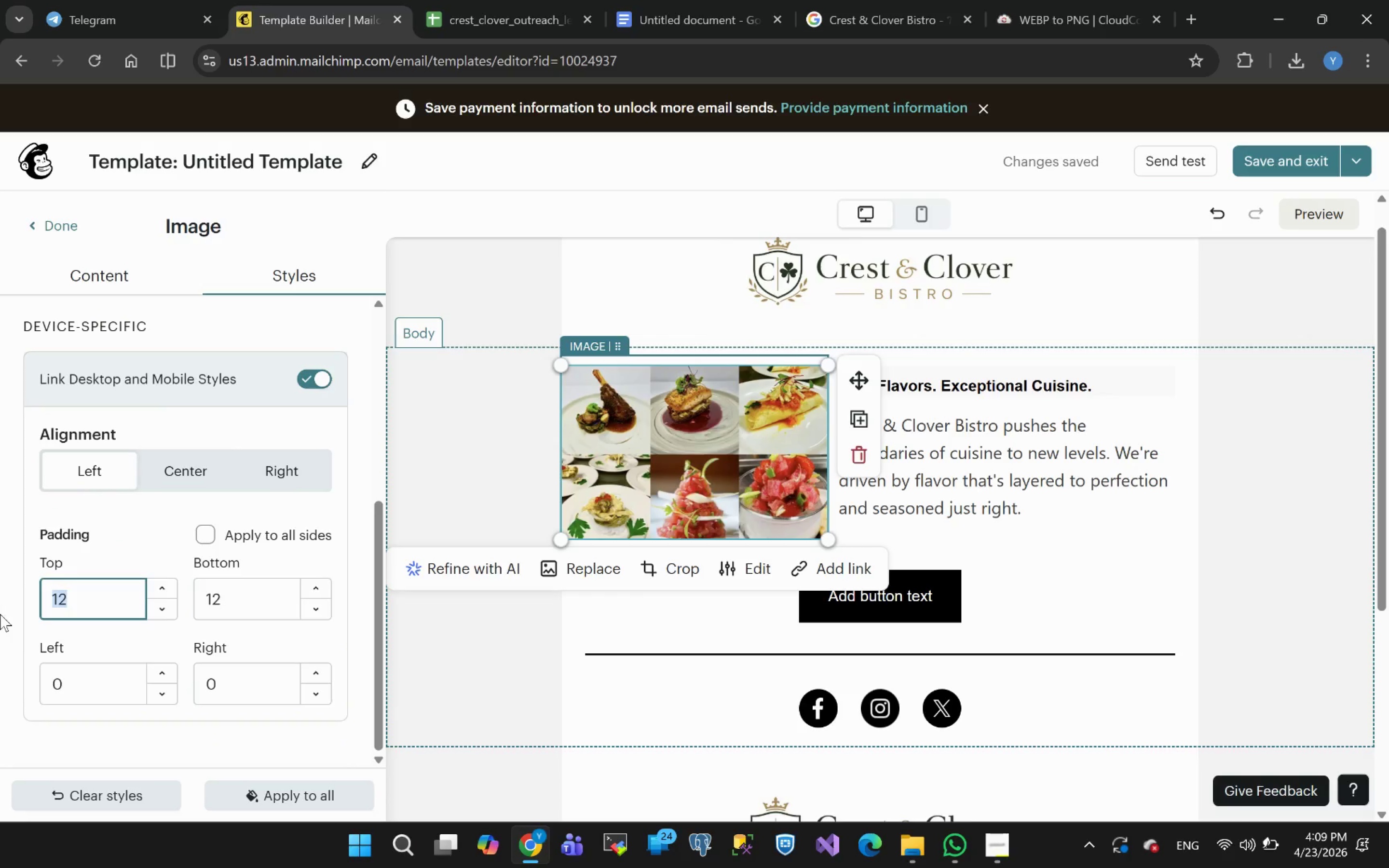 
key(0)
 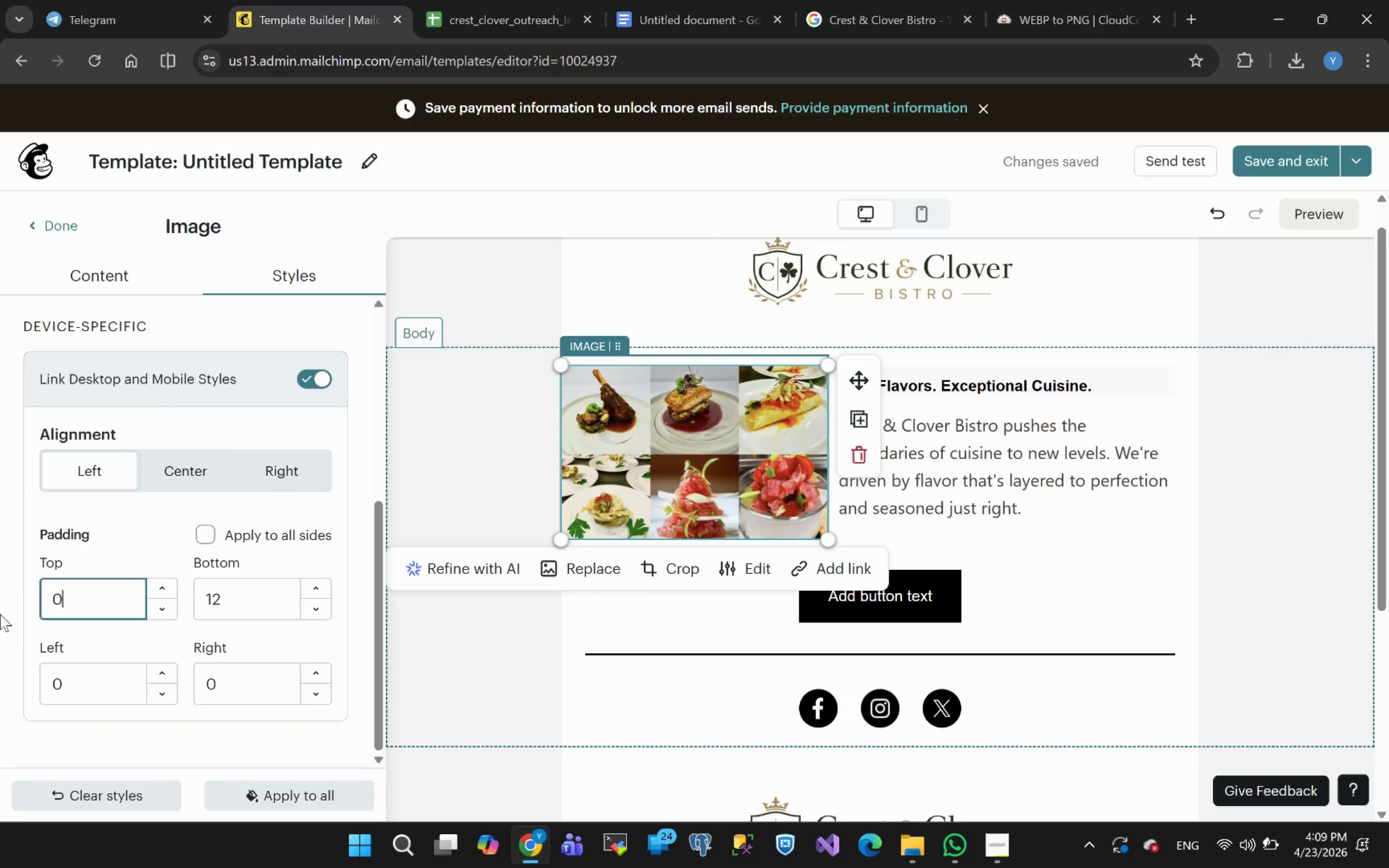 
key(Enter)
 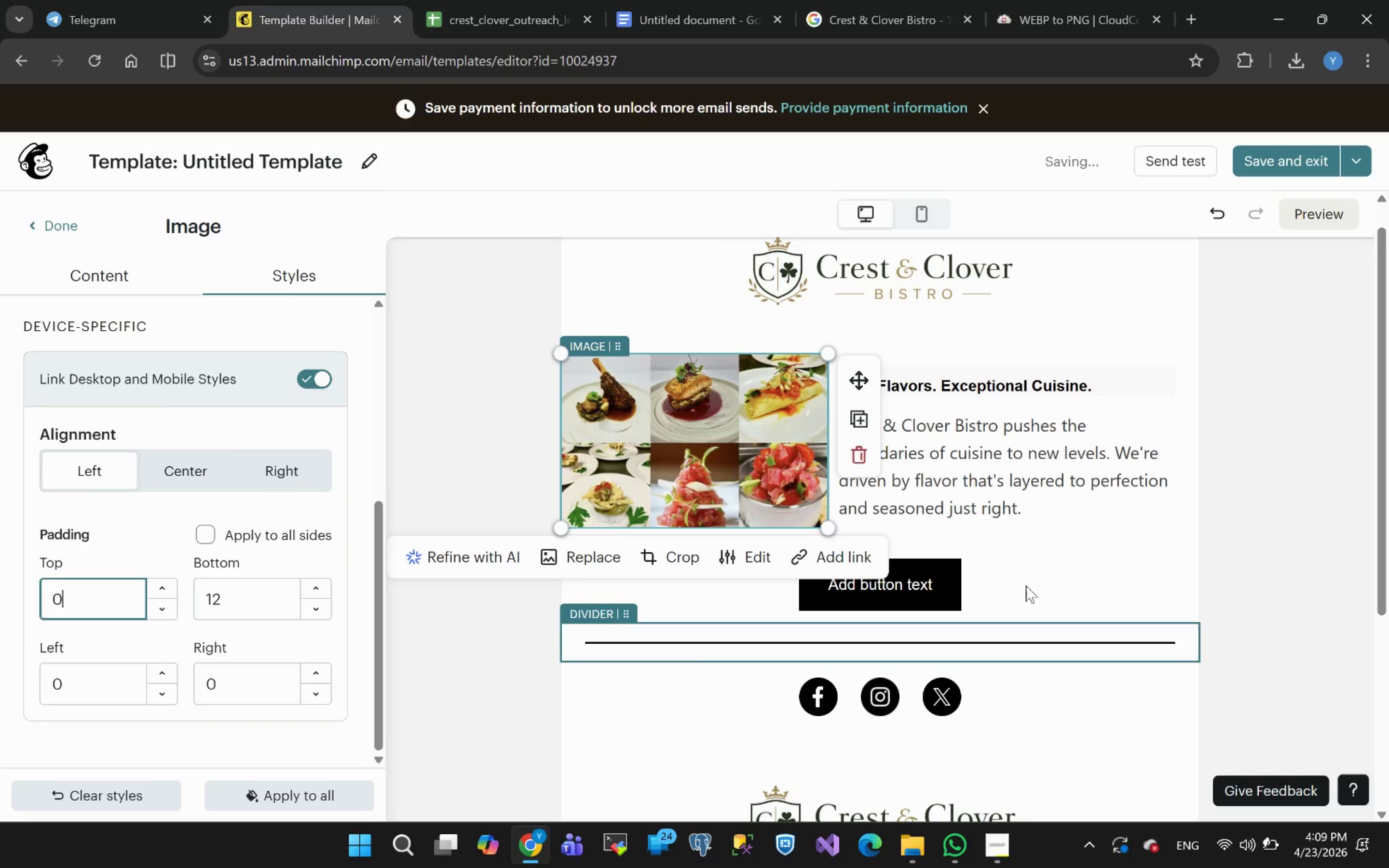 
left_click([1273, 534])
 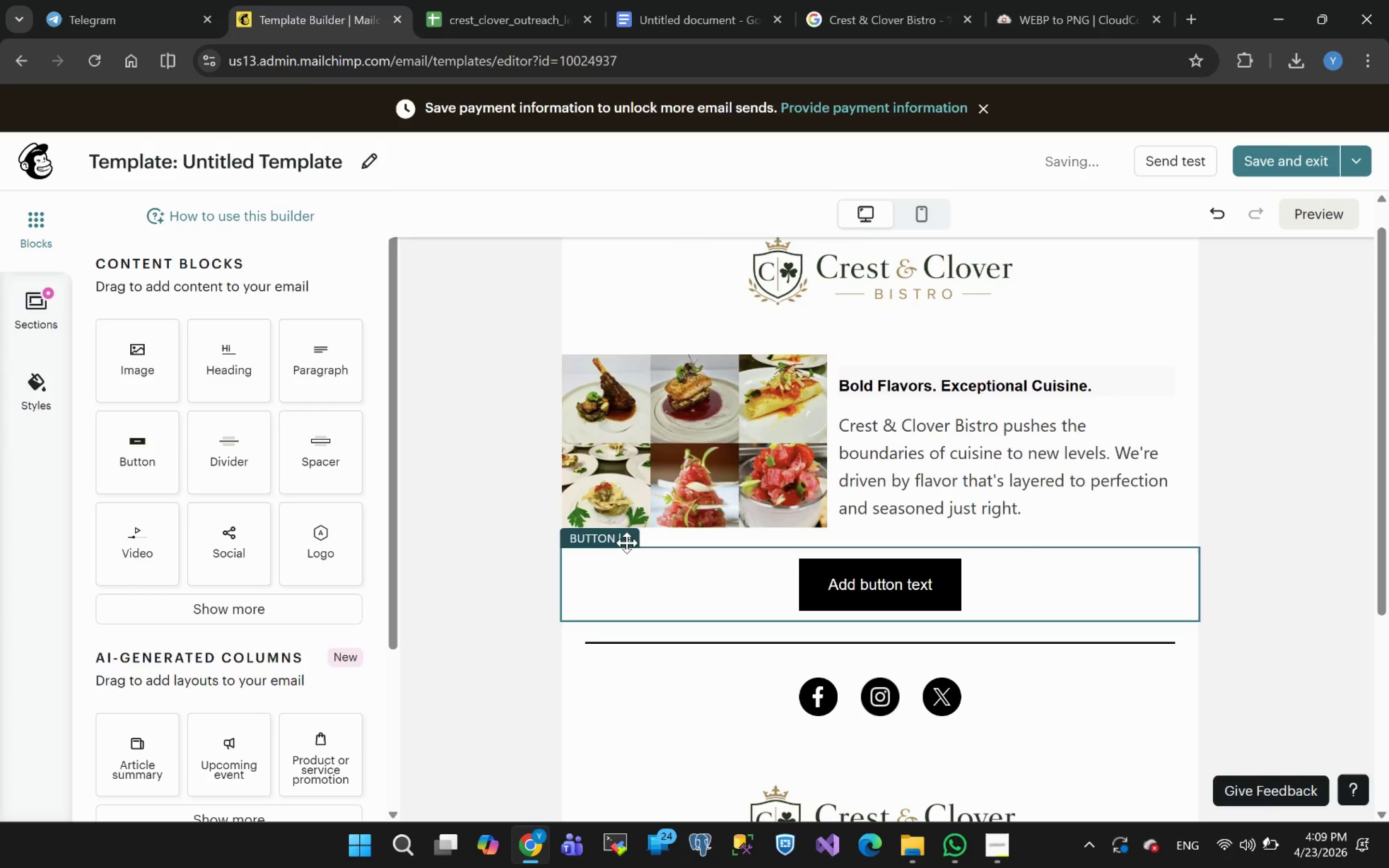 
left_click([719, 443])
 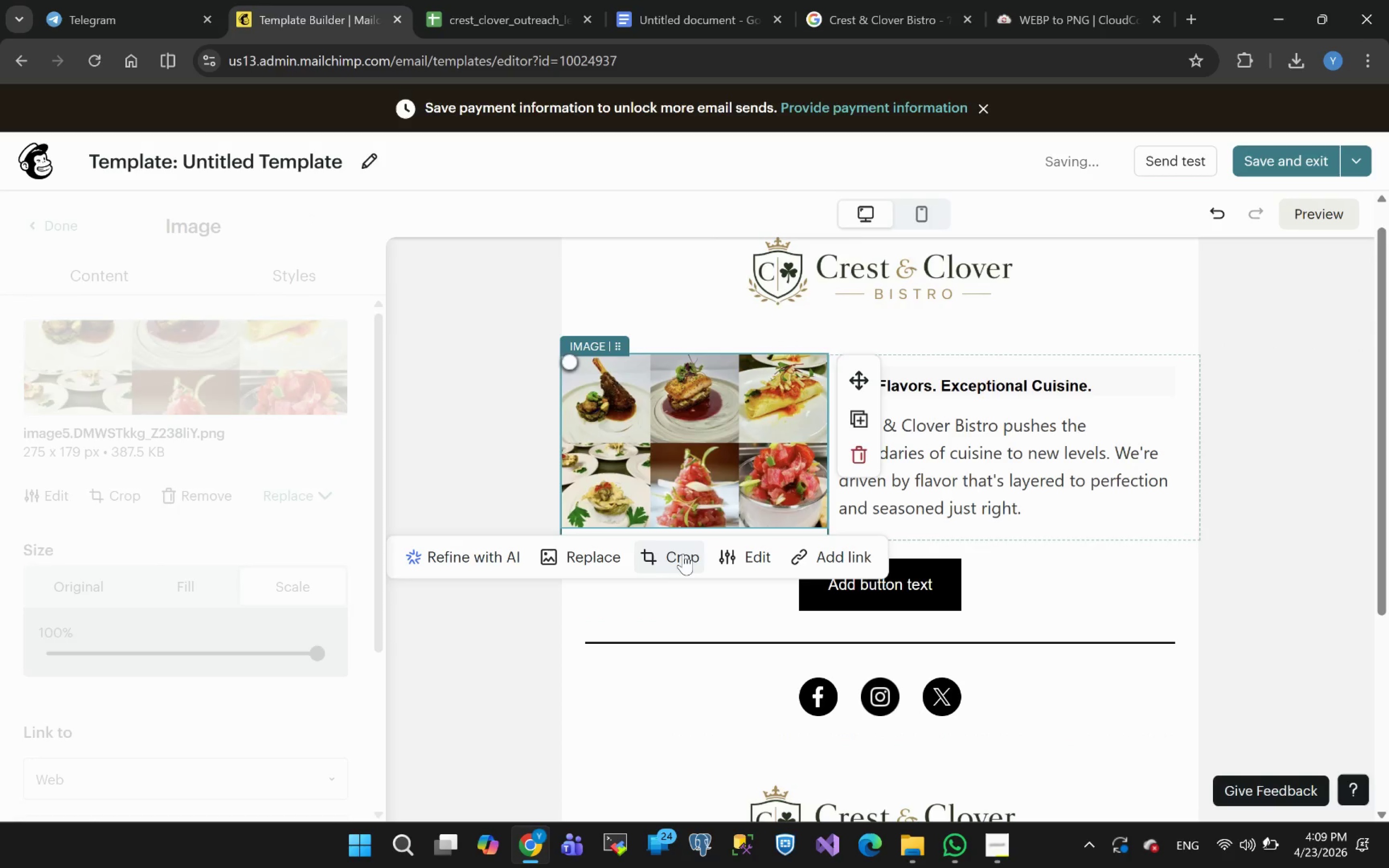 
left_click([667, 559])
 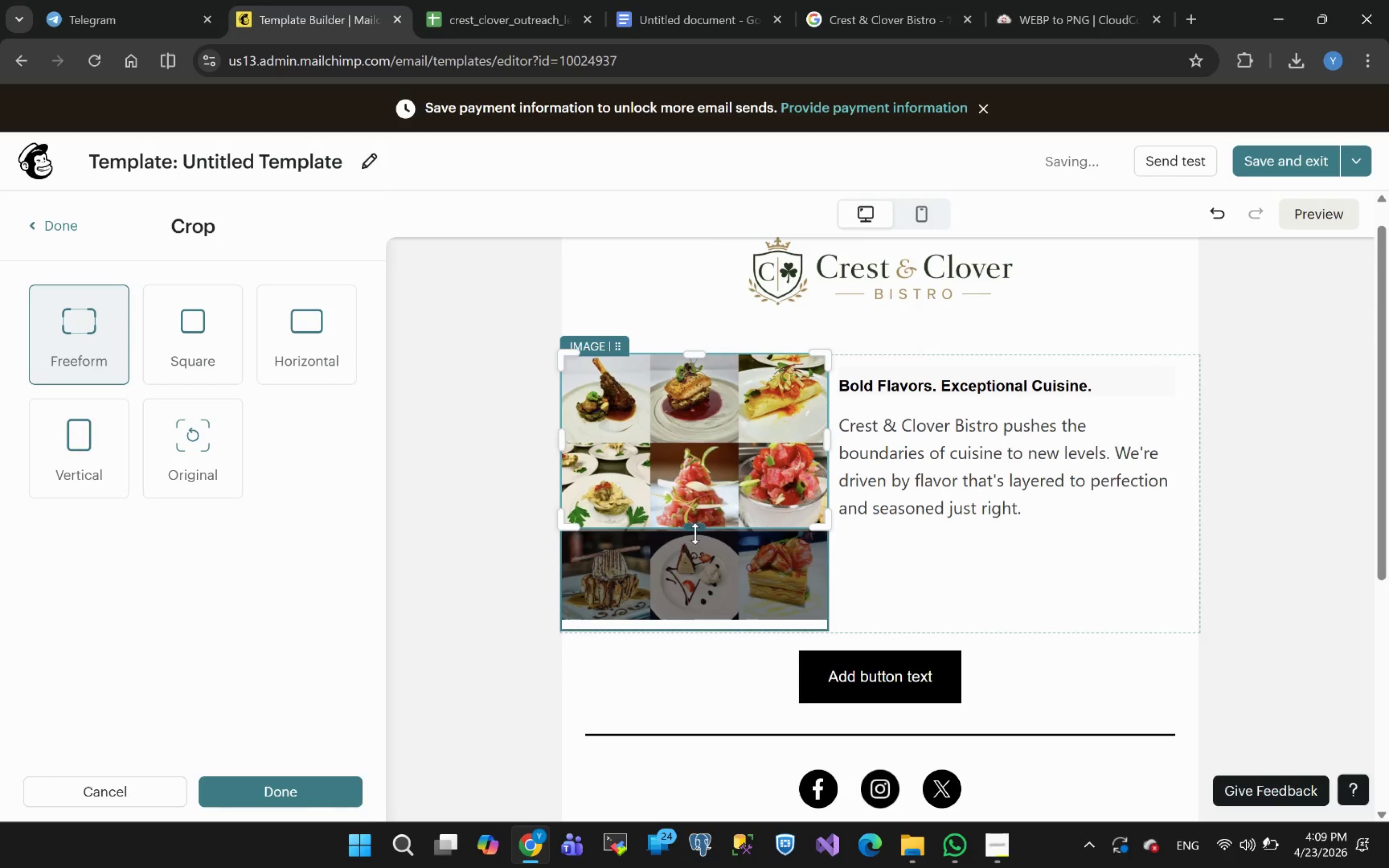 
left_click_drag(start_coordinate=[695, 531], to_coordinate=[705, 624])
 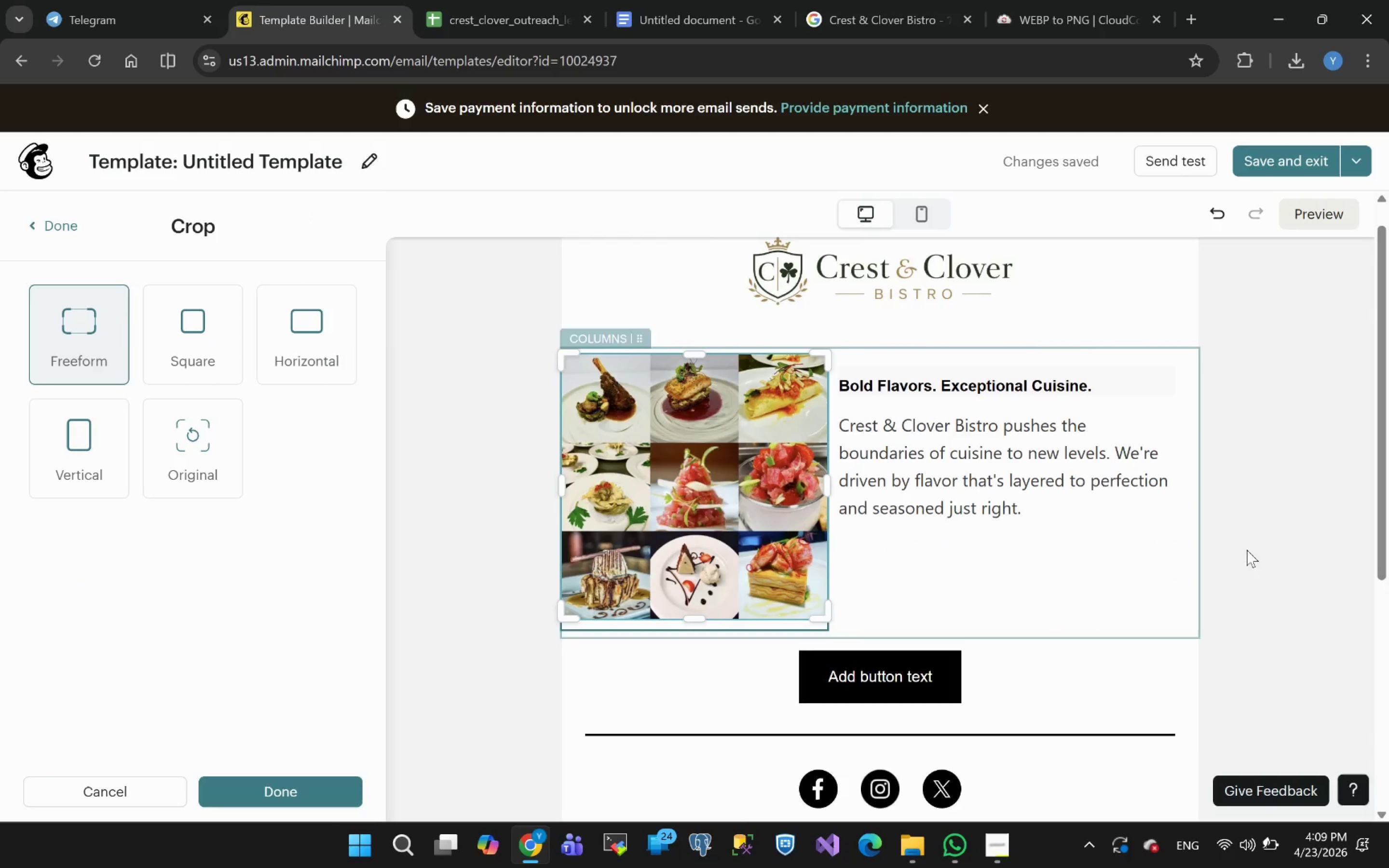 
left_click([1257, 522])
 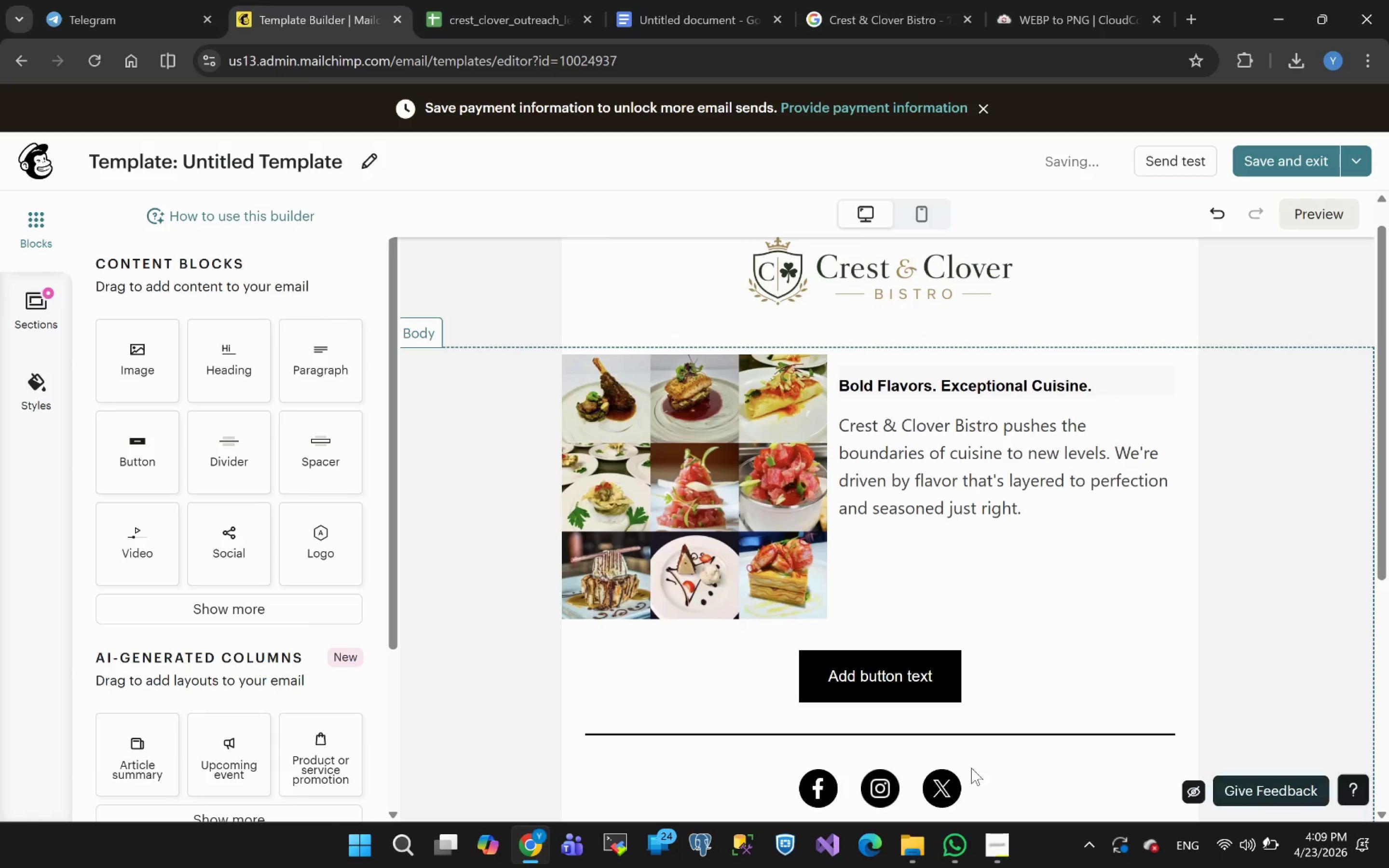 
wait(9.09)
 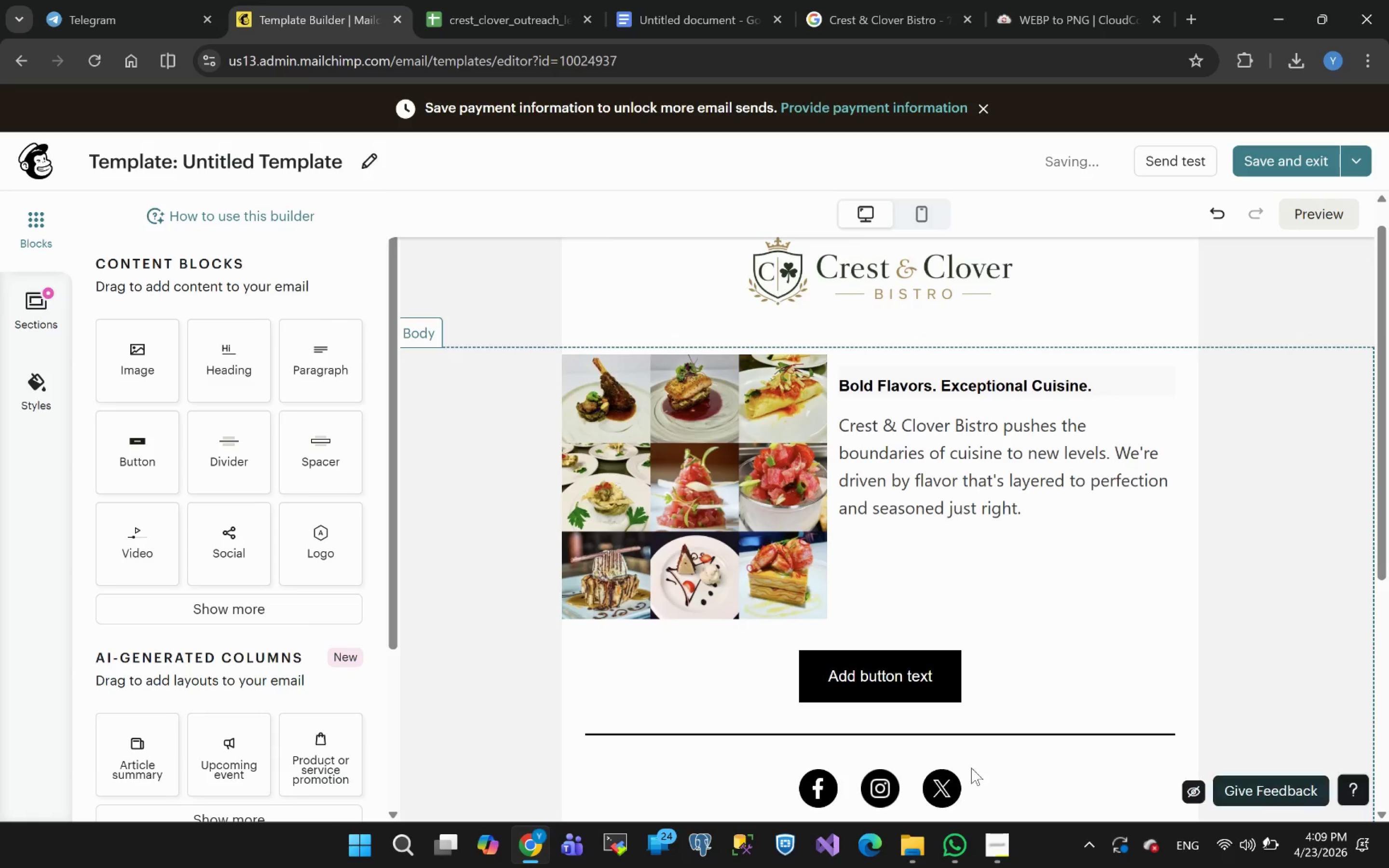 
left_click([941, 681])
 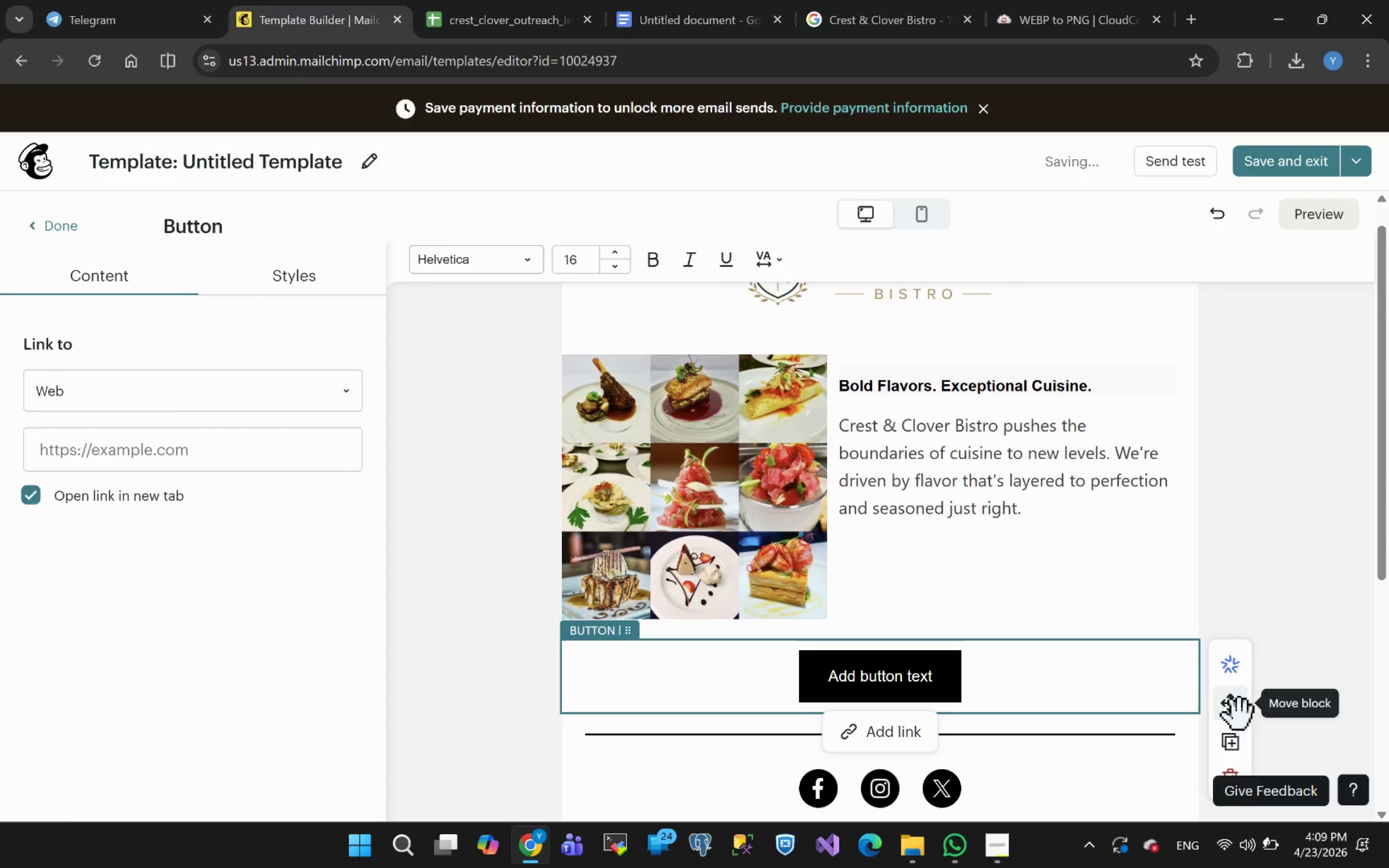 
wait(5.69)
 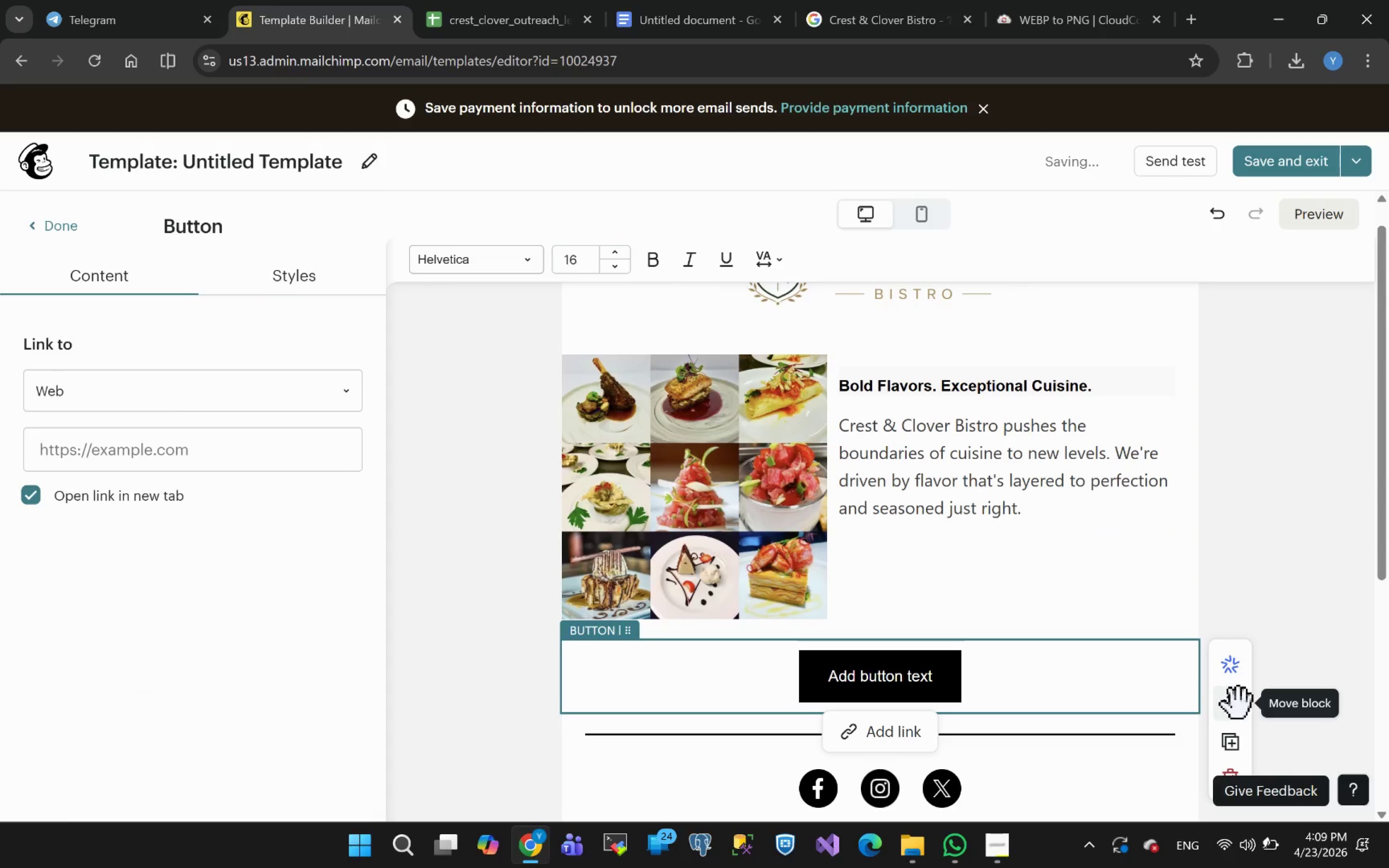 
left_click_drag(start_coordinate=[1237, 716], to_coordinate=[982, 552])
 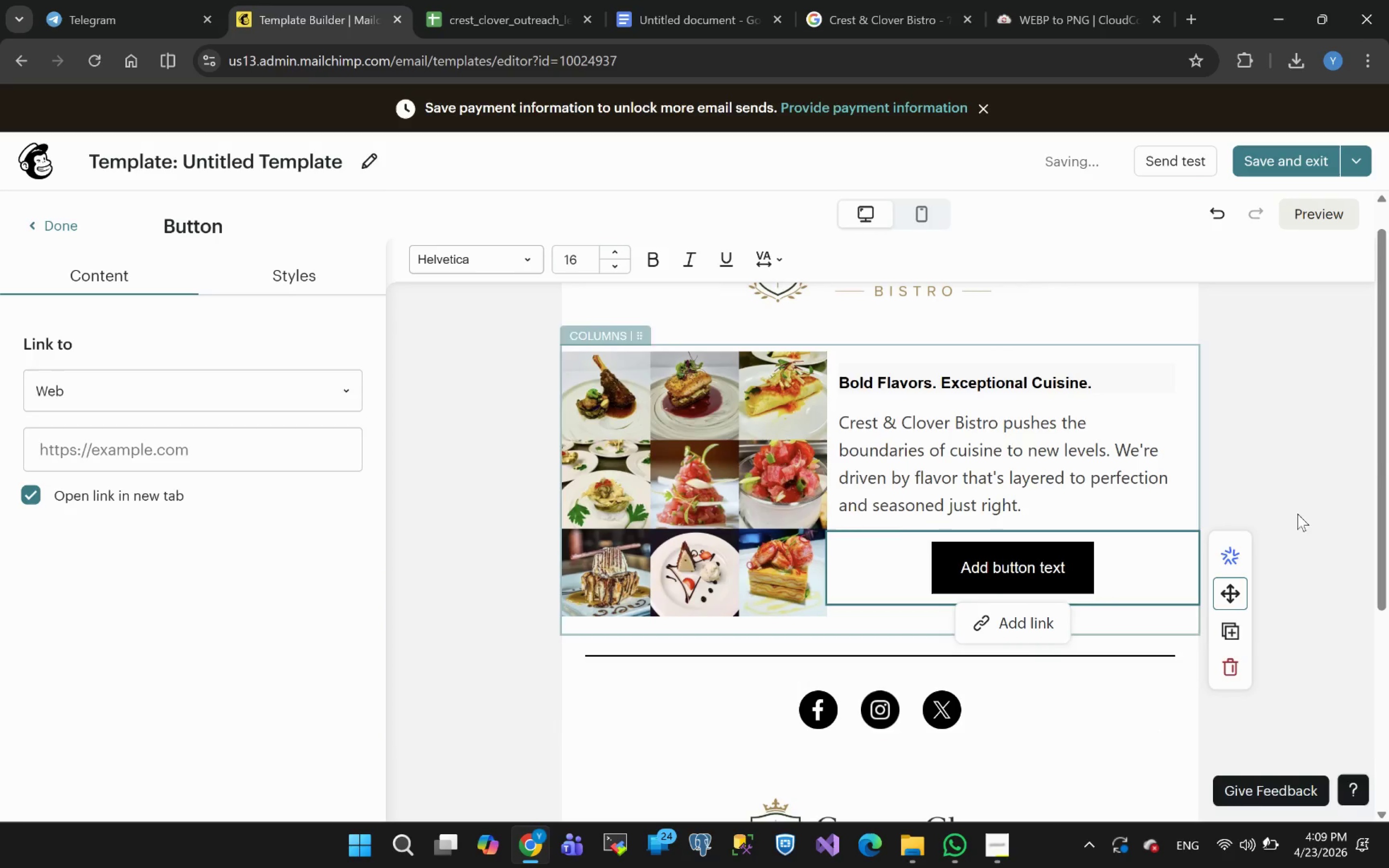 
left_click([1298, 507])
 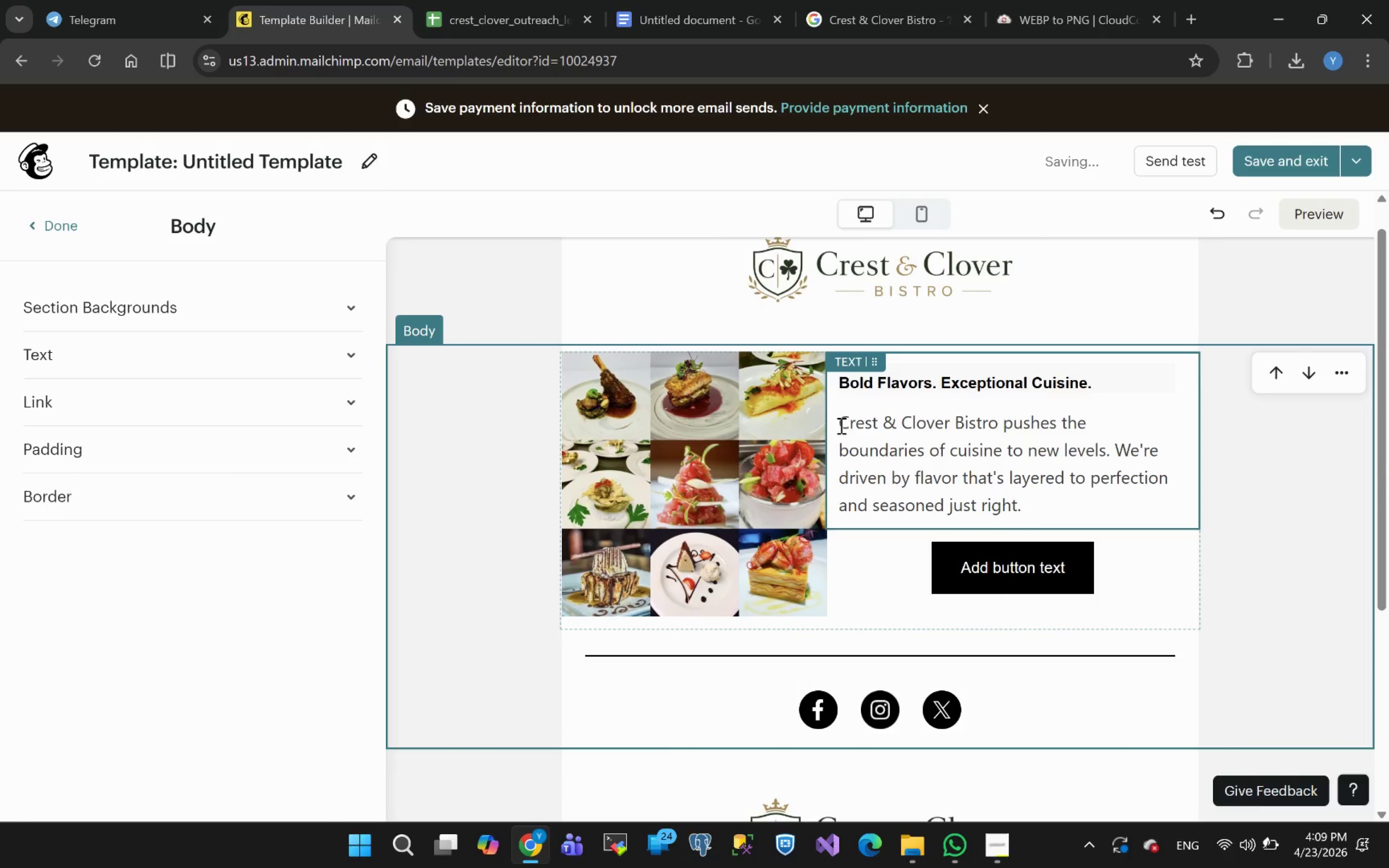 
left_click([924, 215])
 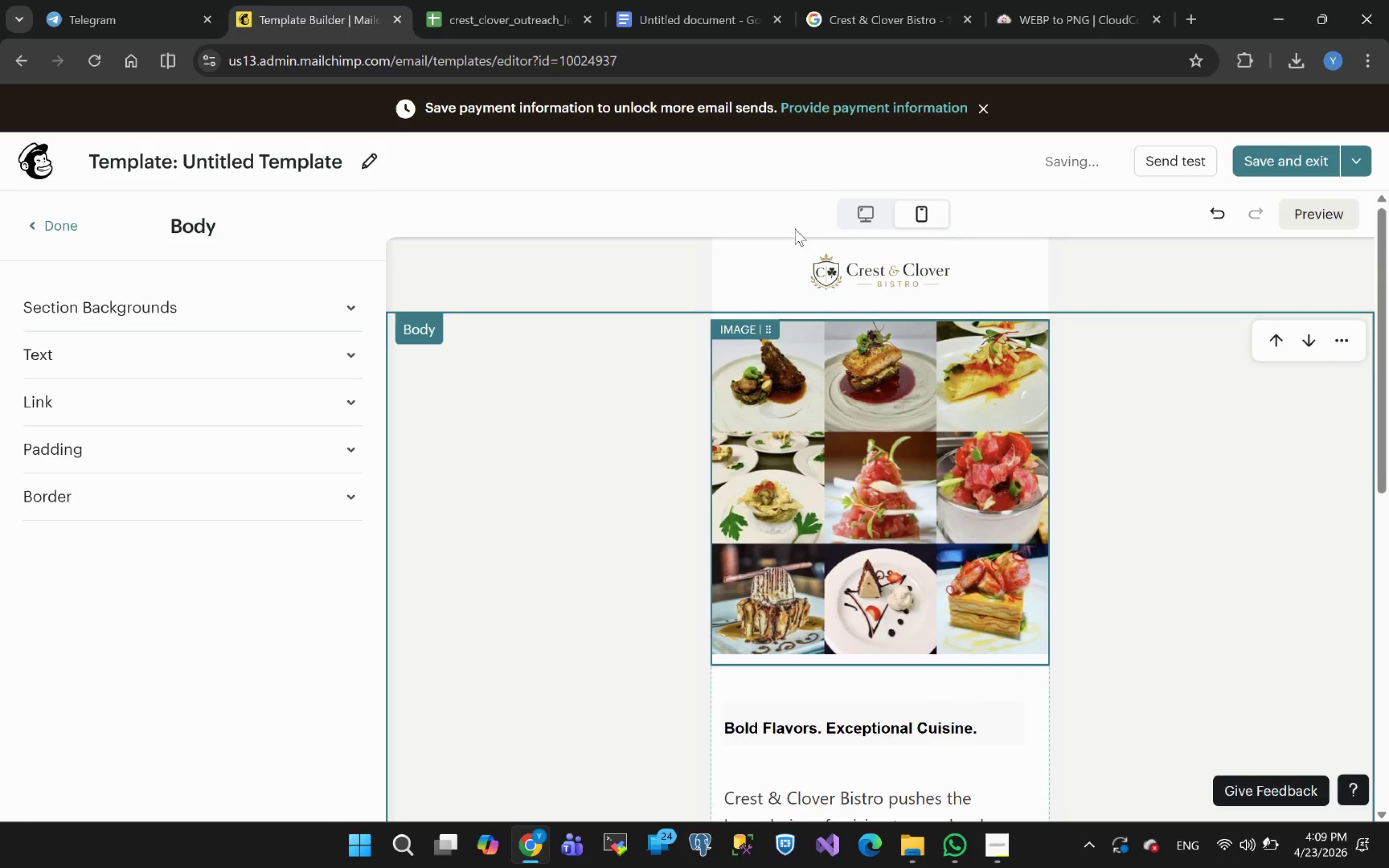 
left_click([863, 214])
 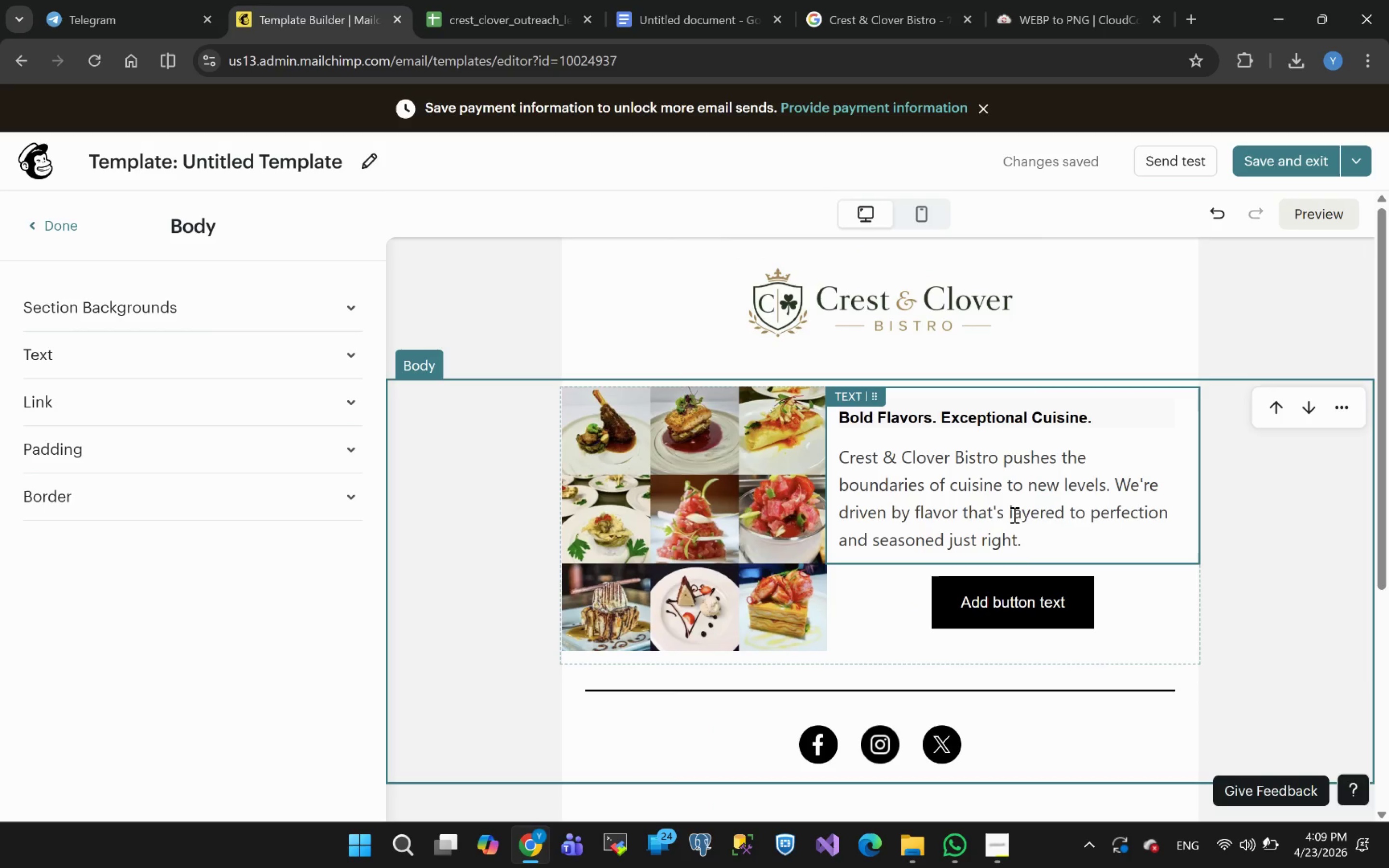 
left_click_drag(start_coordinate=[1028, 543], to_coordinate=[840, 452])
 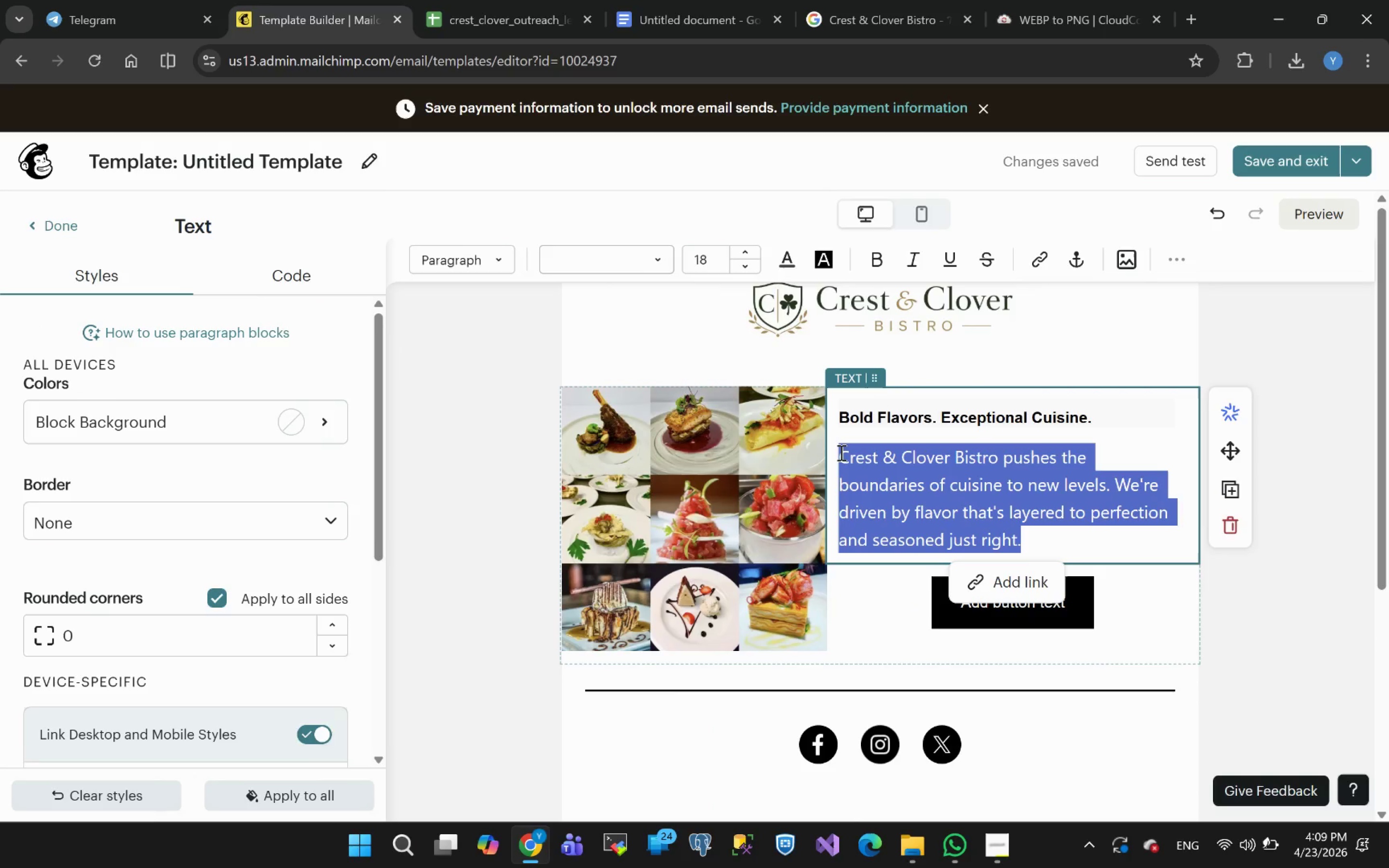 
wait(6.55)
 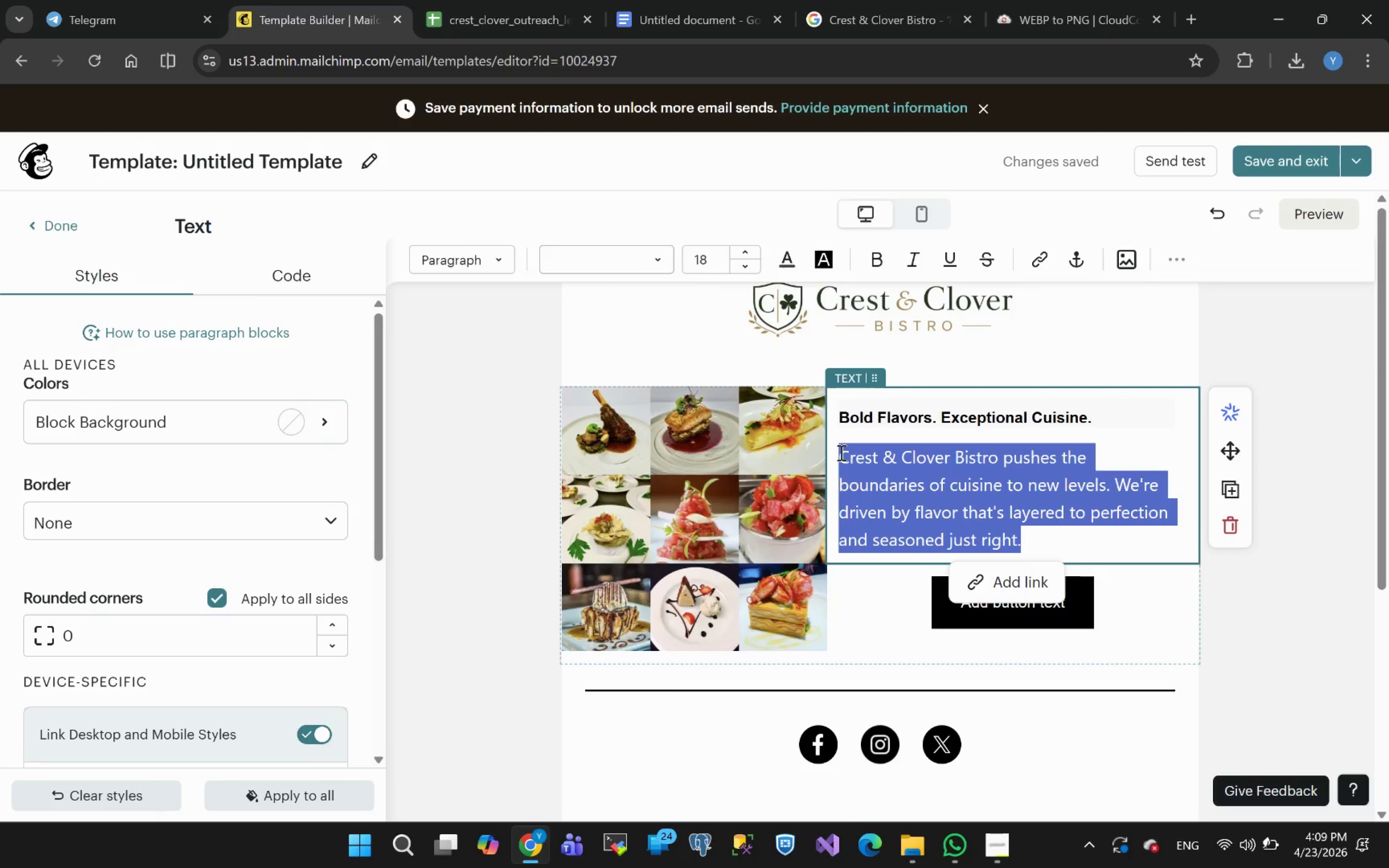 
left_click([1184, 252])
 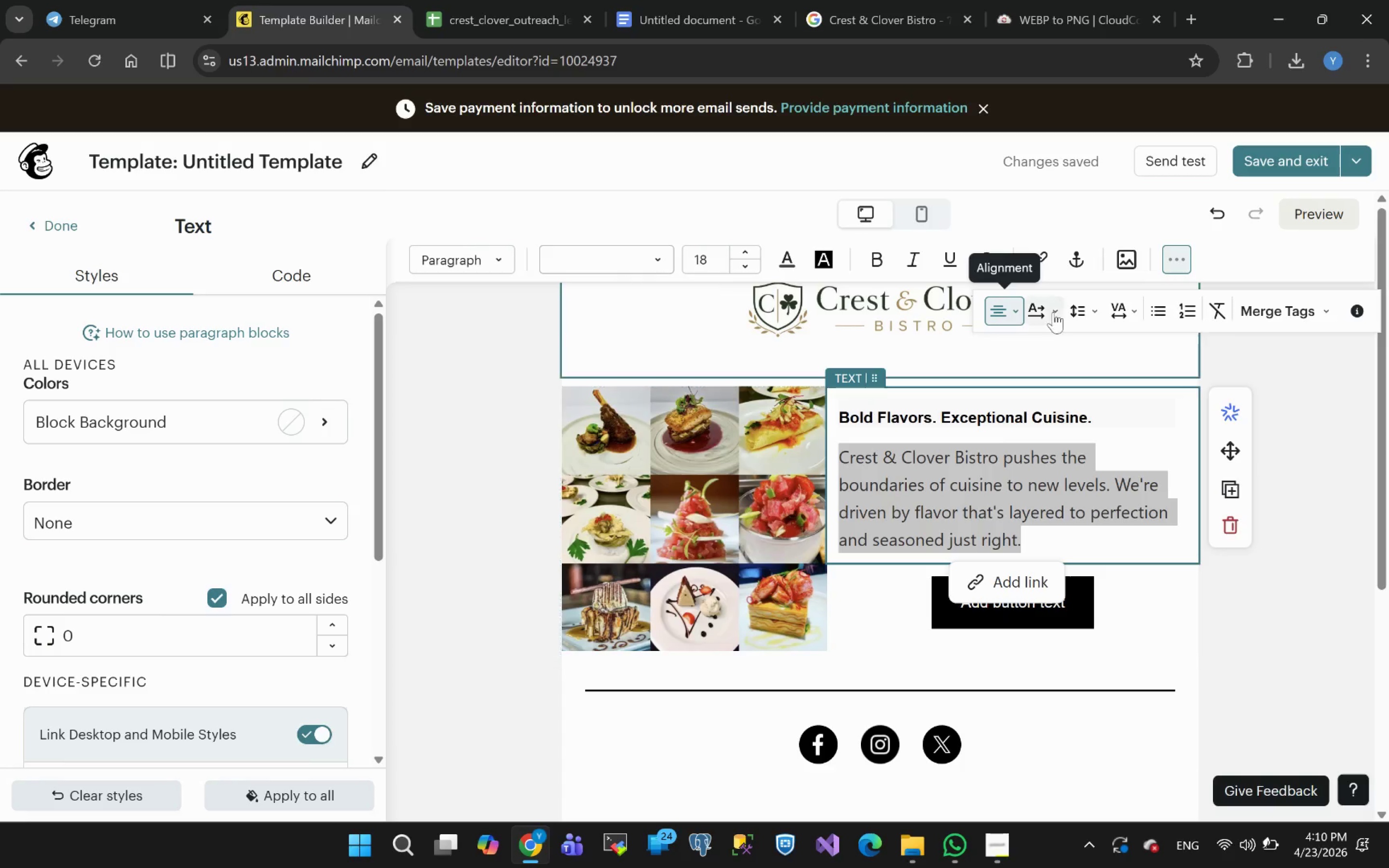 
left_click([1017, 308])
 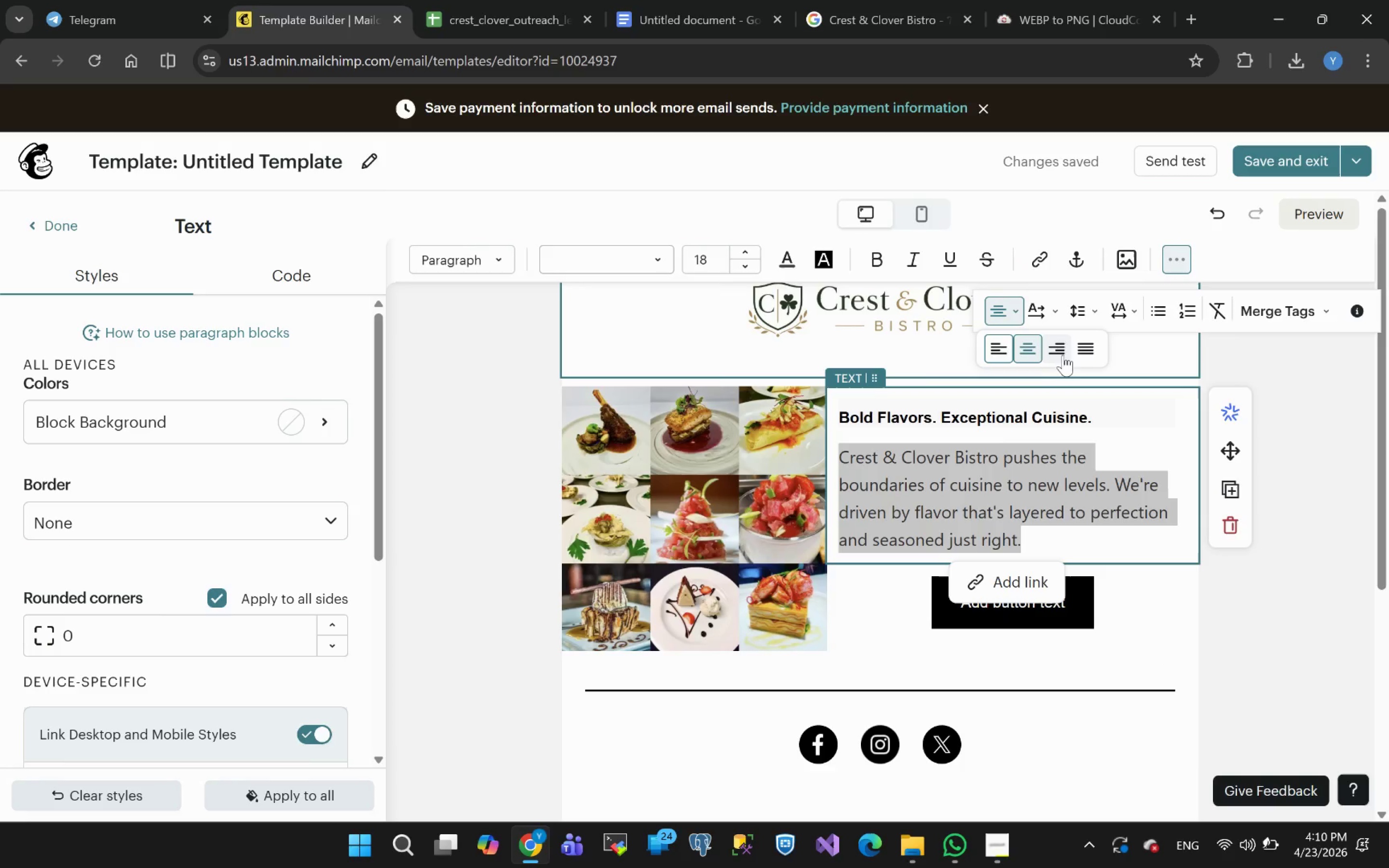 
left_click([1084, 356])
 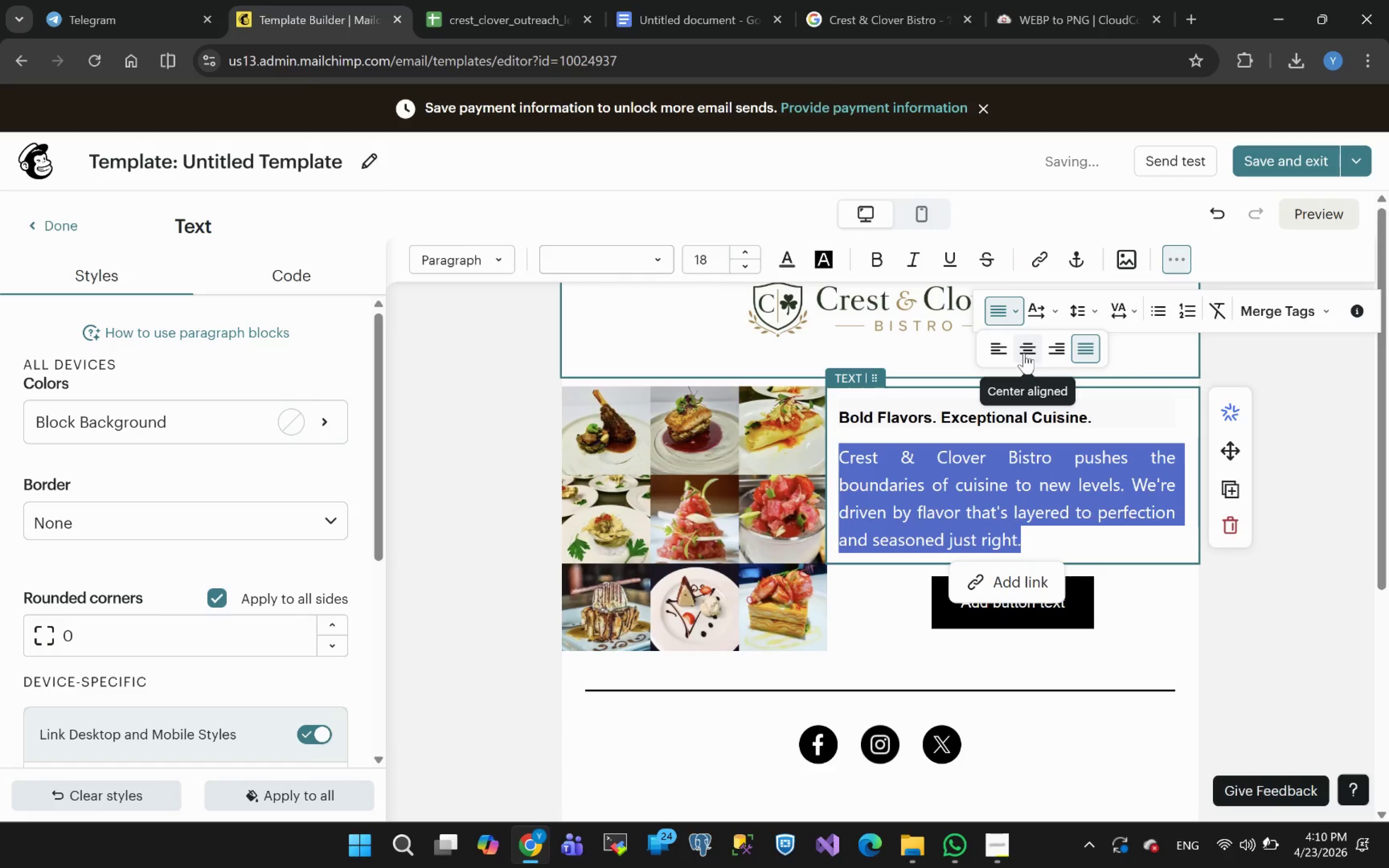 
left_click([1026, 351])
 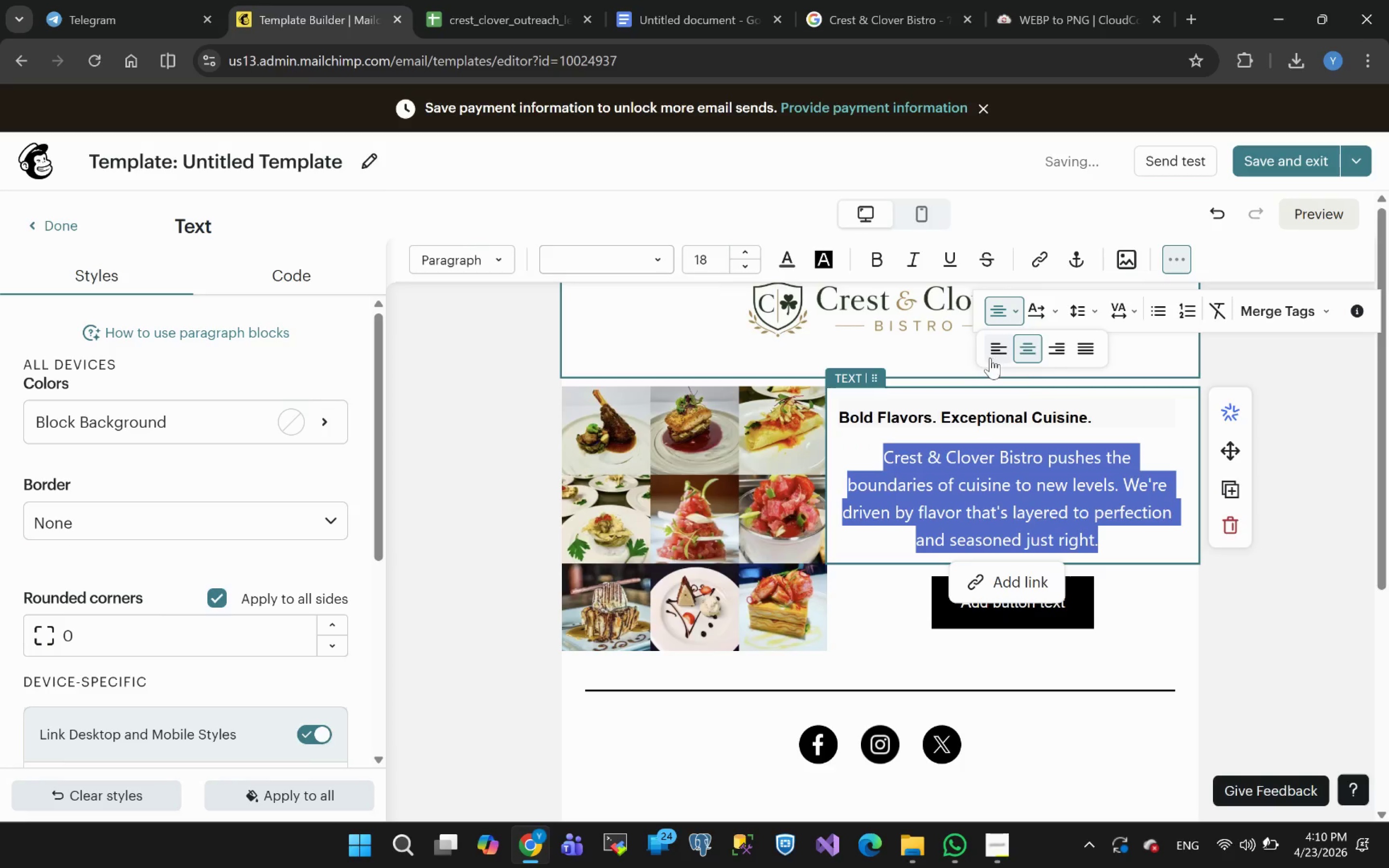 
left_click([990, 349])
 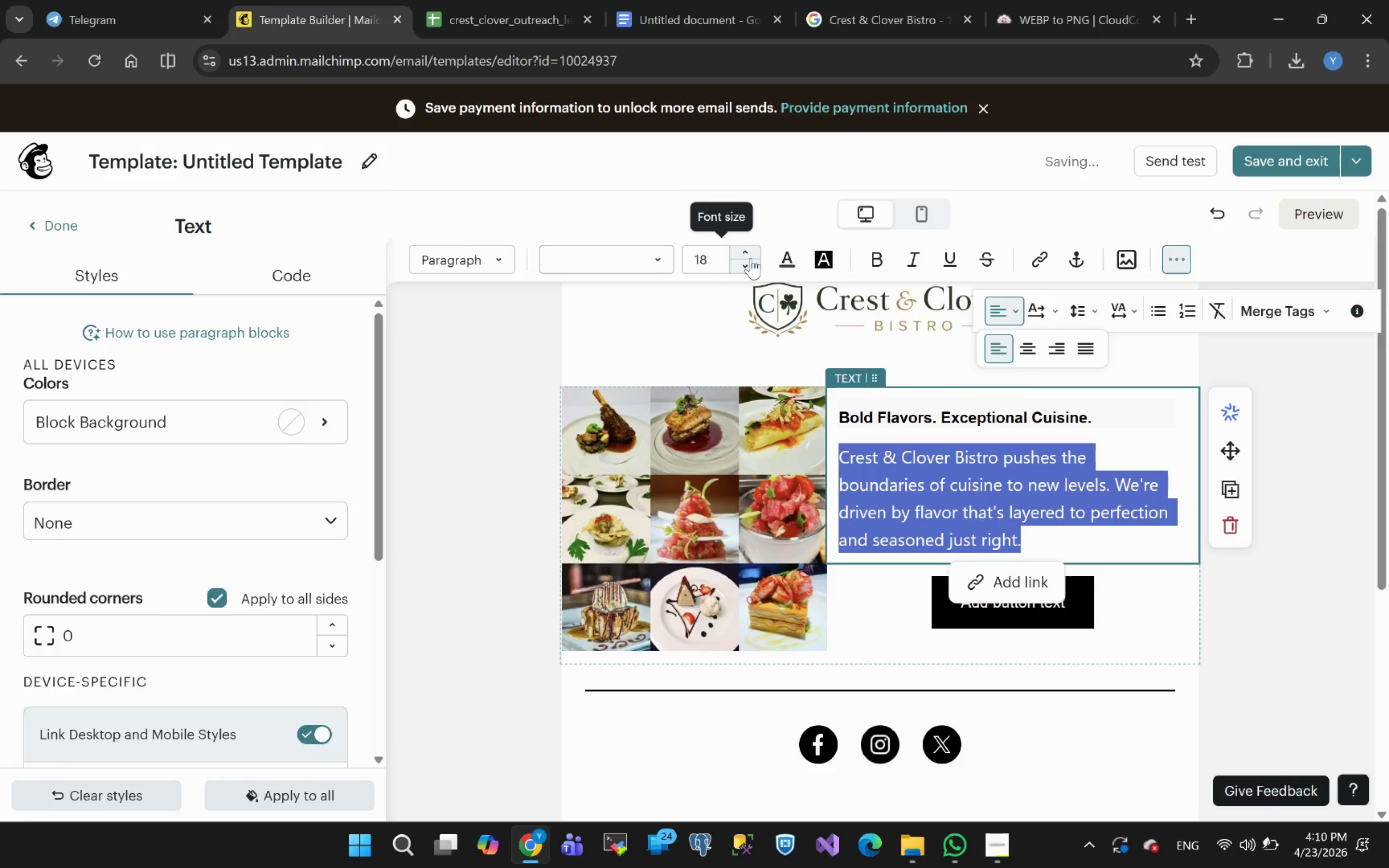 
left_click([645, 264])
 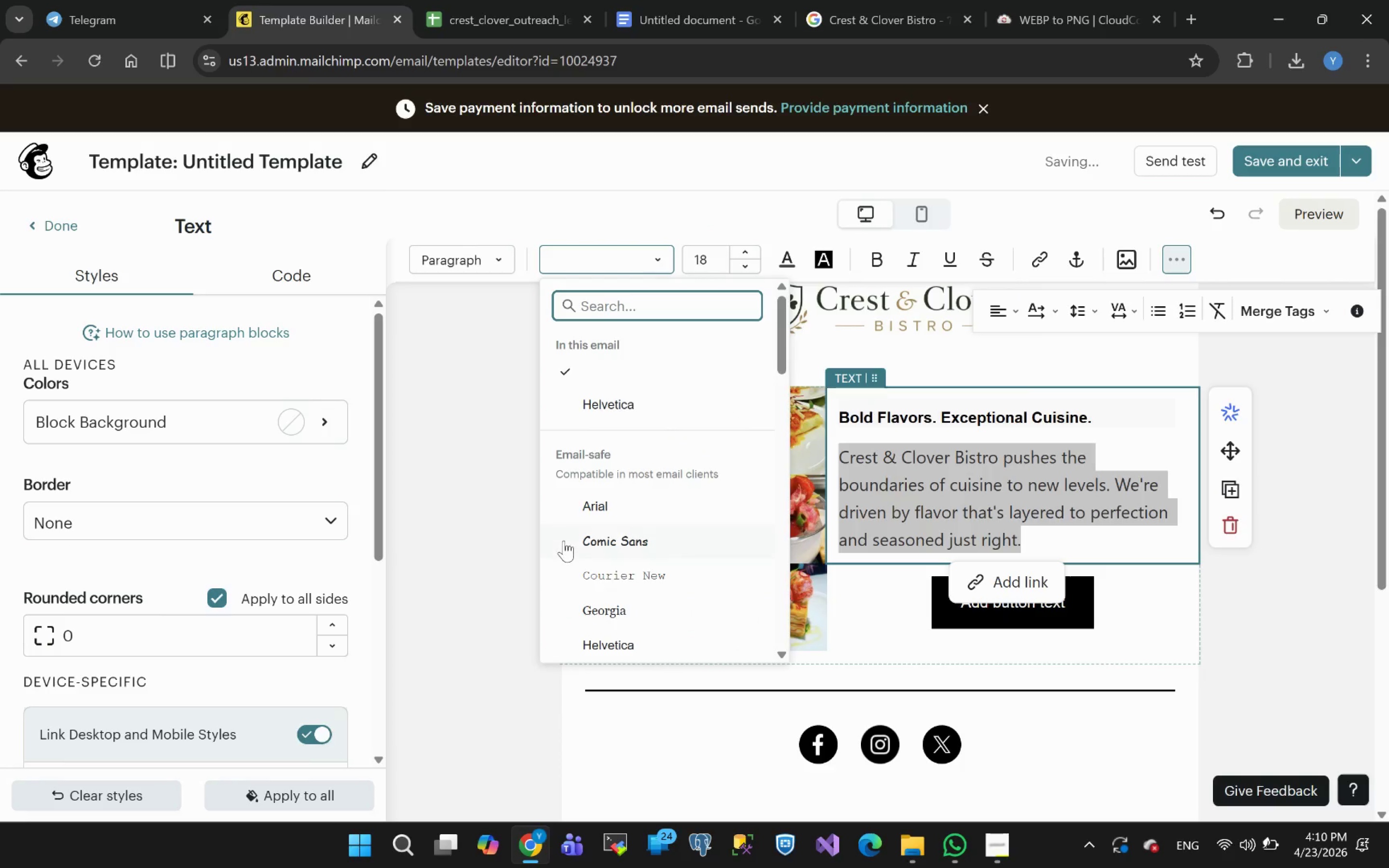 
left_click([600, 540])
 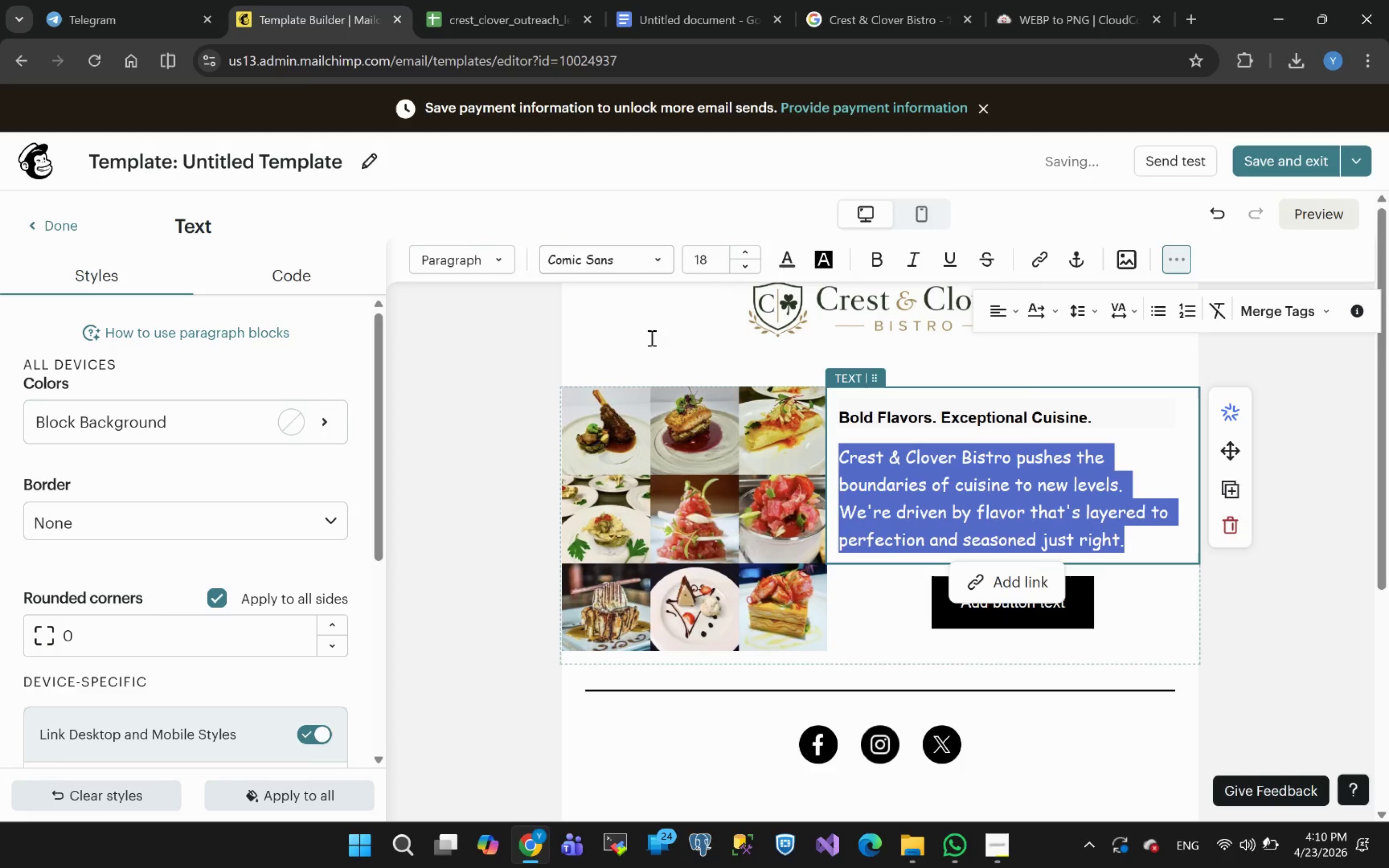 
left_click([639, 252])
 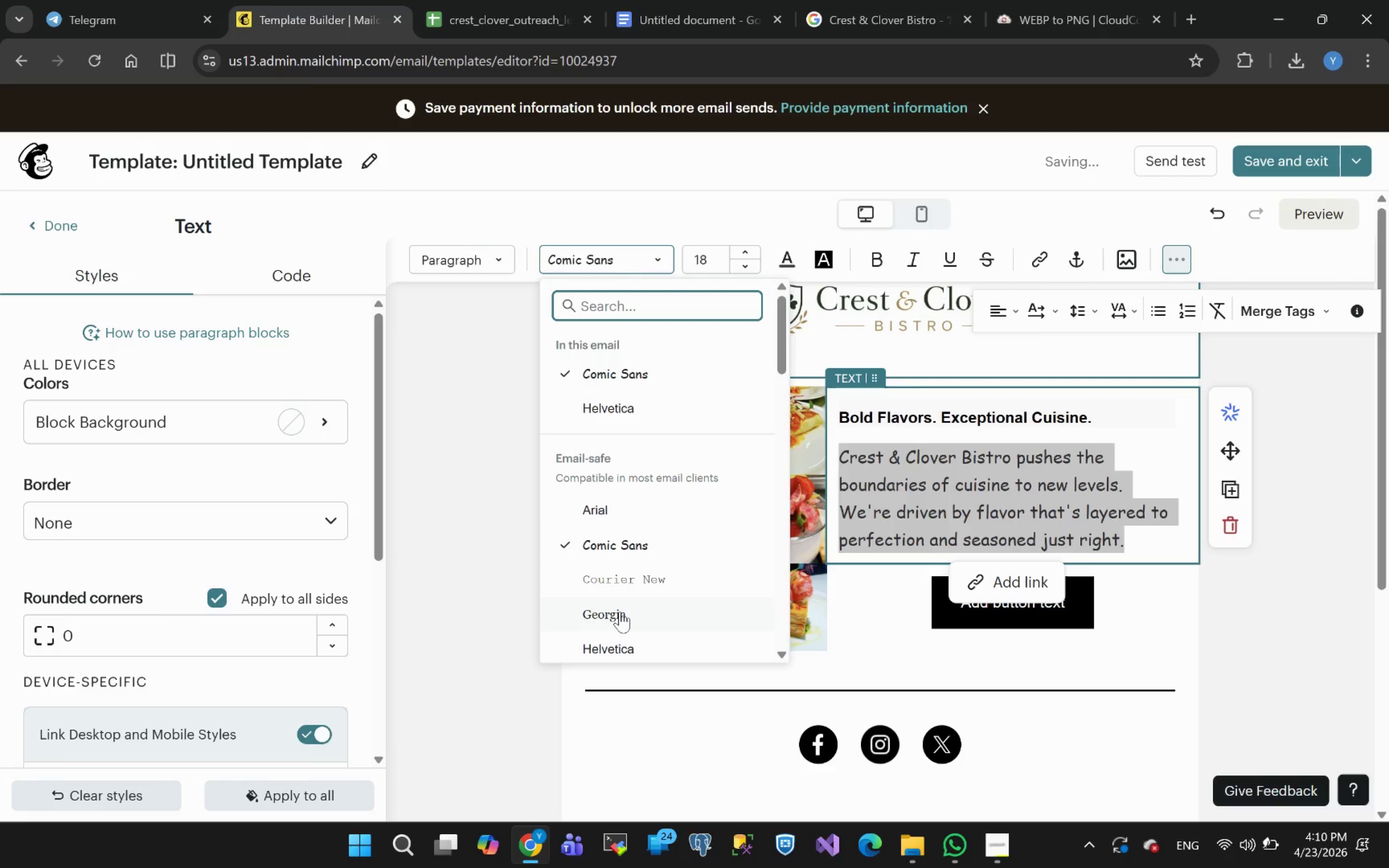 
mouse_move([624, 610])
 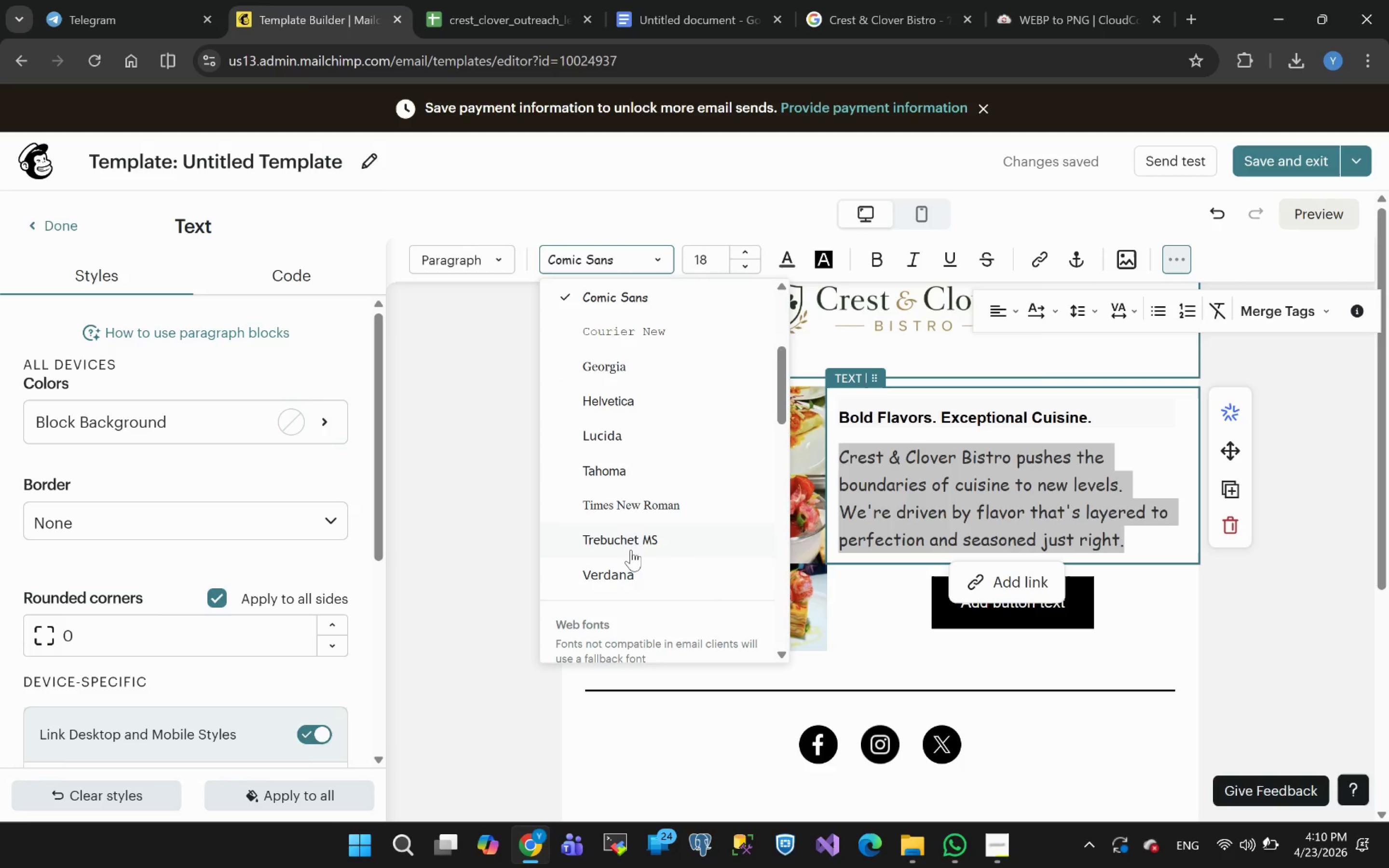 
left_click([626, 545])
 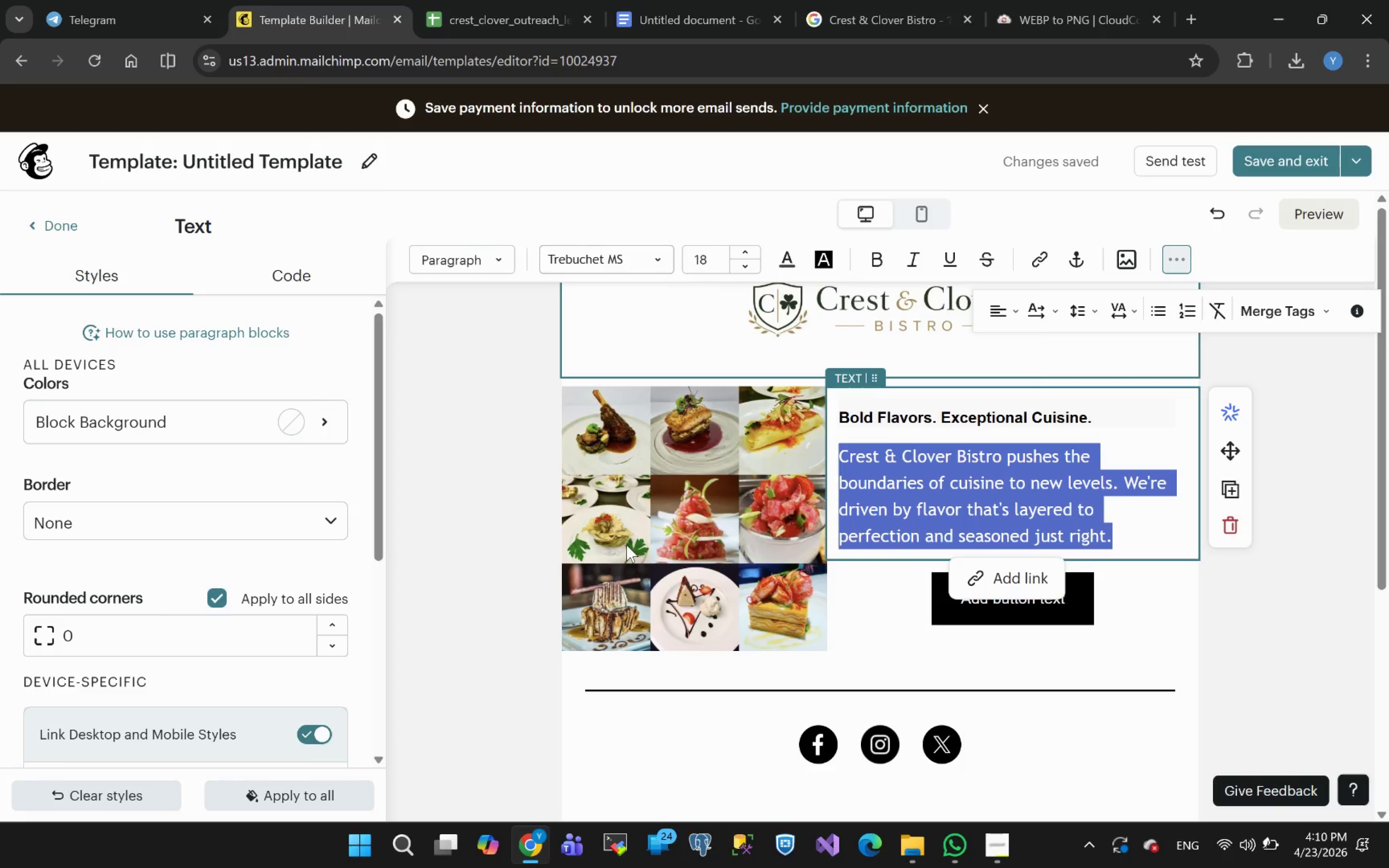 
wait(6.28)
 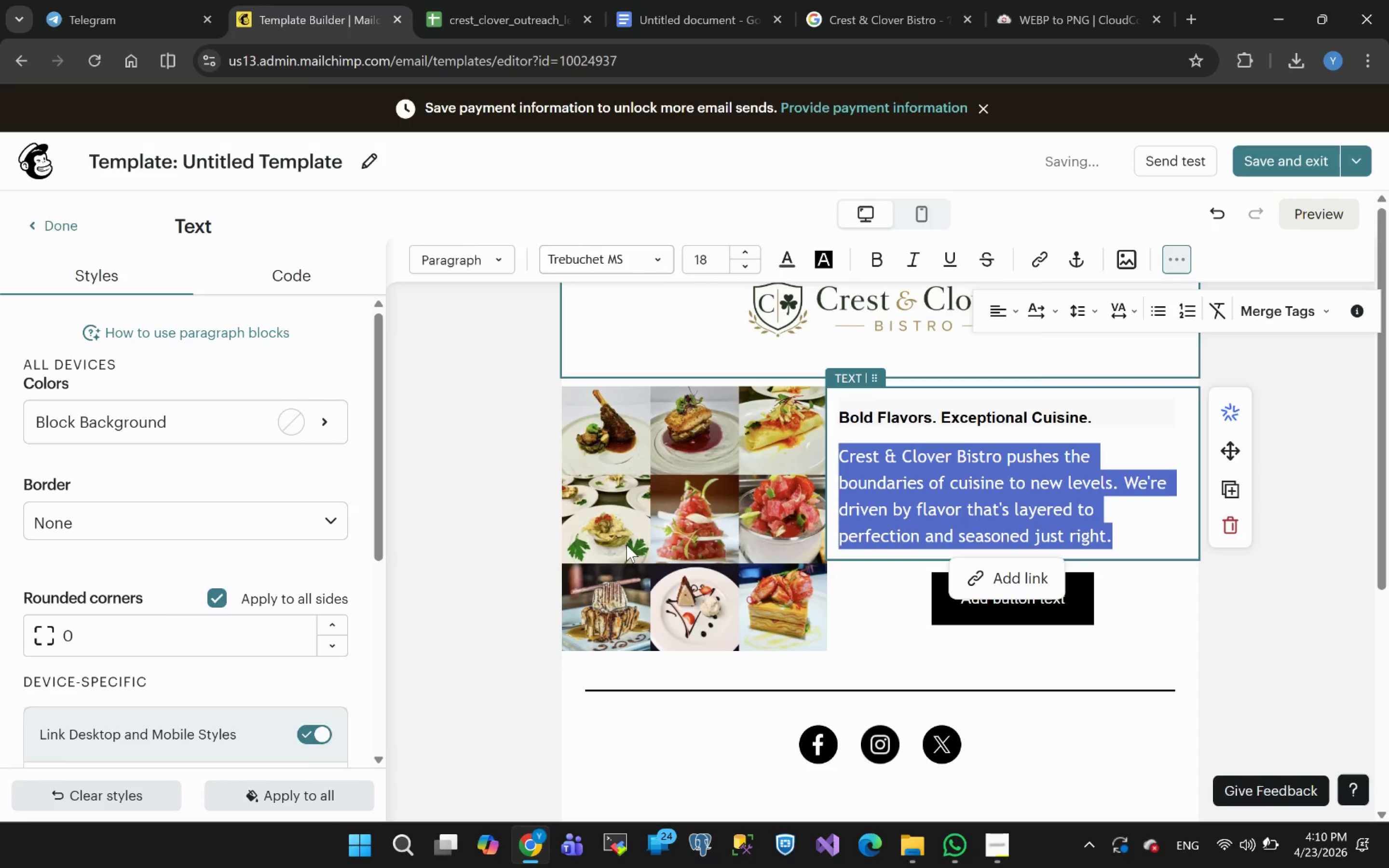 
left_click([619, 265])
 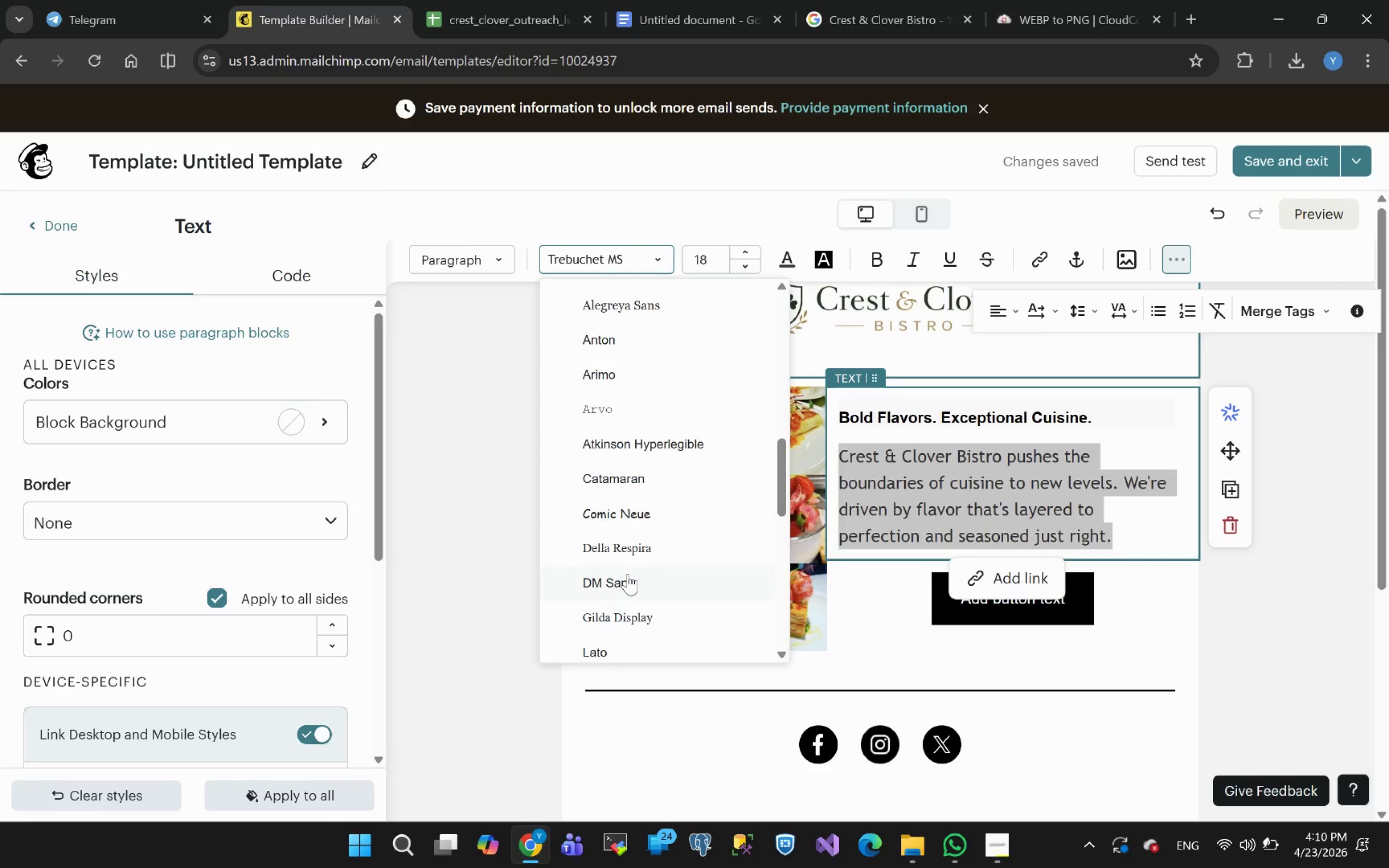 
wait(6.2)
 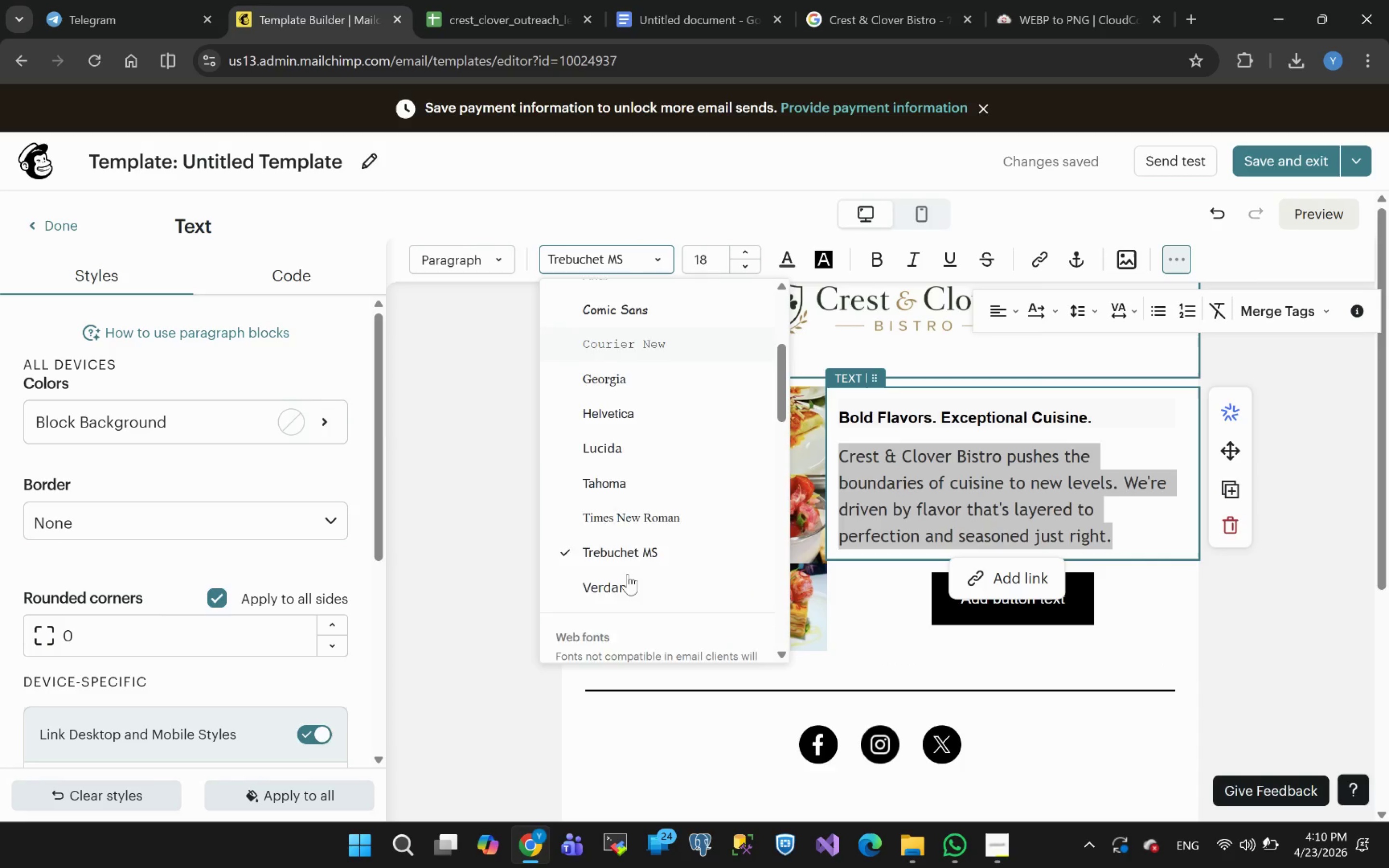 
left_click([623, 514])
 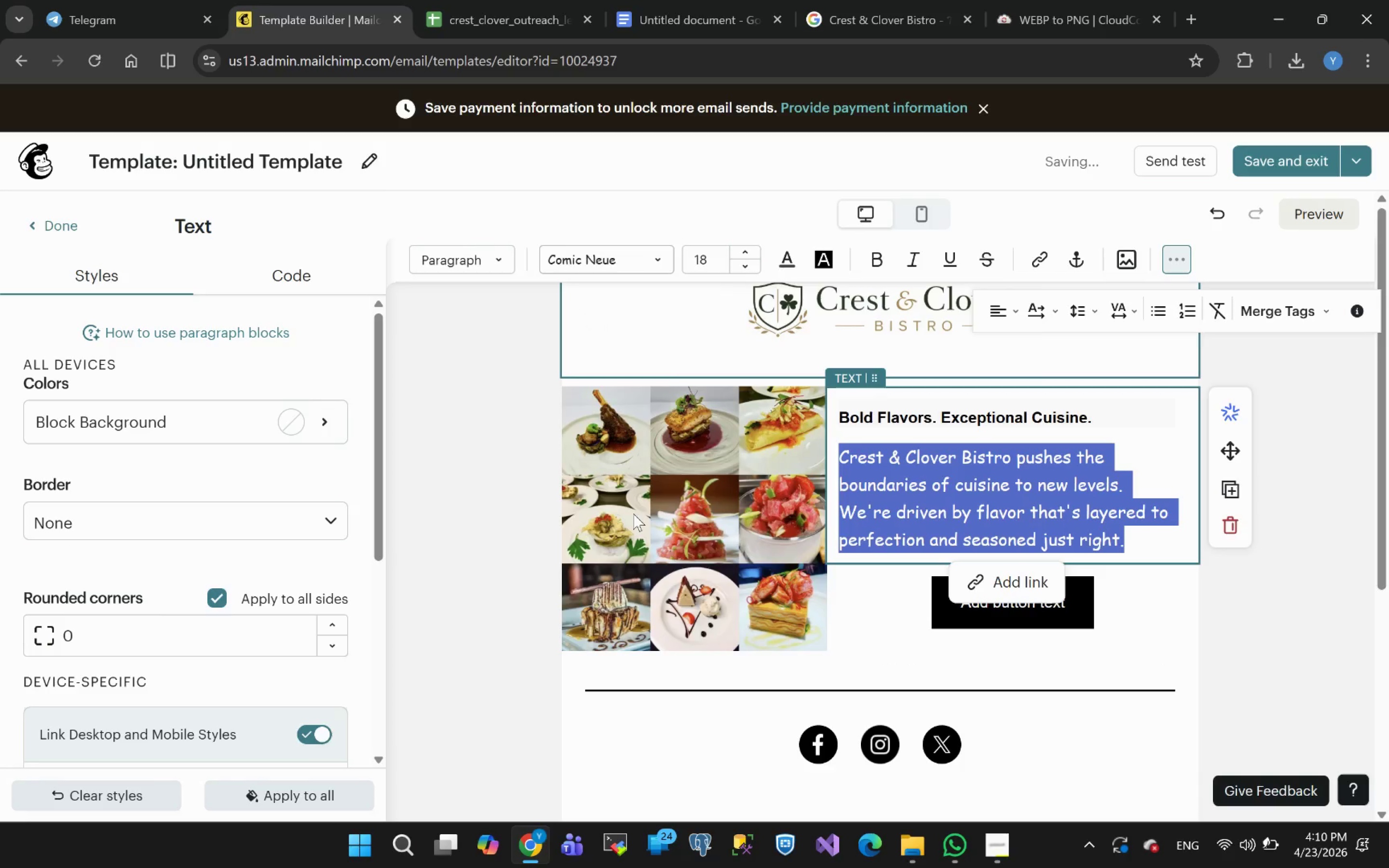 
left_click([1292, 630])
 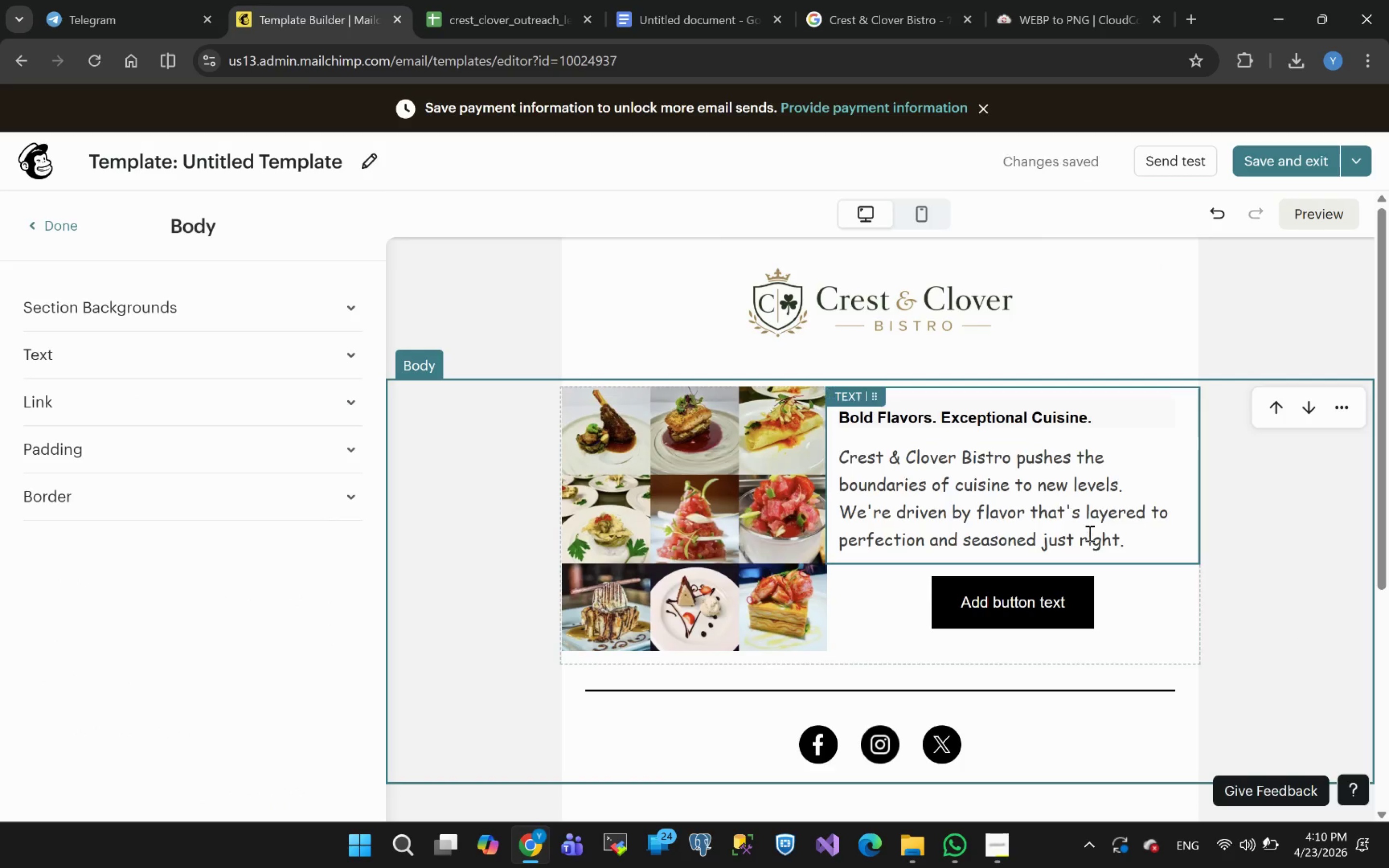 
left_click([1125, 535])
 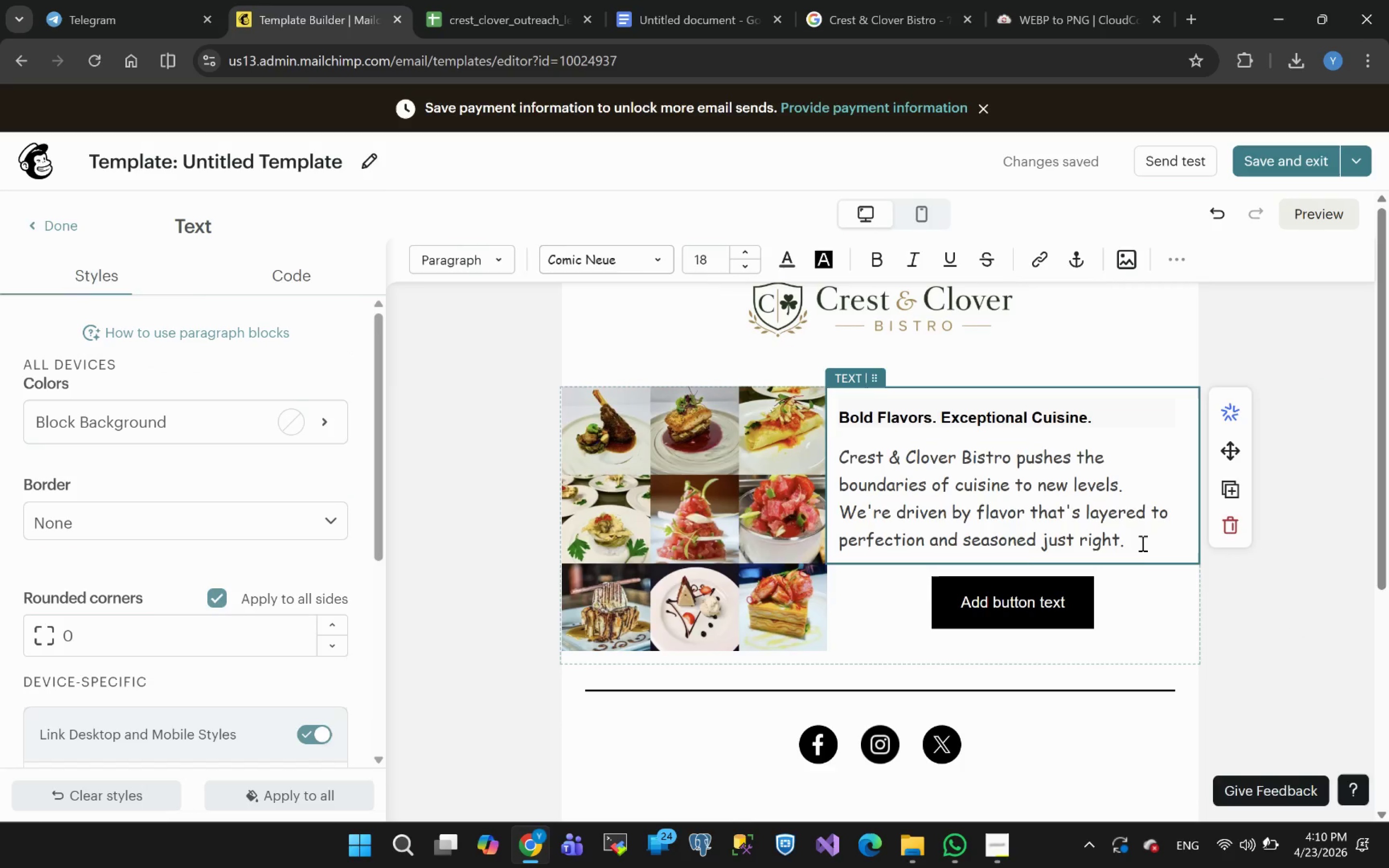 
left_click_drag(start_coordinate=[1135, 540], to_coordinate=[831, 462])
 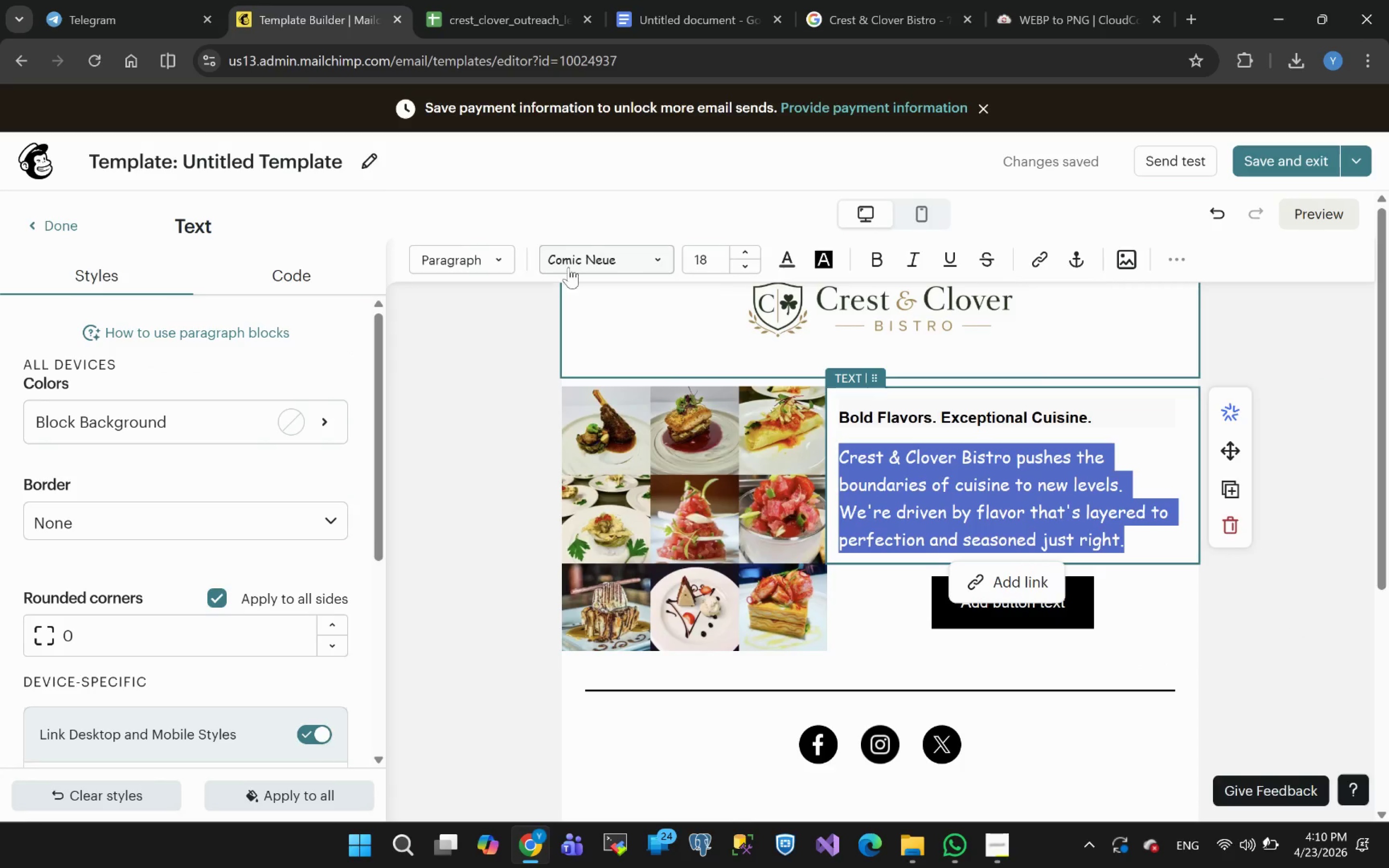 
left_click([572, 262])
 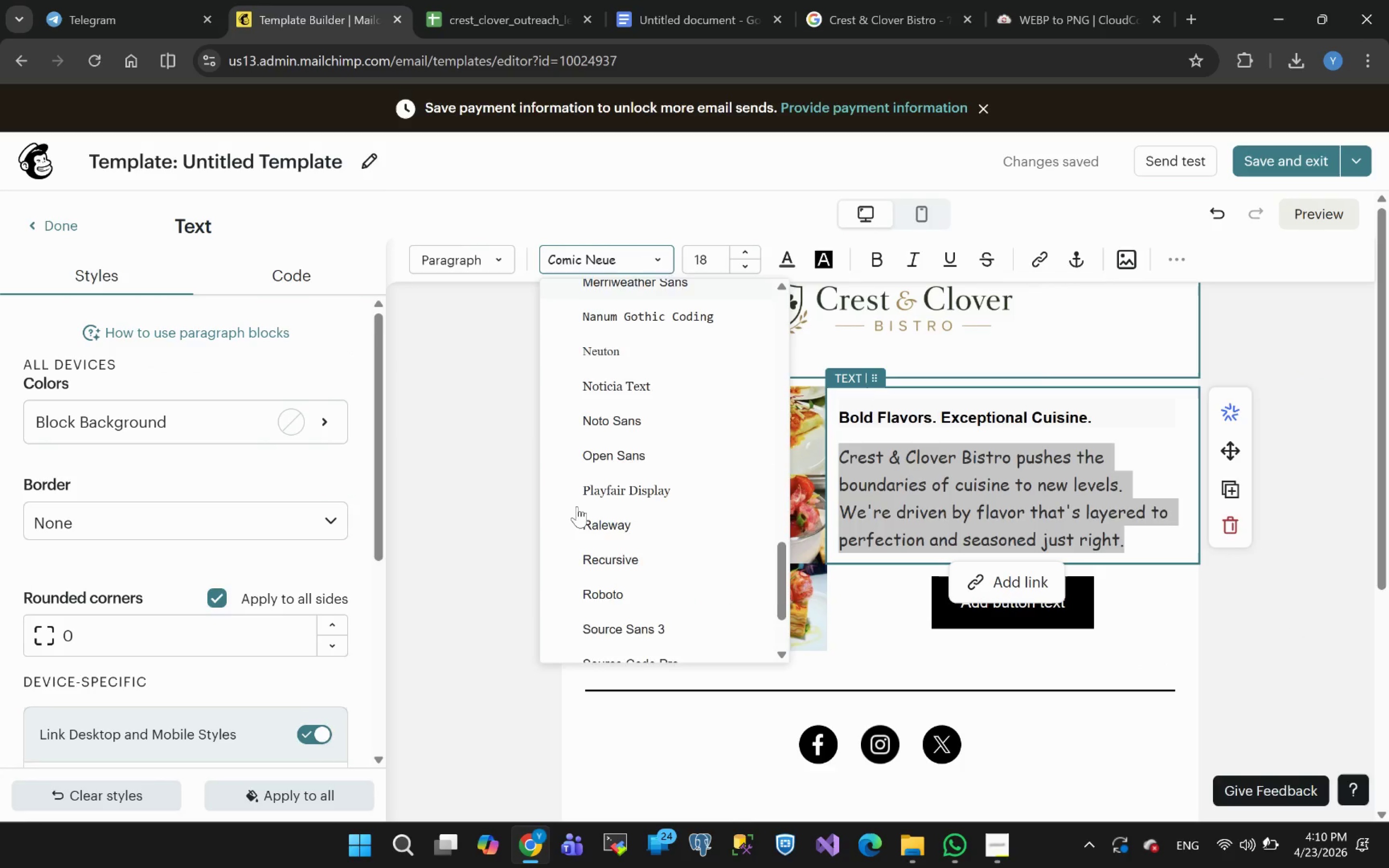 
wait(8.86)
 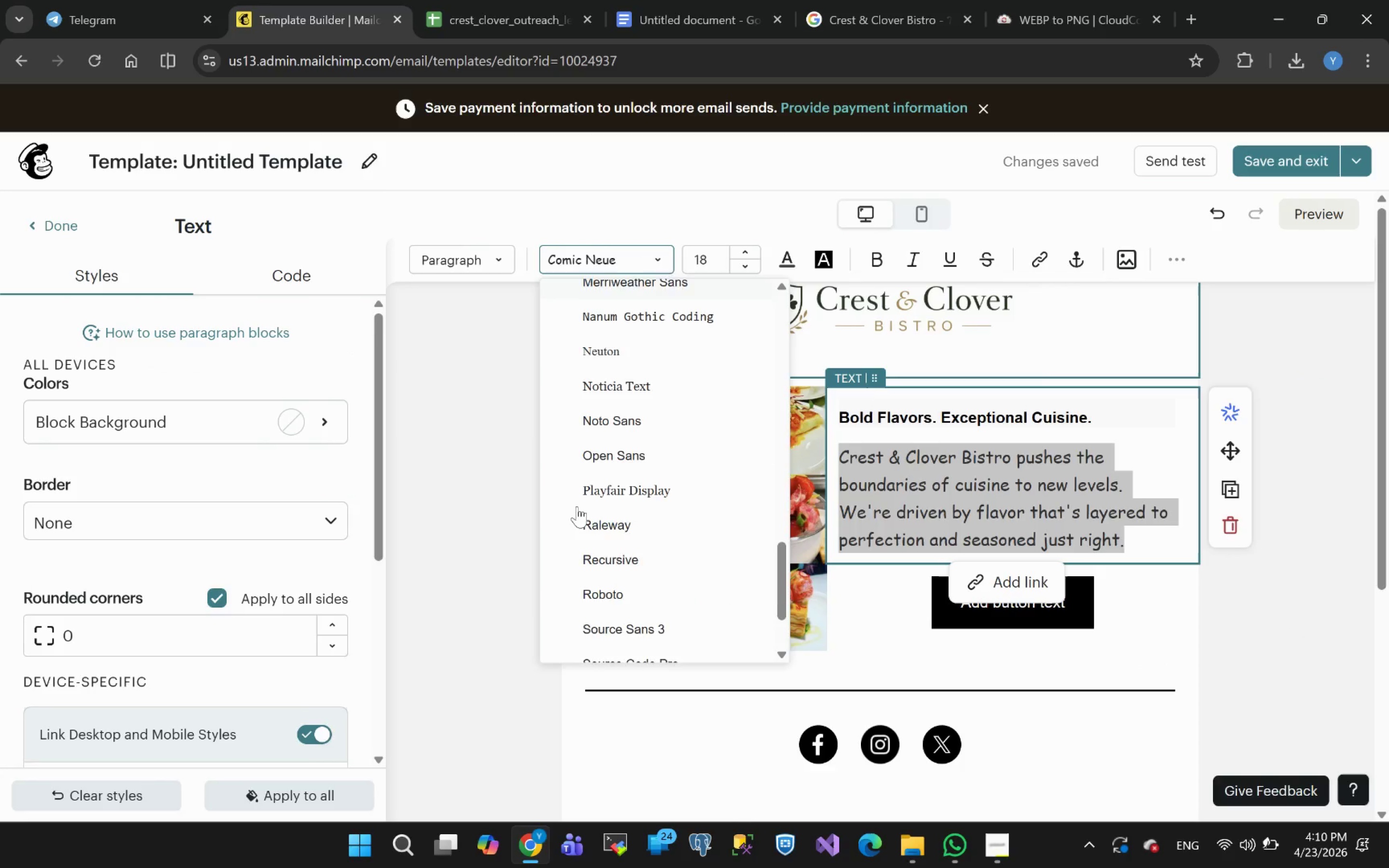 
left_click([627, 578])
 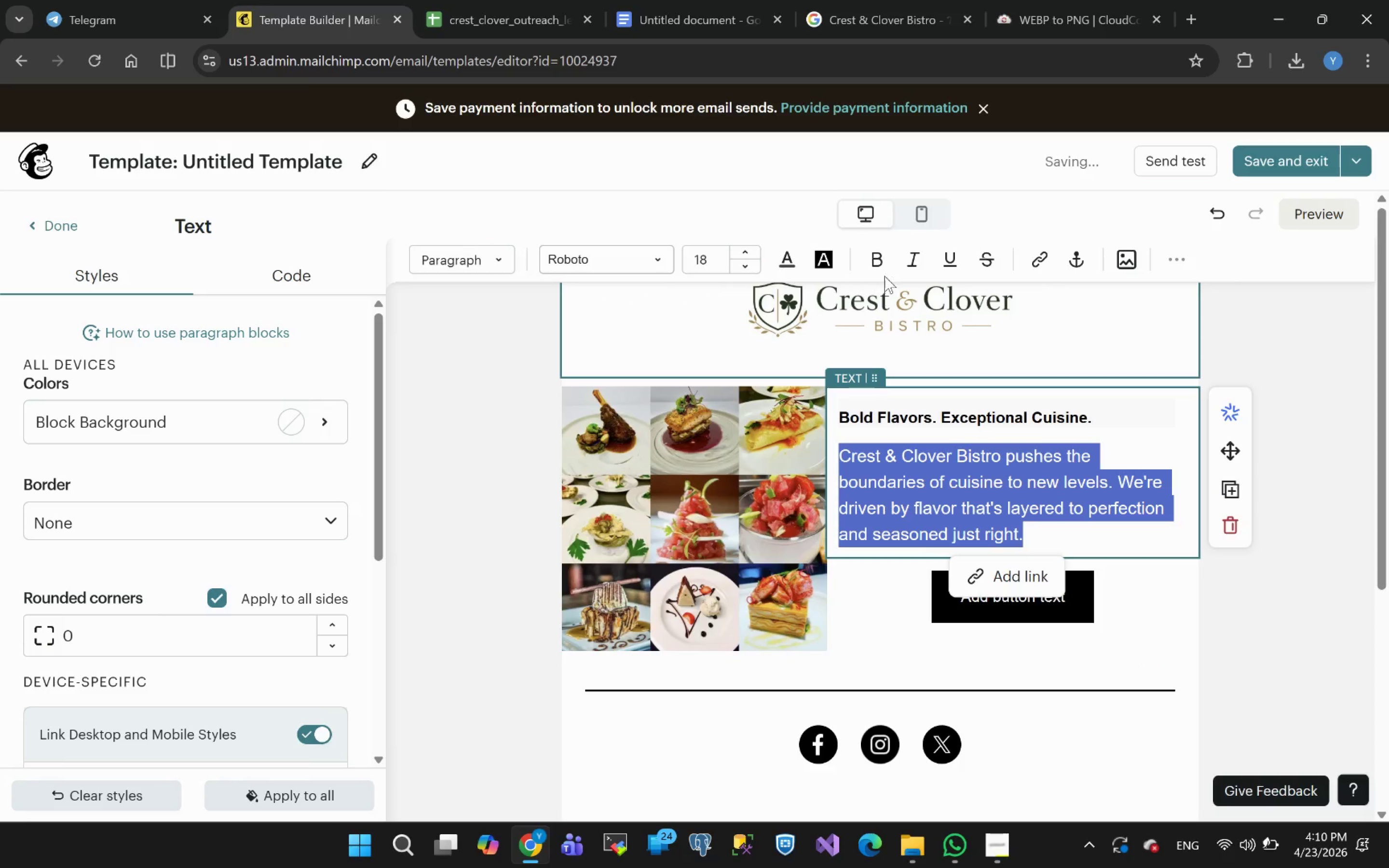 
wait(5.8)
 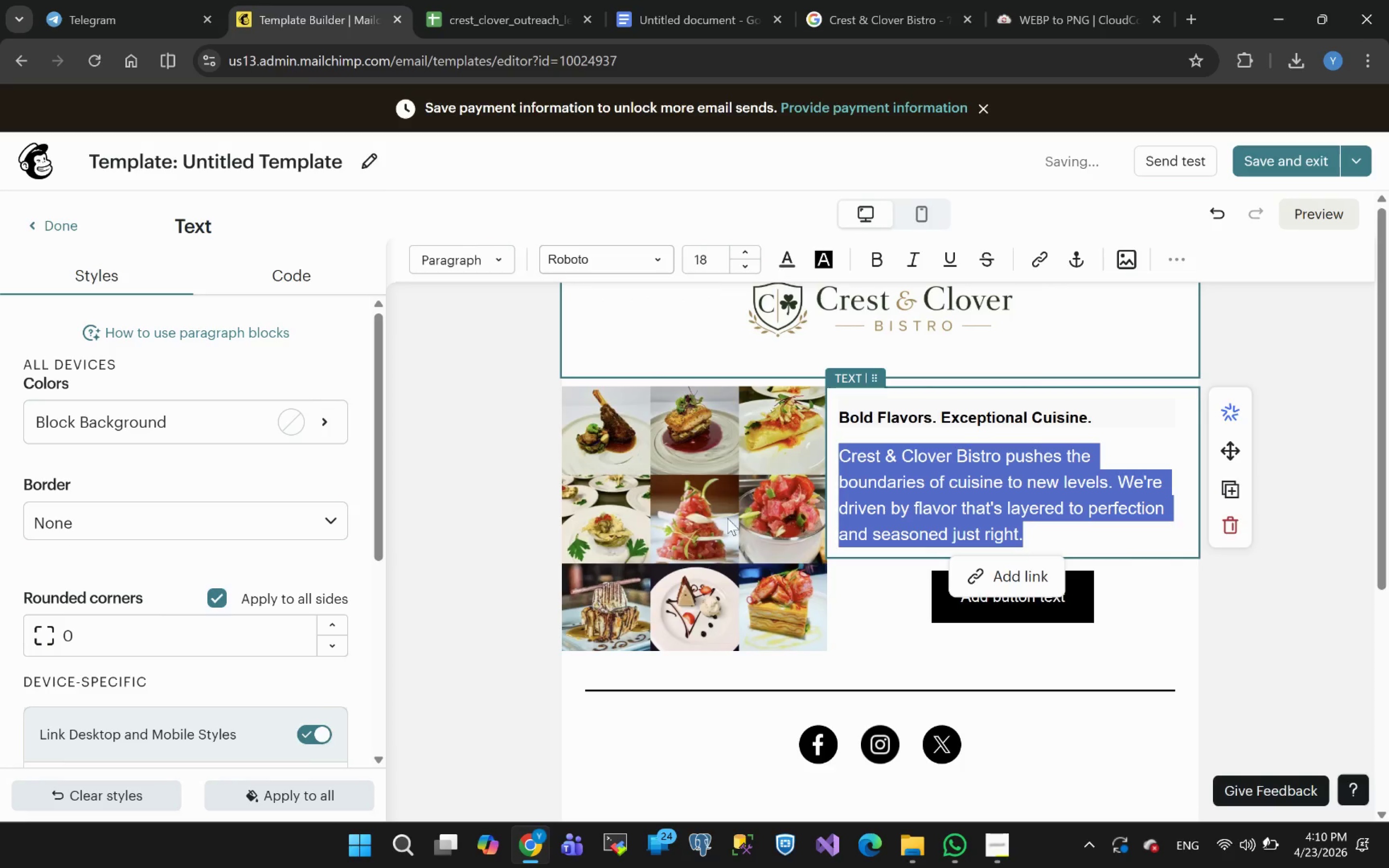 
left_click([749, 254])
 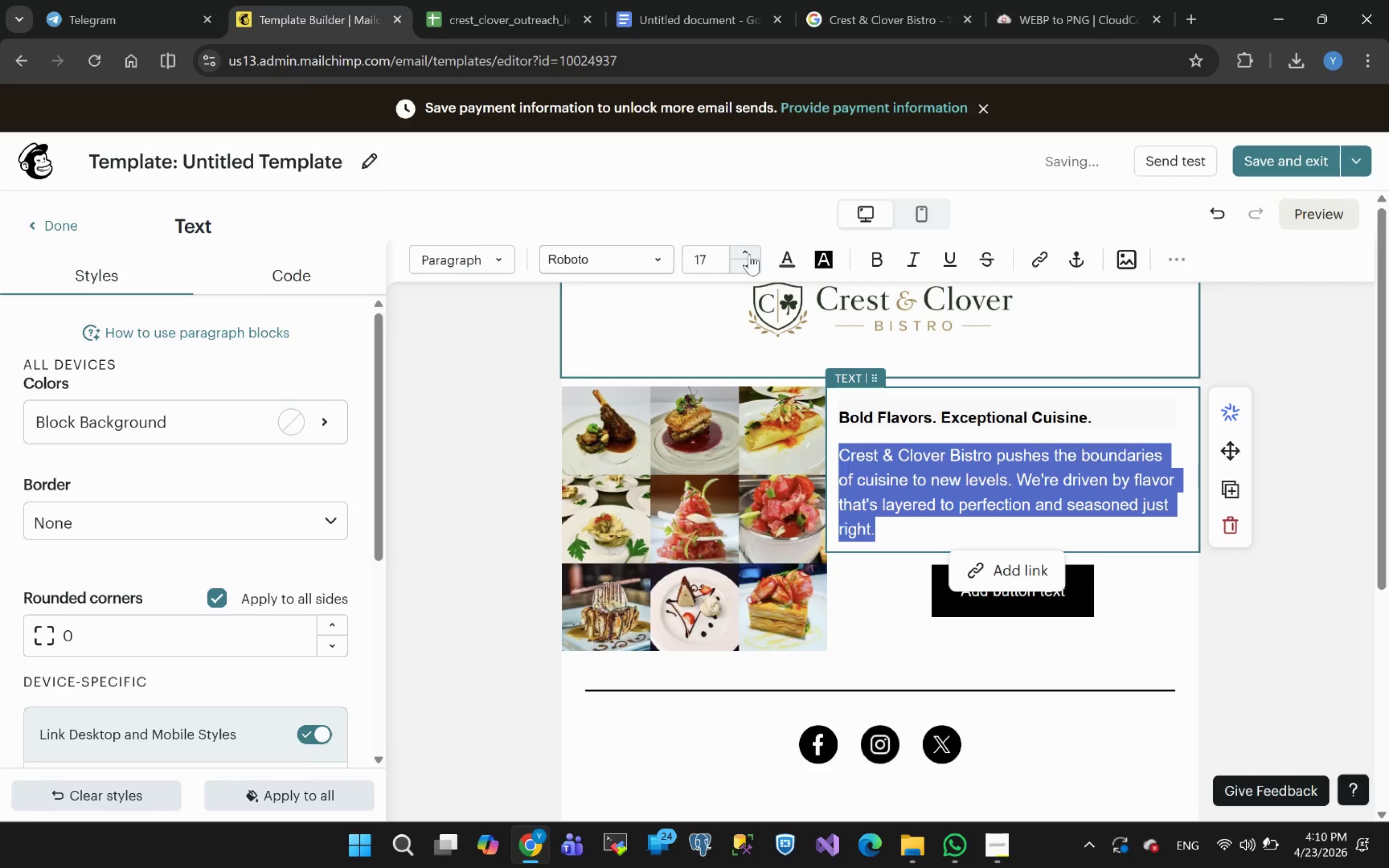 
left_click([743, 249])
 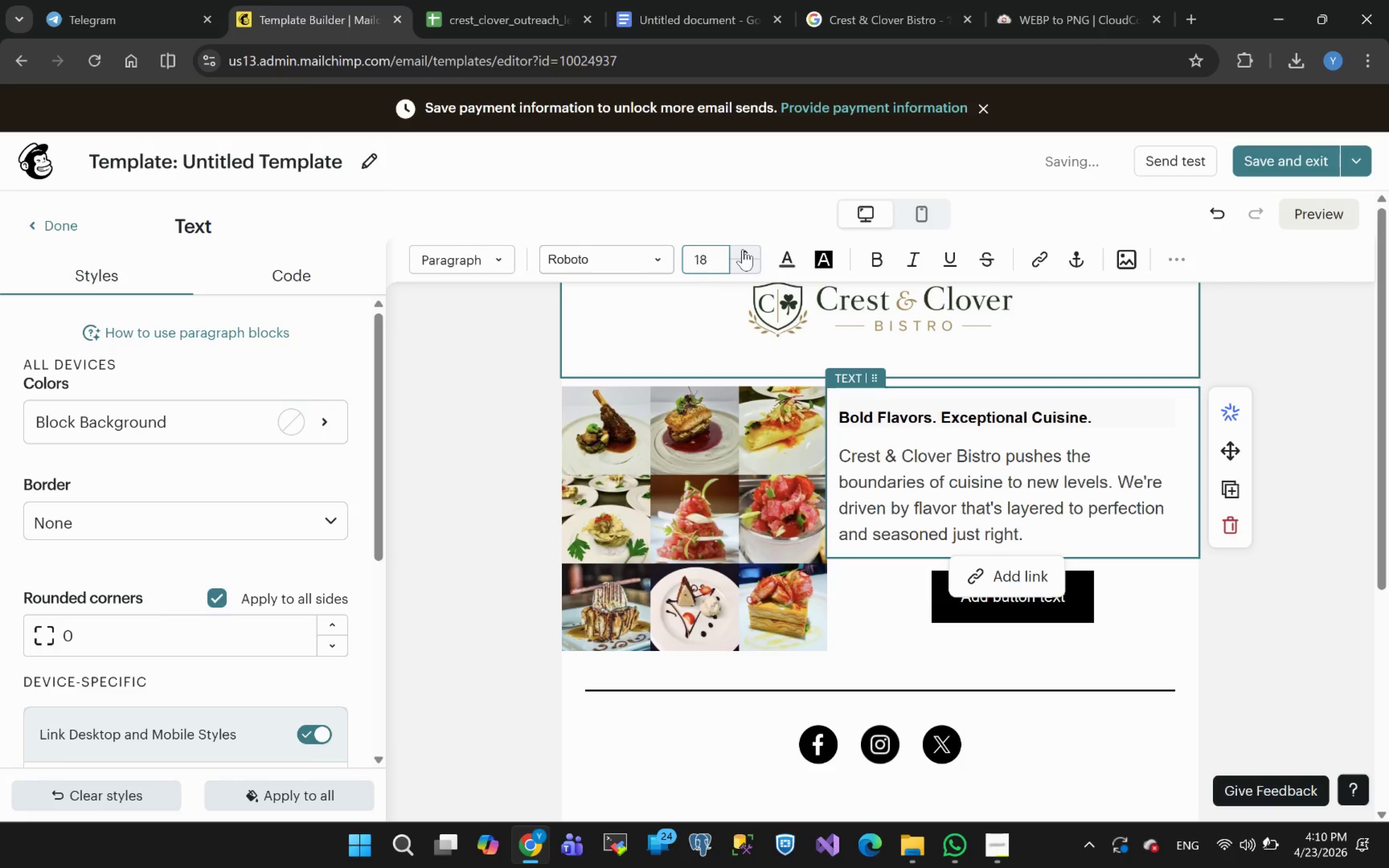 
left_click([743, 249])
 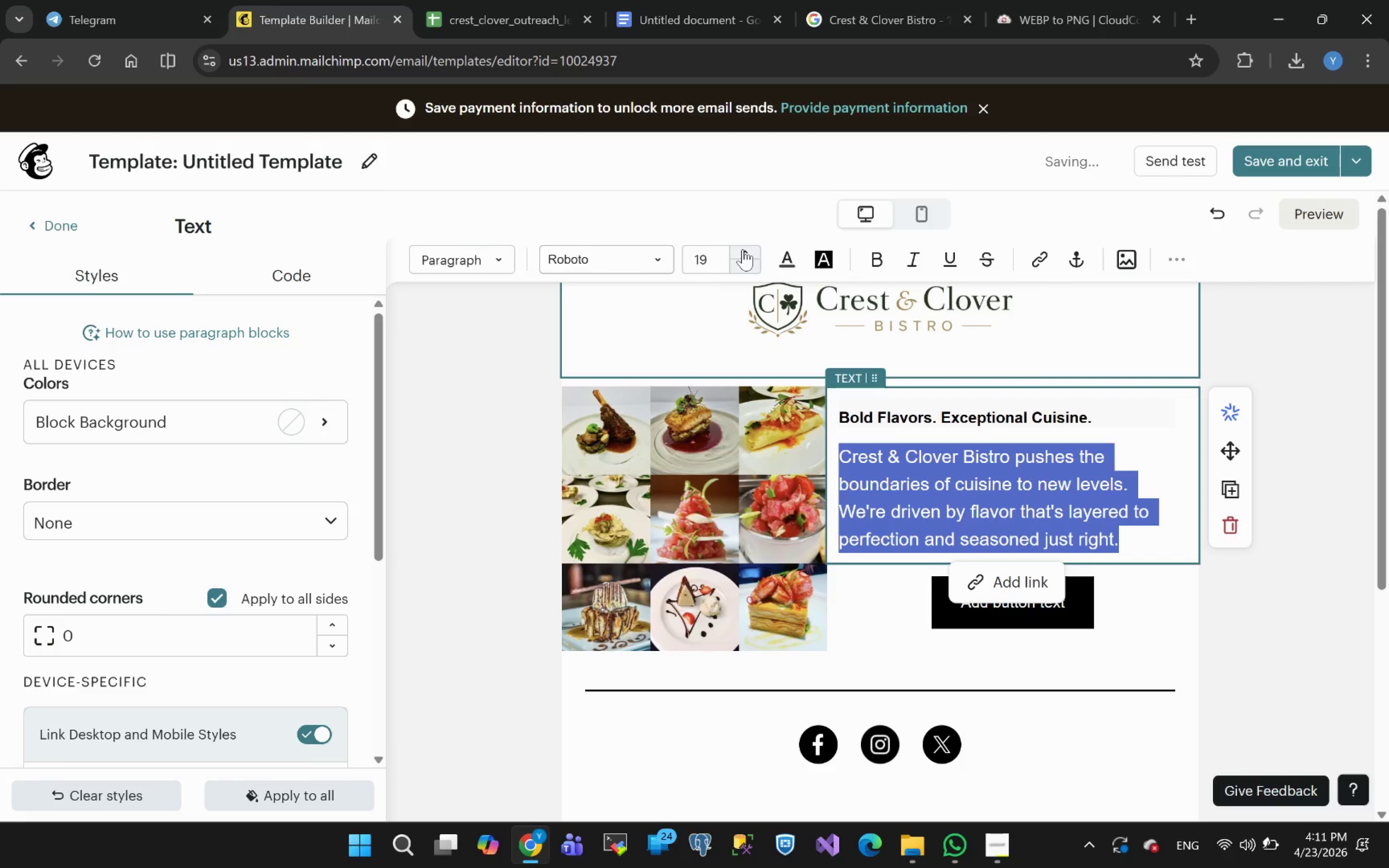 
left_click([743, 249])
 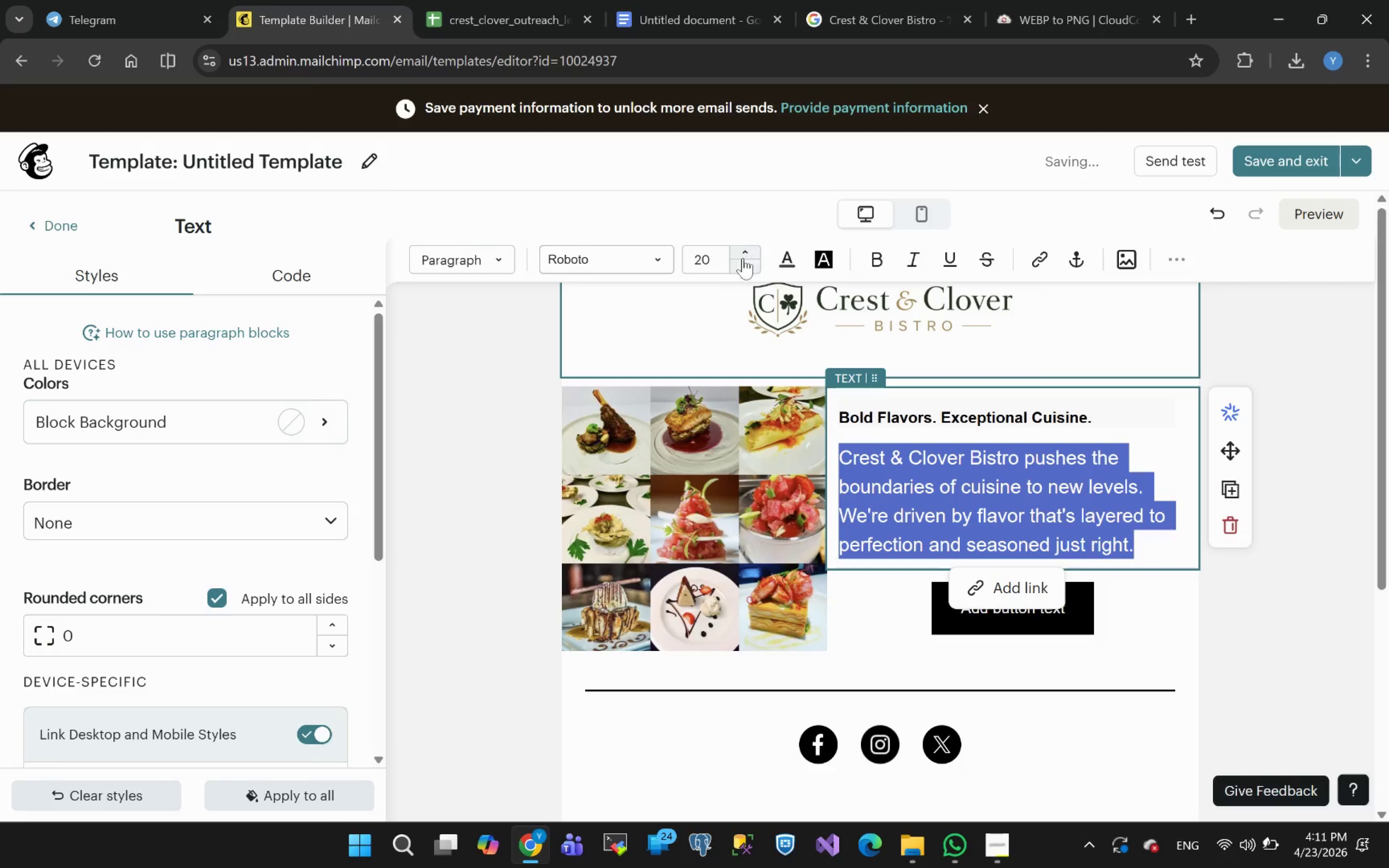 
left_click([745, 269])
 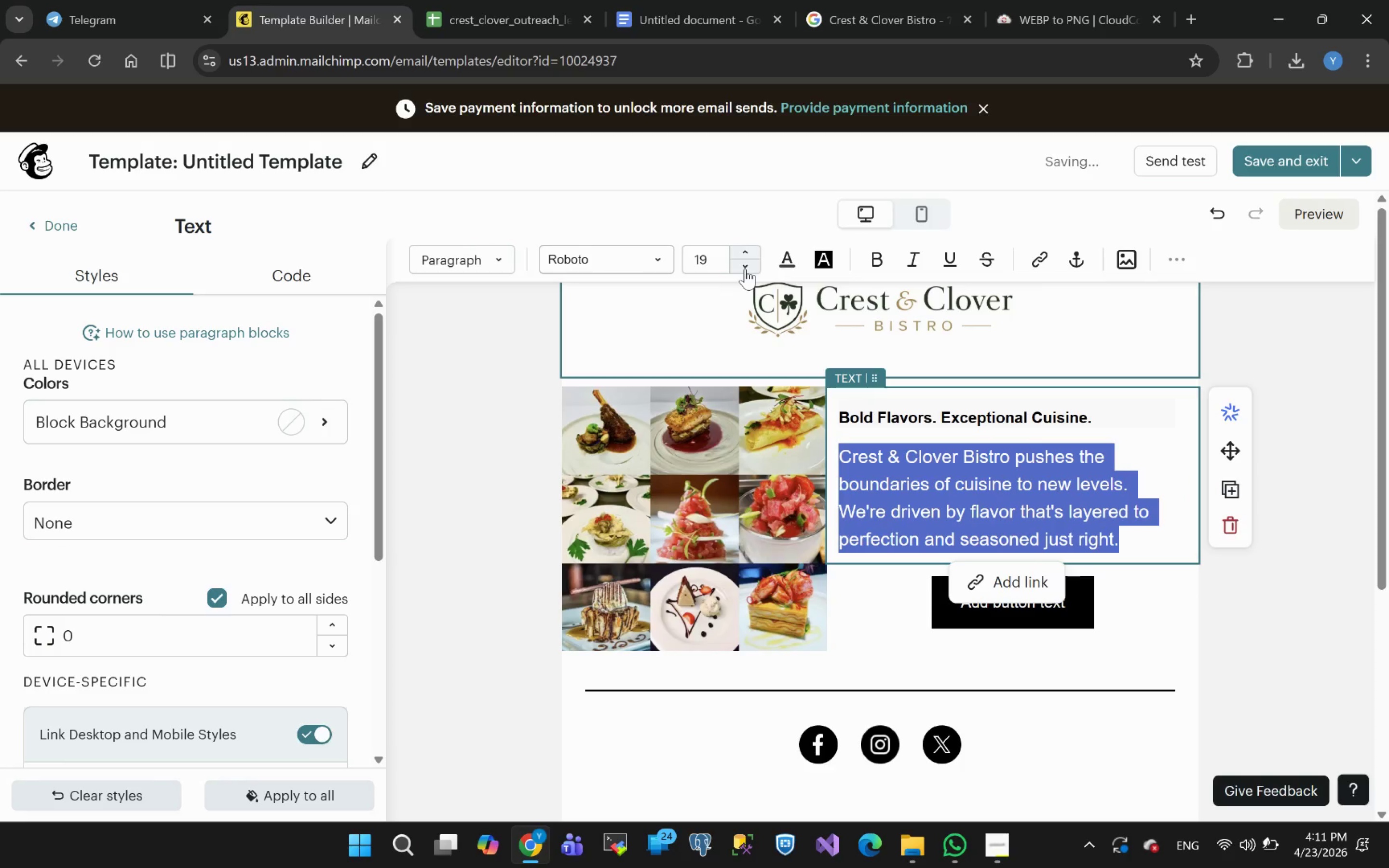 
left_click([745, 269])
 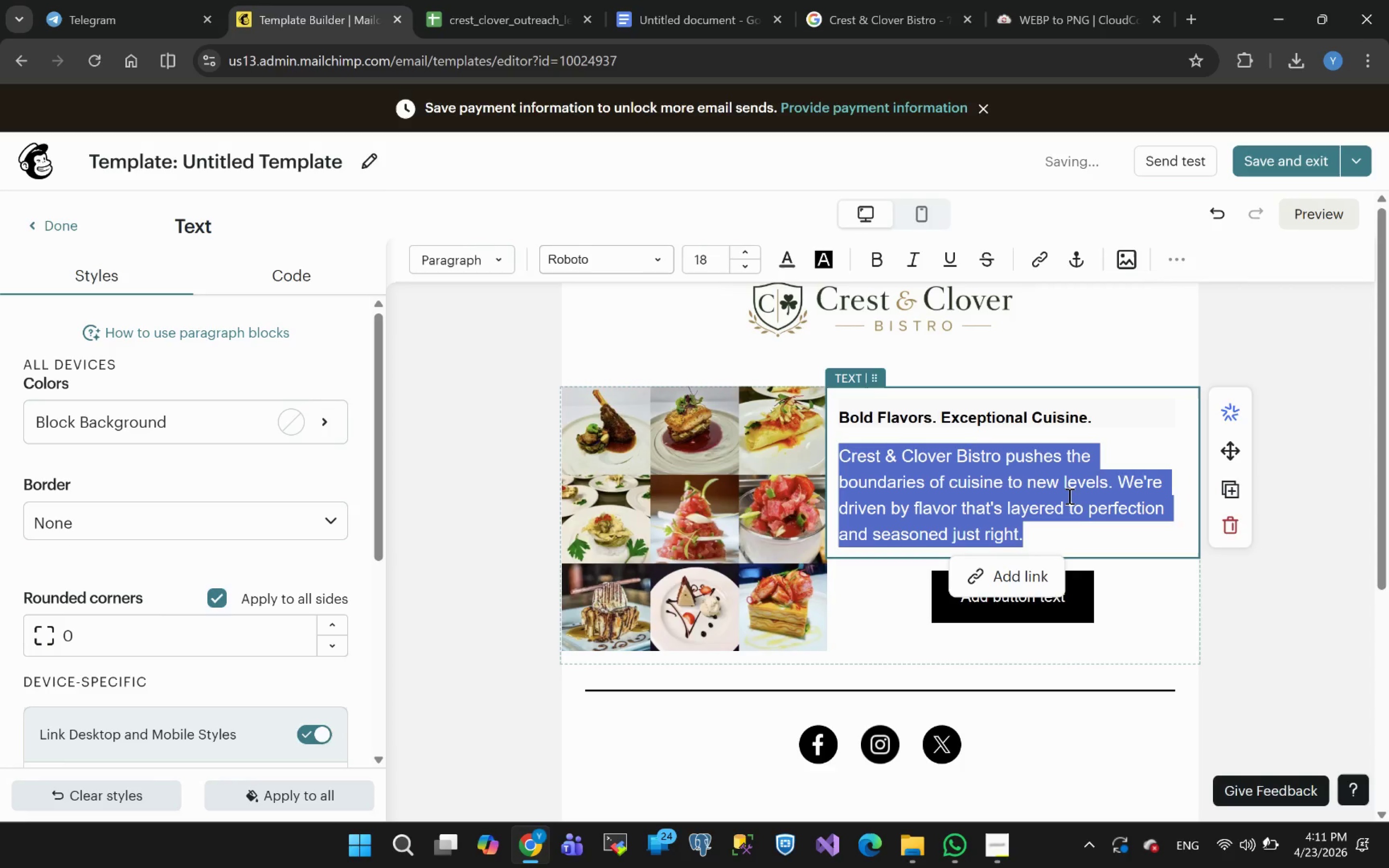 
left_click([1140, 439])
 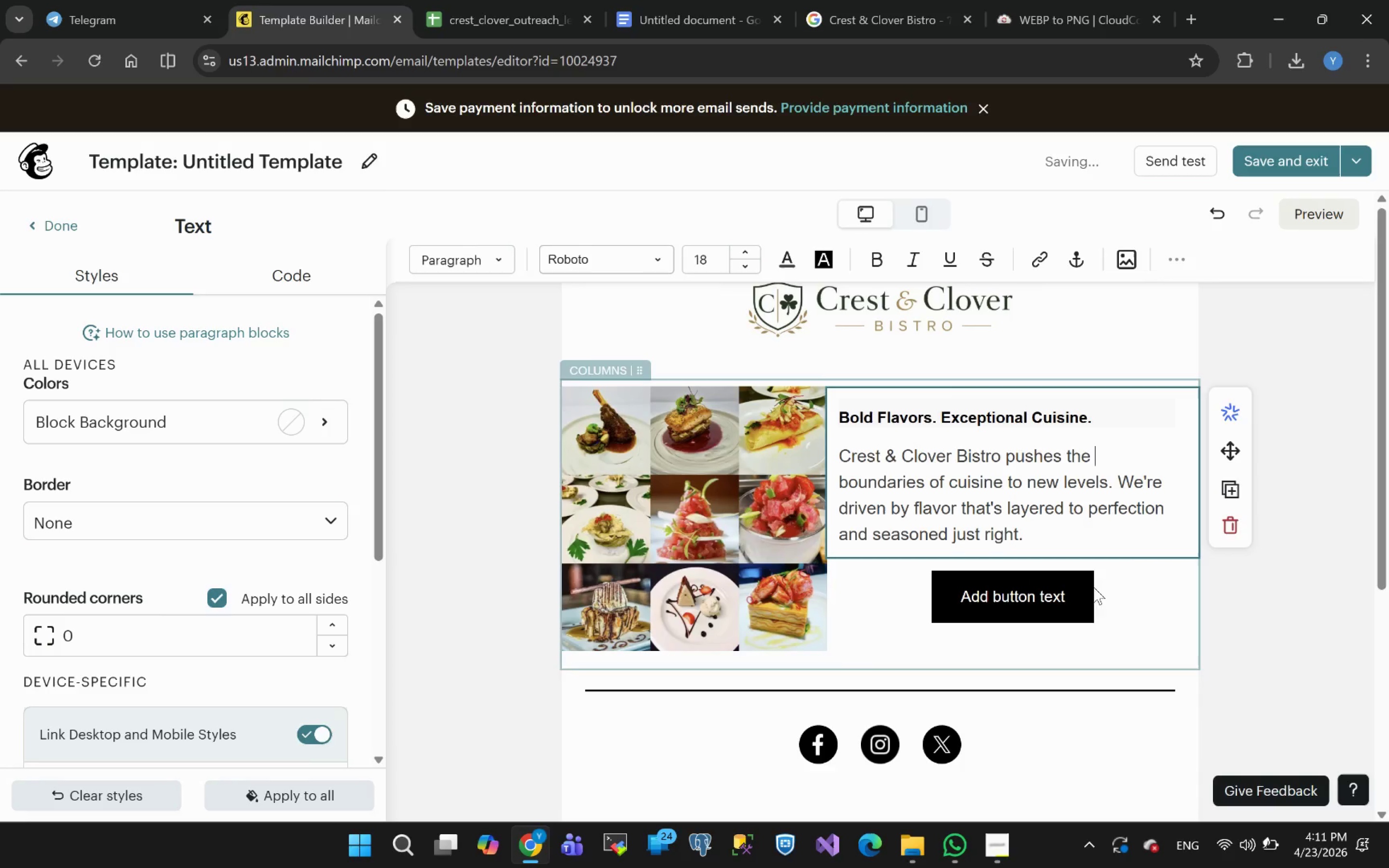 
left_click([713, 538])
 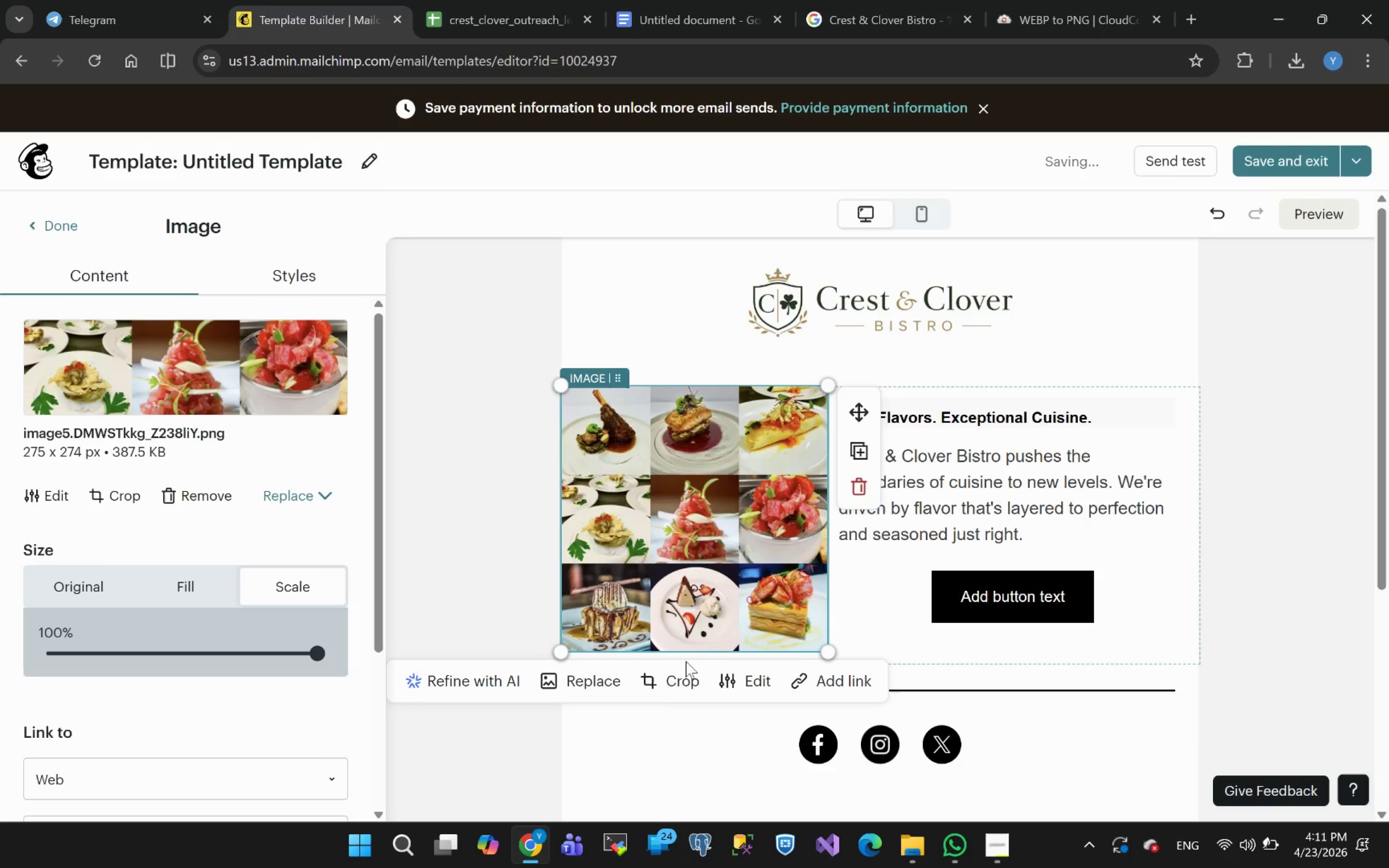 
wait(5.55)
 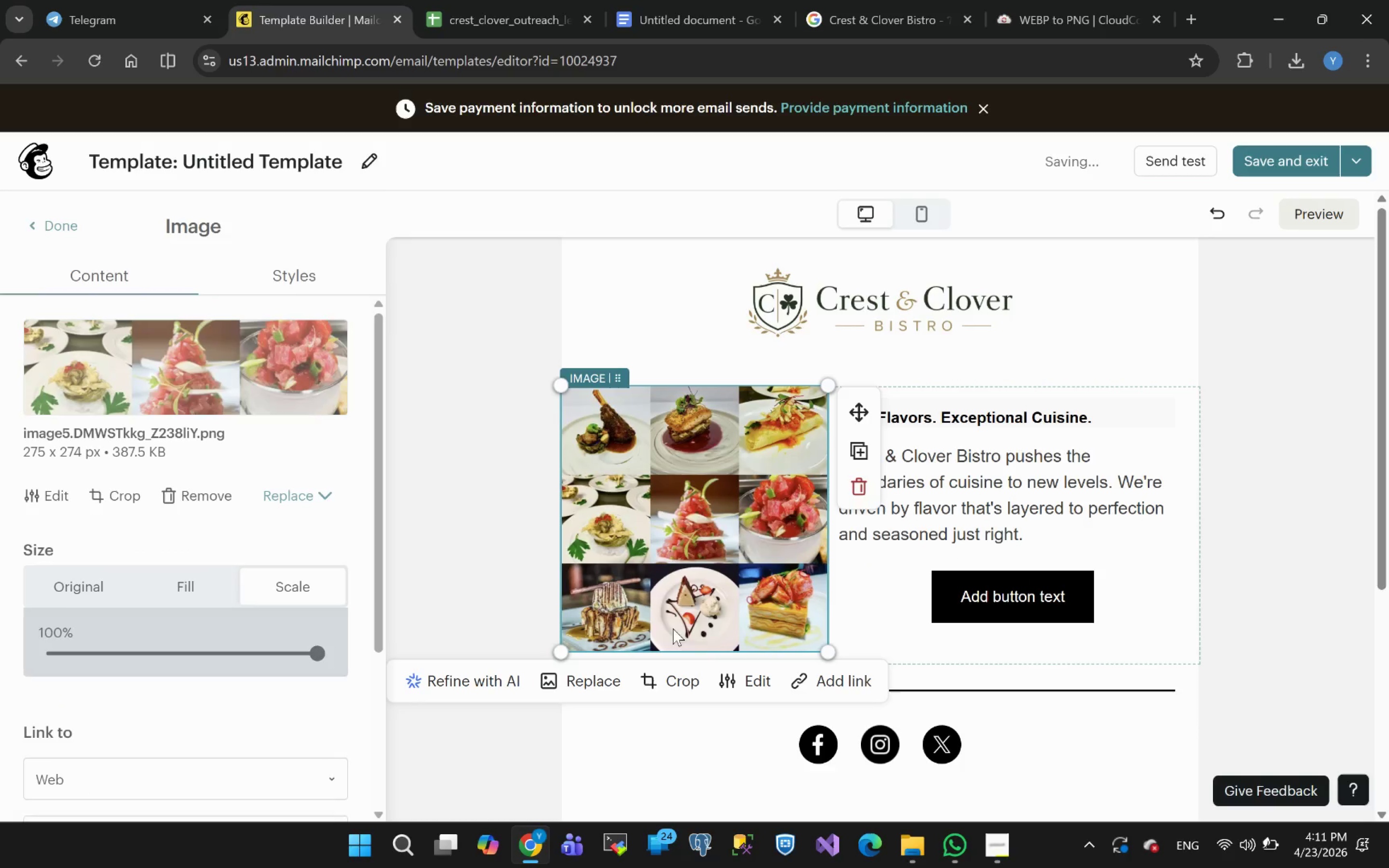 
left_click([670, 684])
 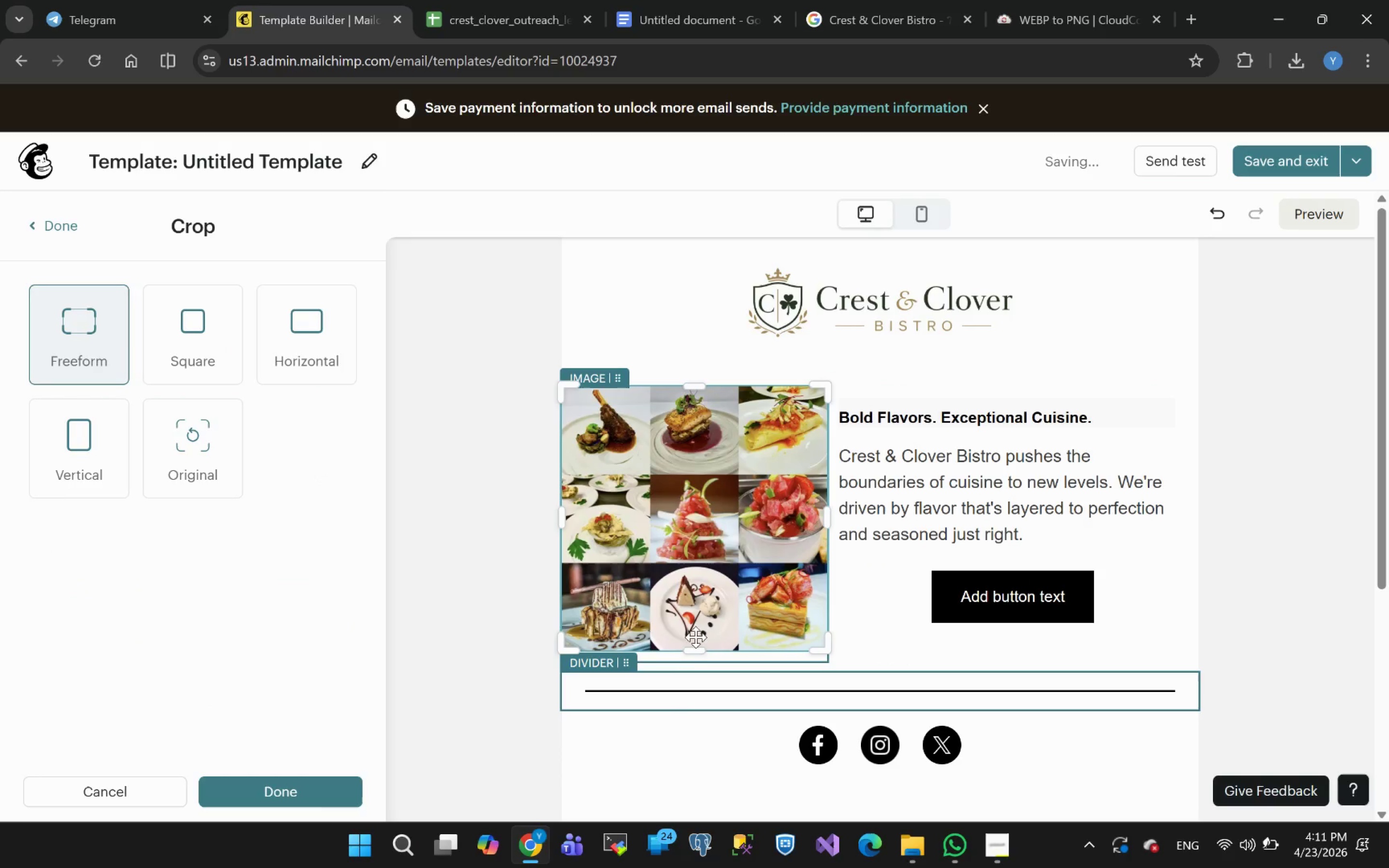 
left_click_drag(start_coordinate=[694, 646], to_coordinate=[698, 637])
 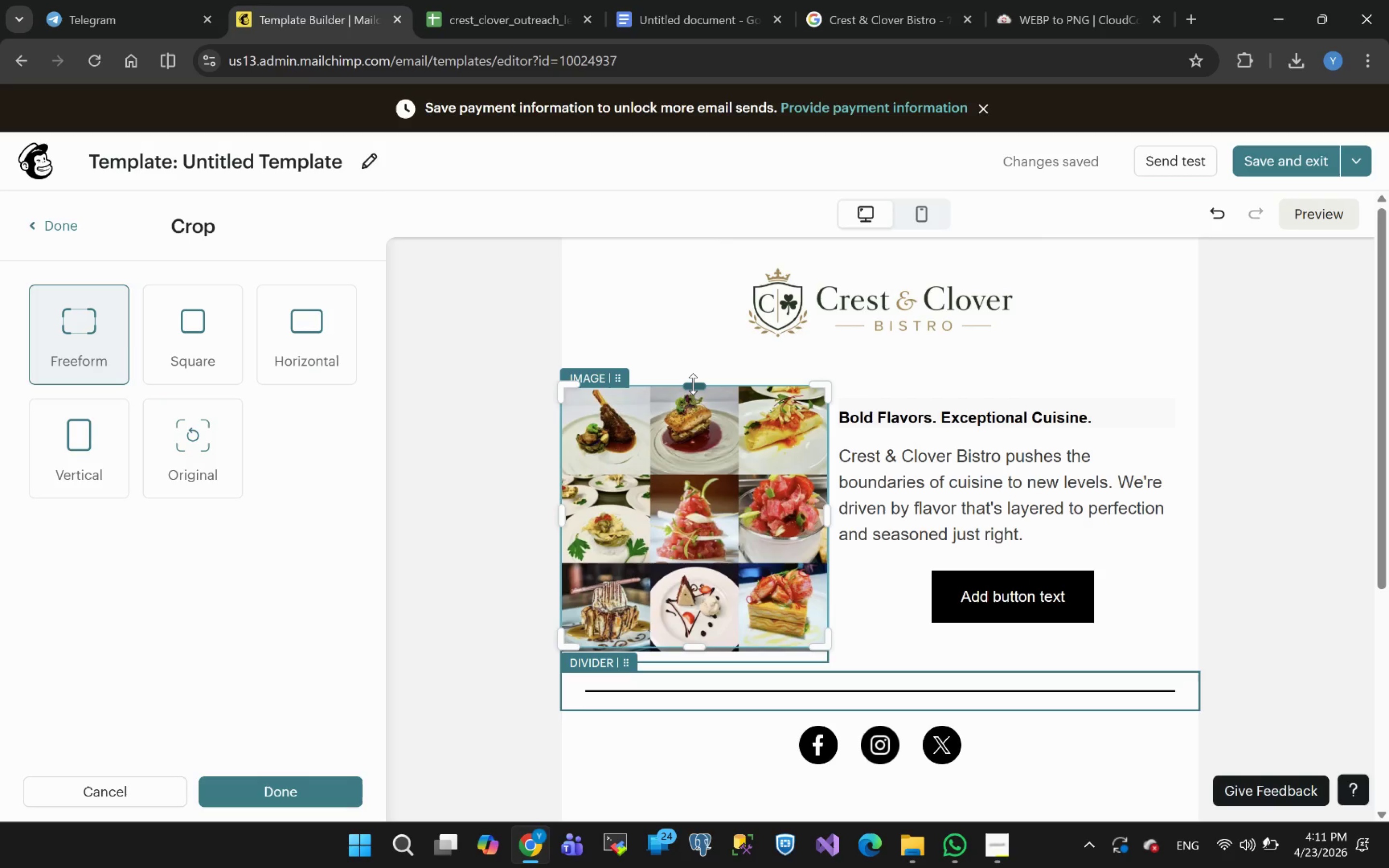 
left_click_drag(start_coordinate=[693, 384], to_coordinate=[694, 393])
 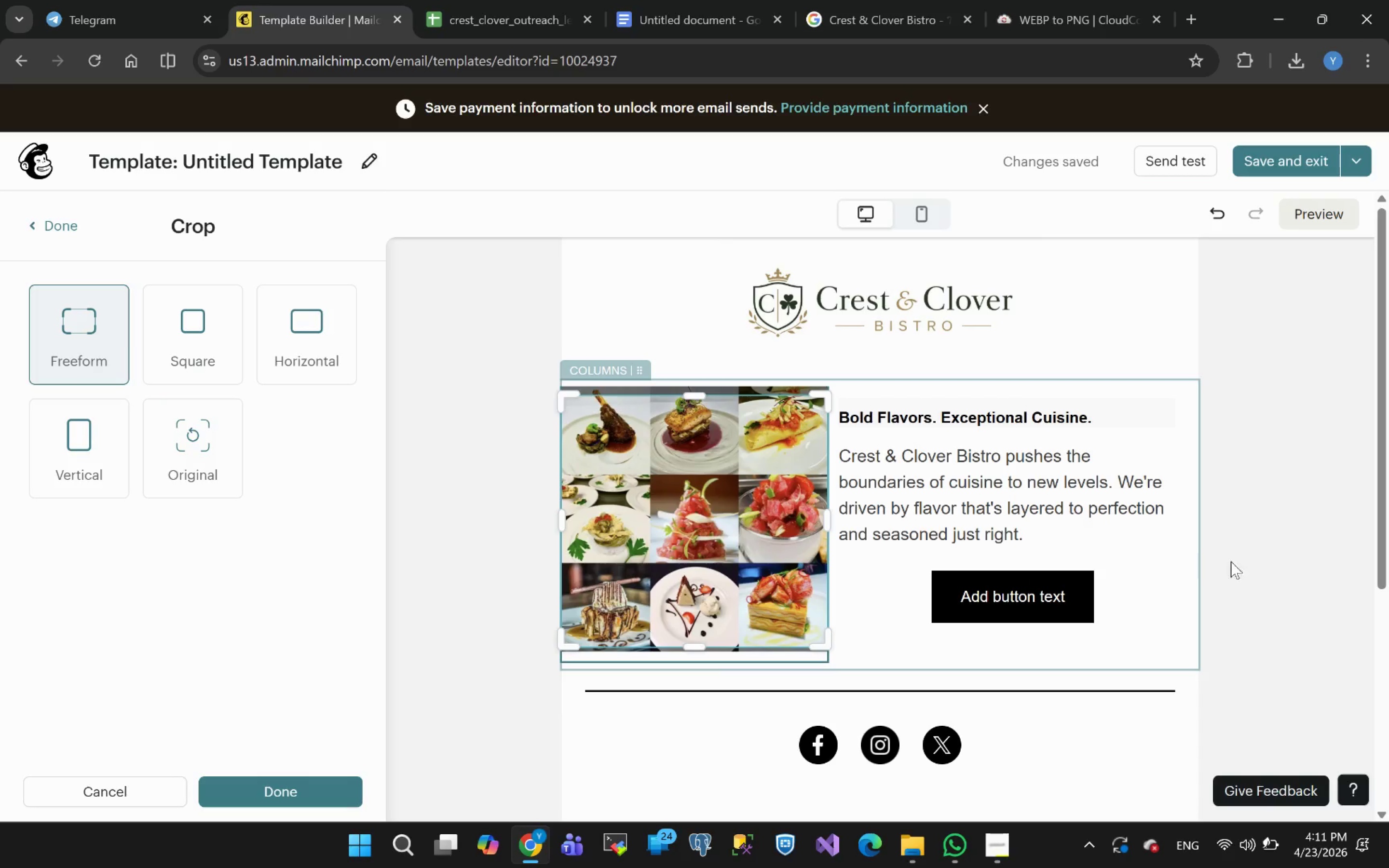 
left_click([1246, 567])
 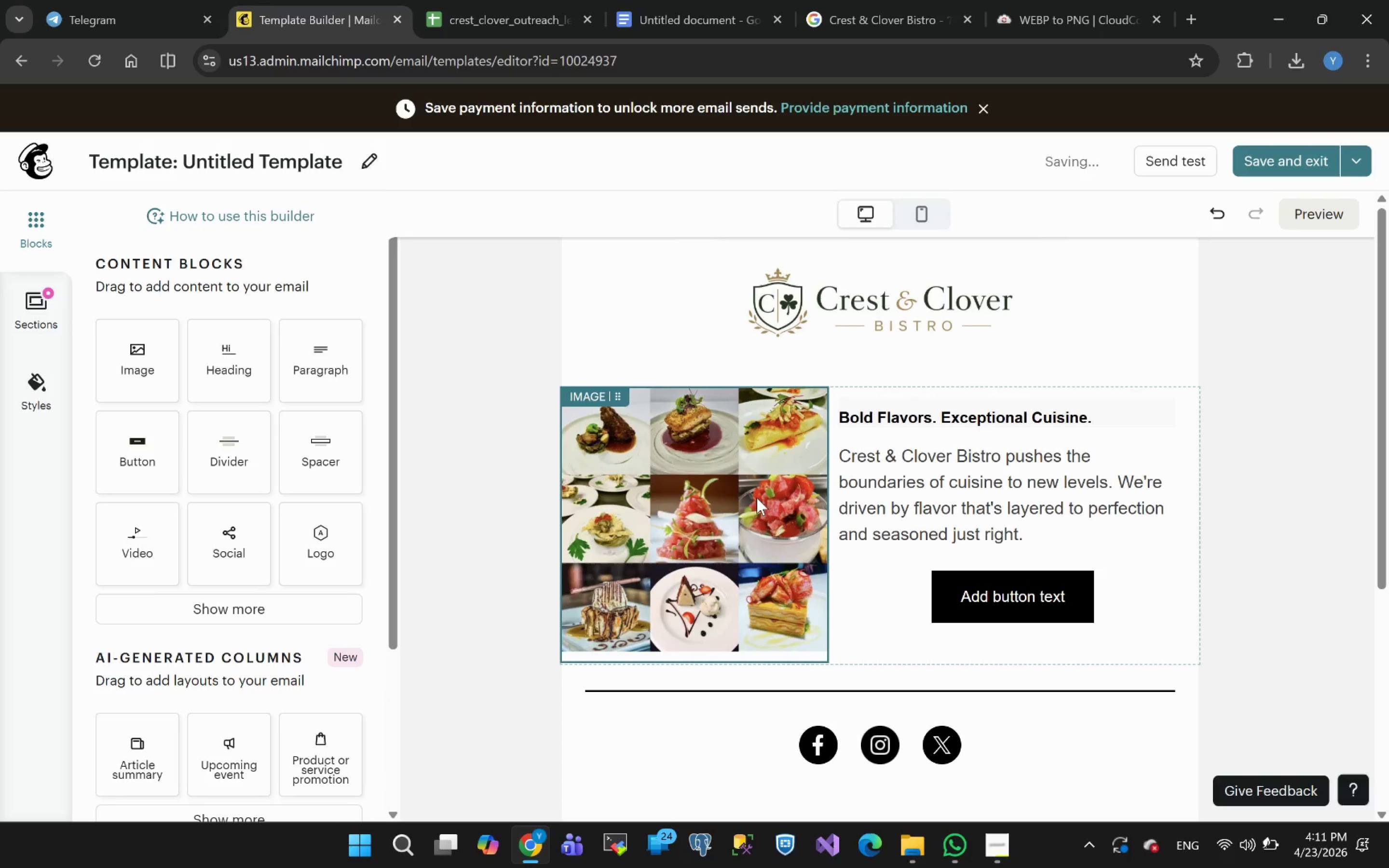 
left_click([733, 504])
 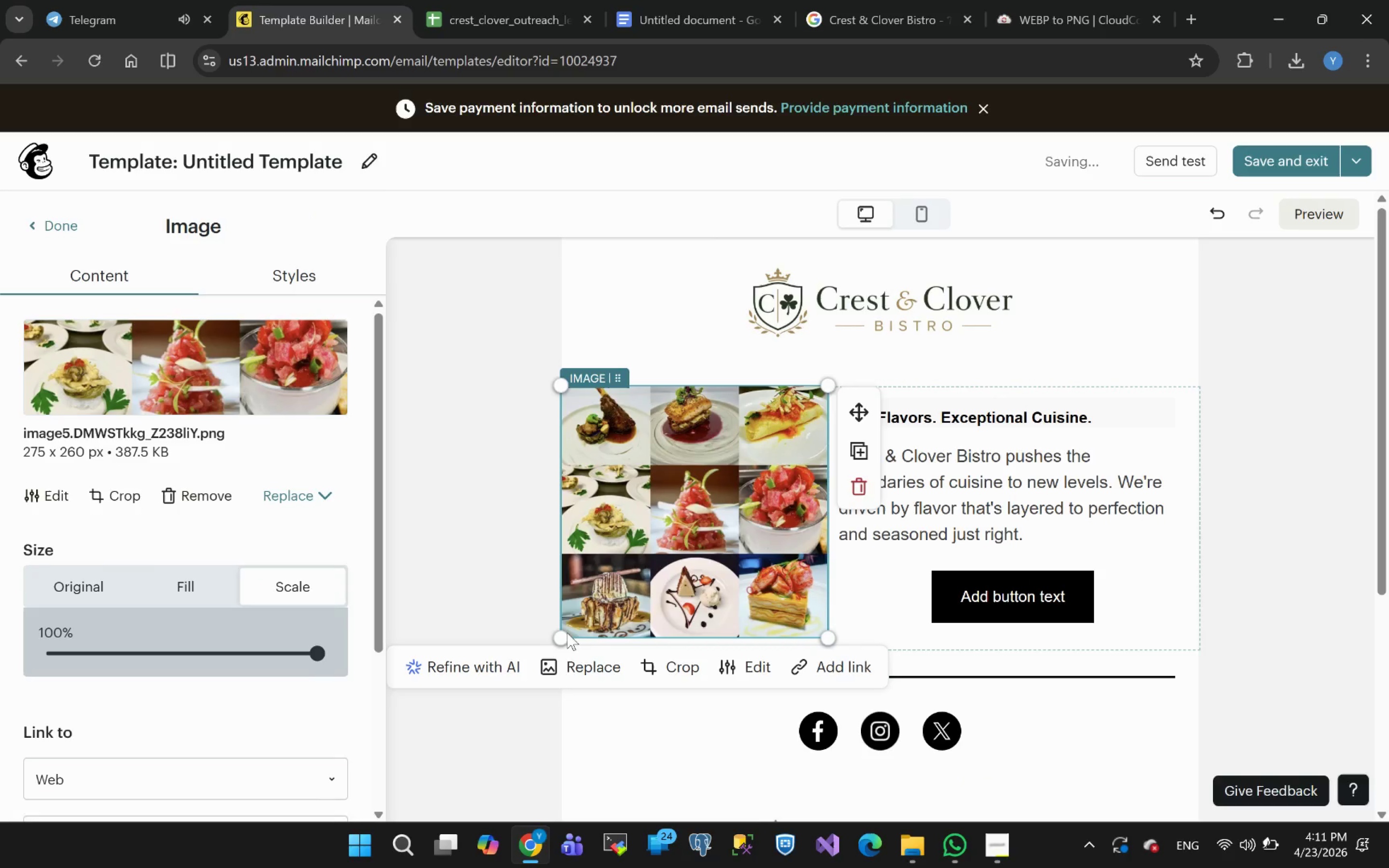 
left_click_drag(start_coordinate=[564, 638], to_coordinate=[580, 624])
 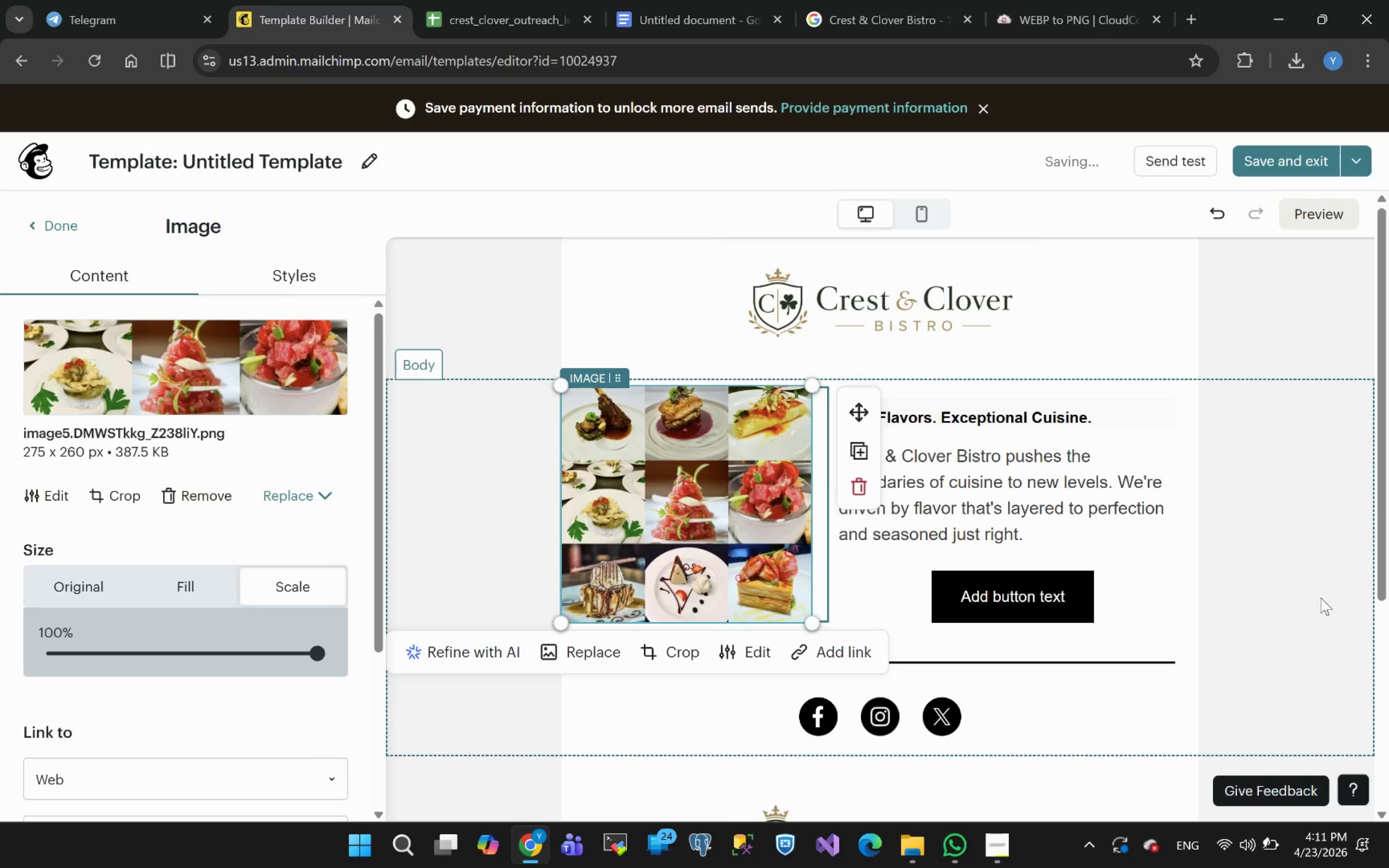 
left_click([1332, 597])
 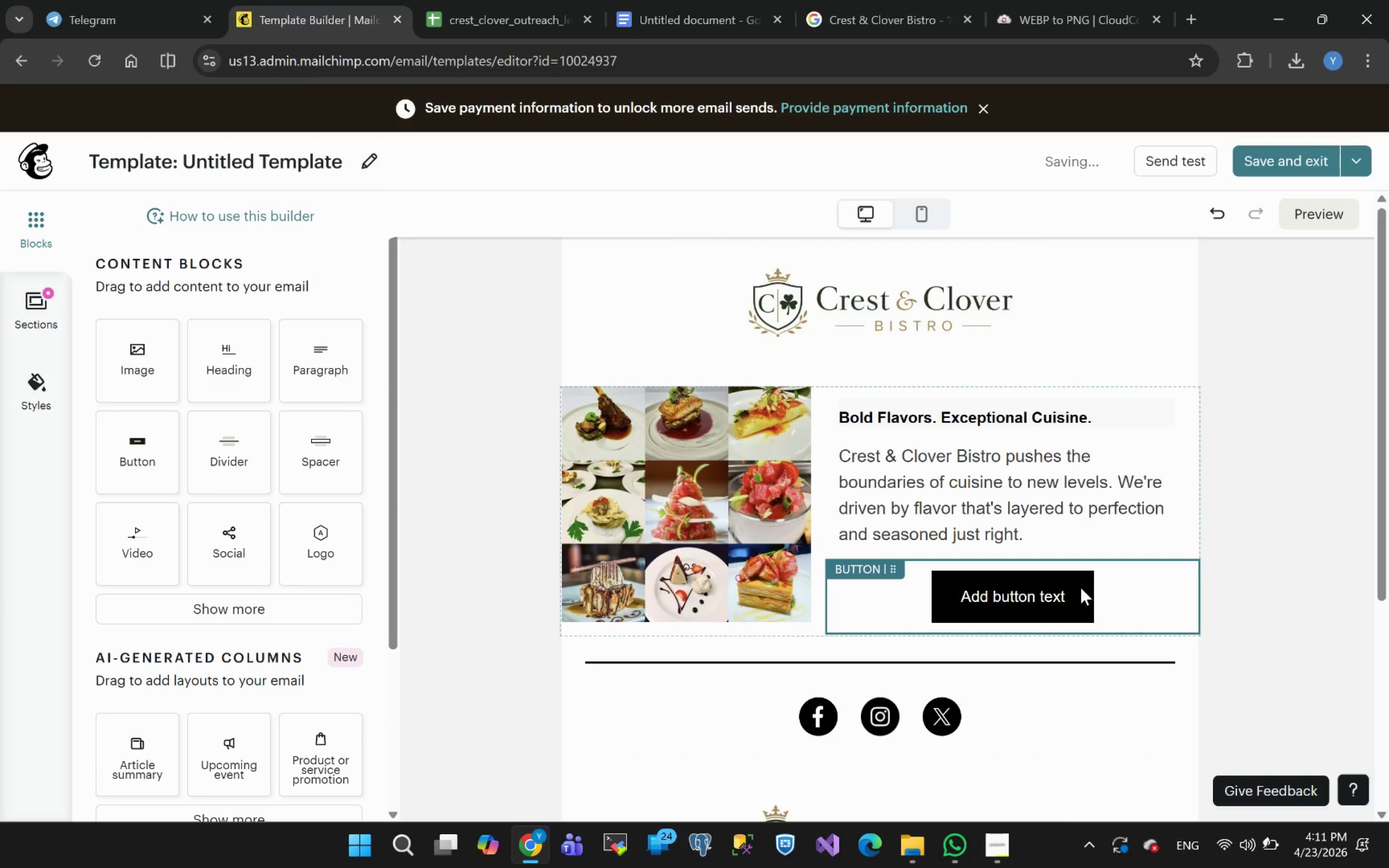 
left_click([863, 10])
 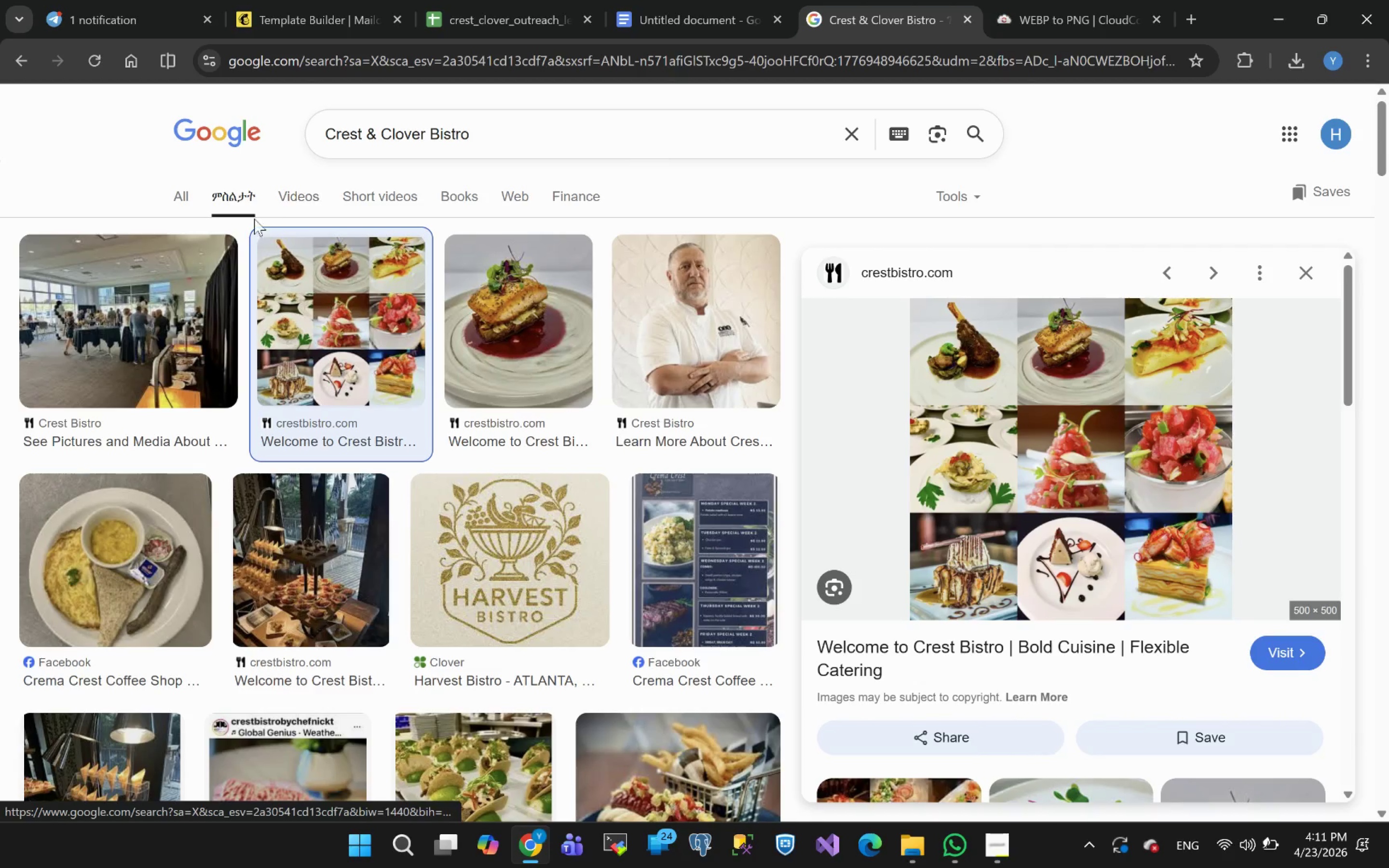 
left_click([181, 192])
 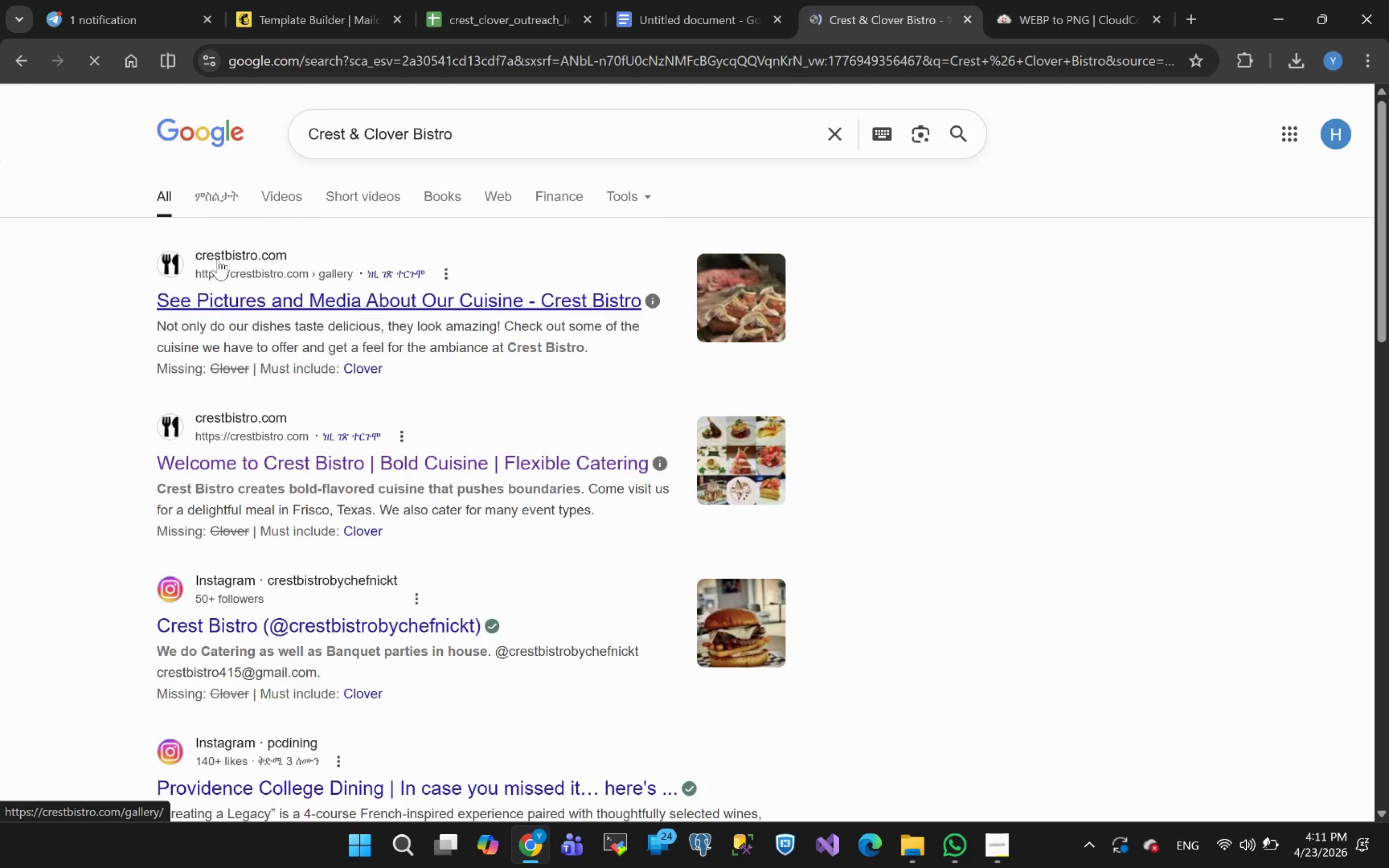 
left_click([232, 302])
 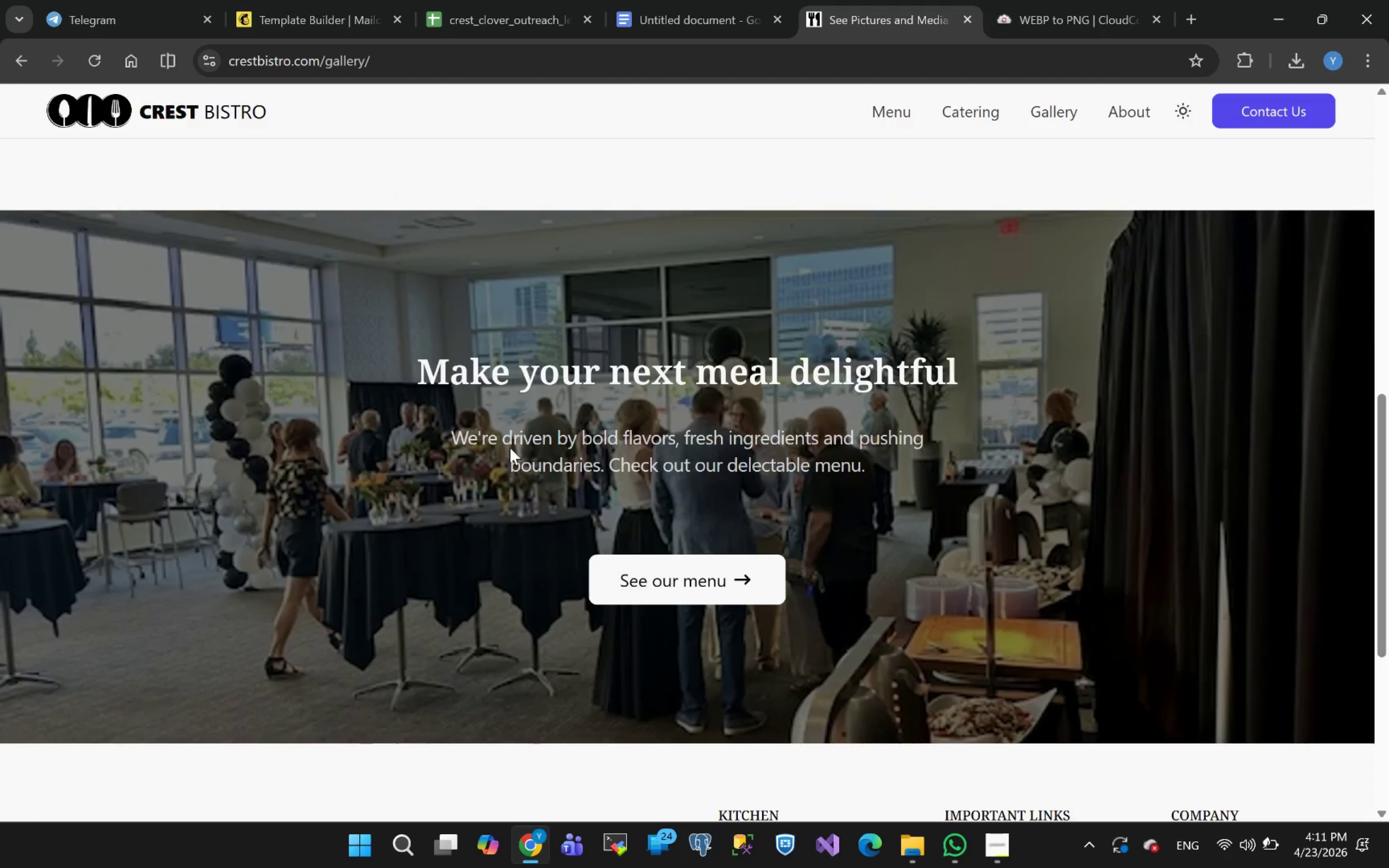 
wait(9.62)
 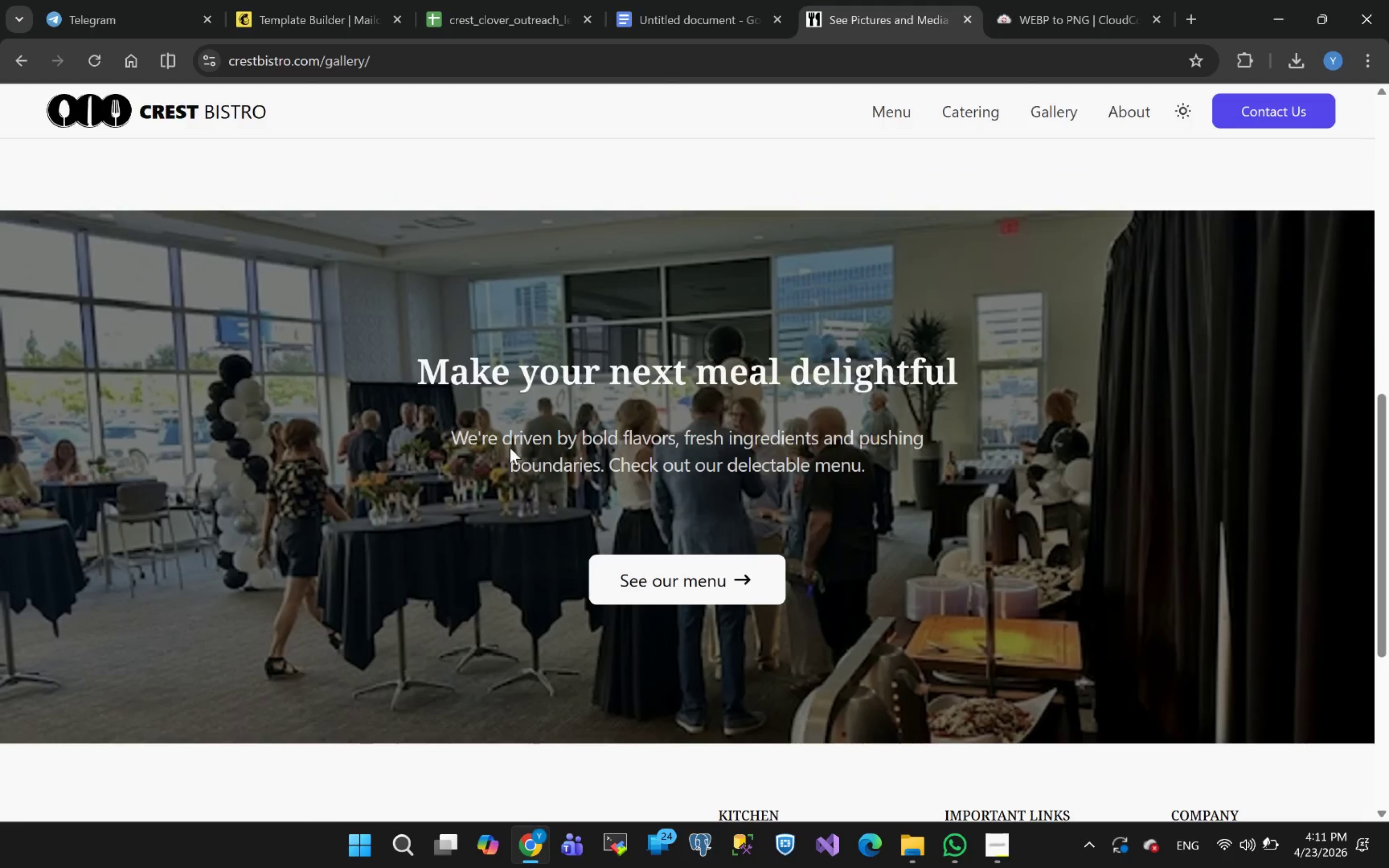 
left_click([902, 125])
 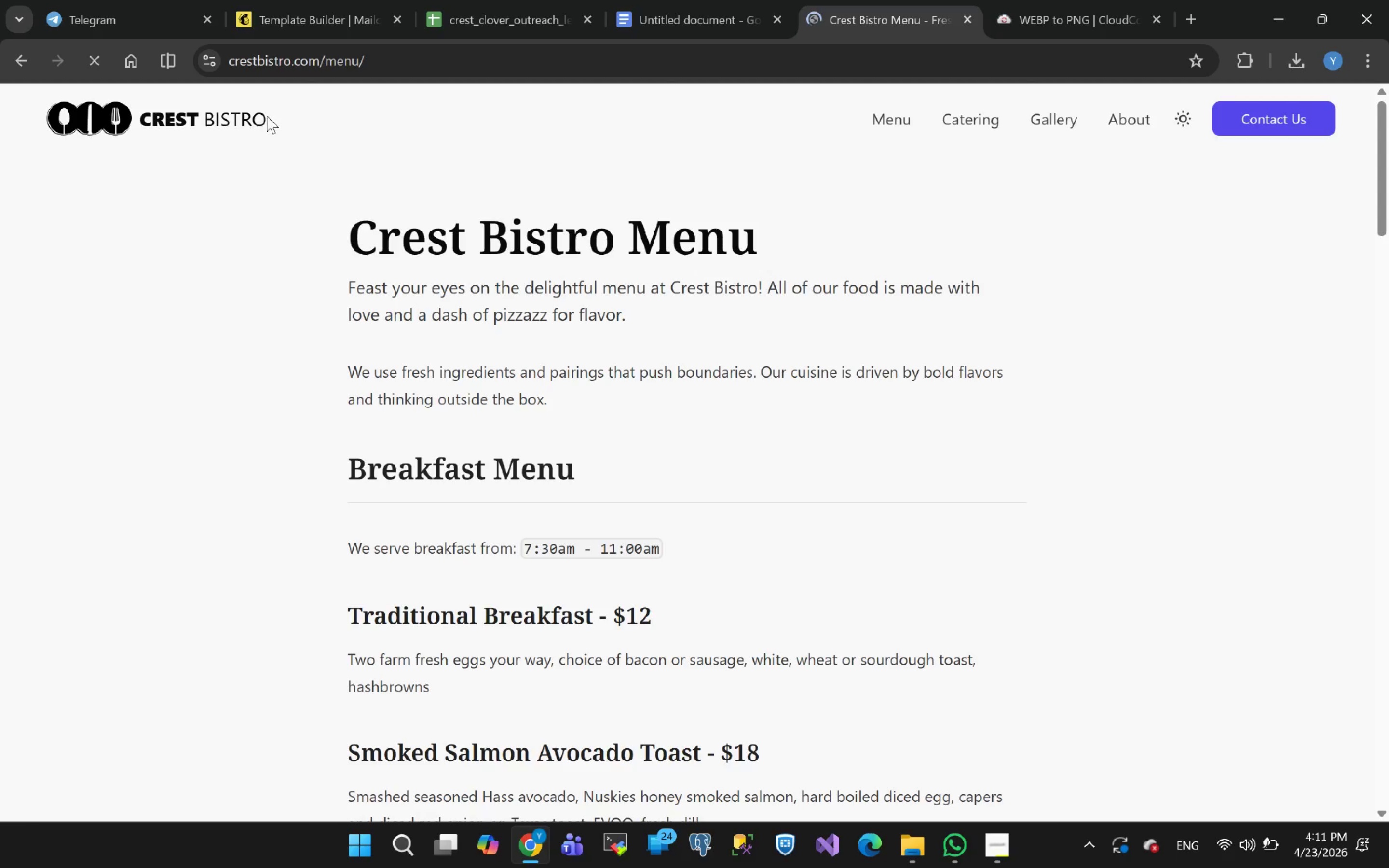 
left_click([236, 115])
 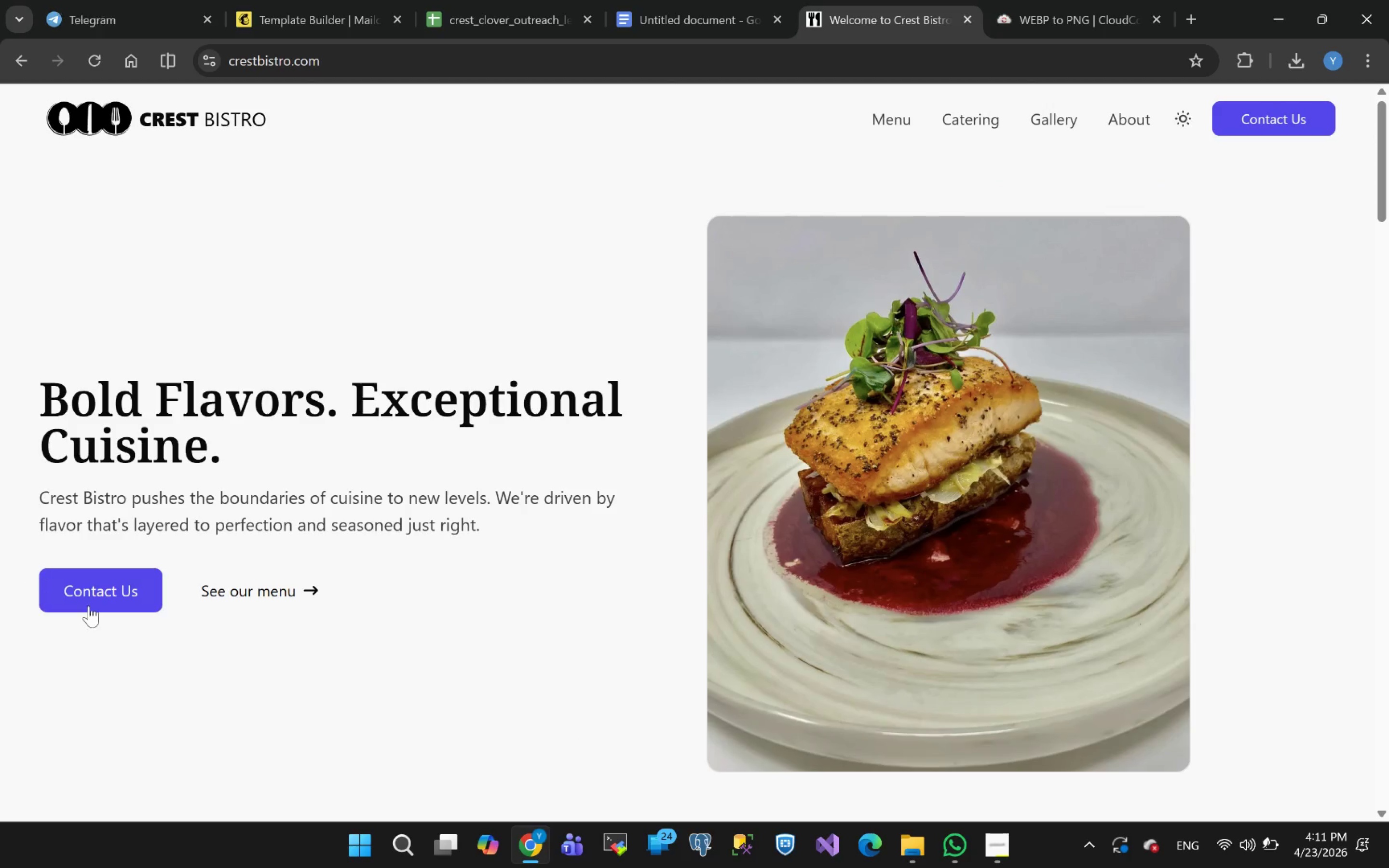 
wait(9.76)
 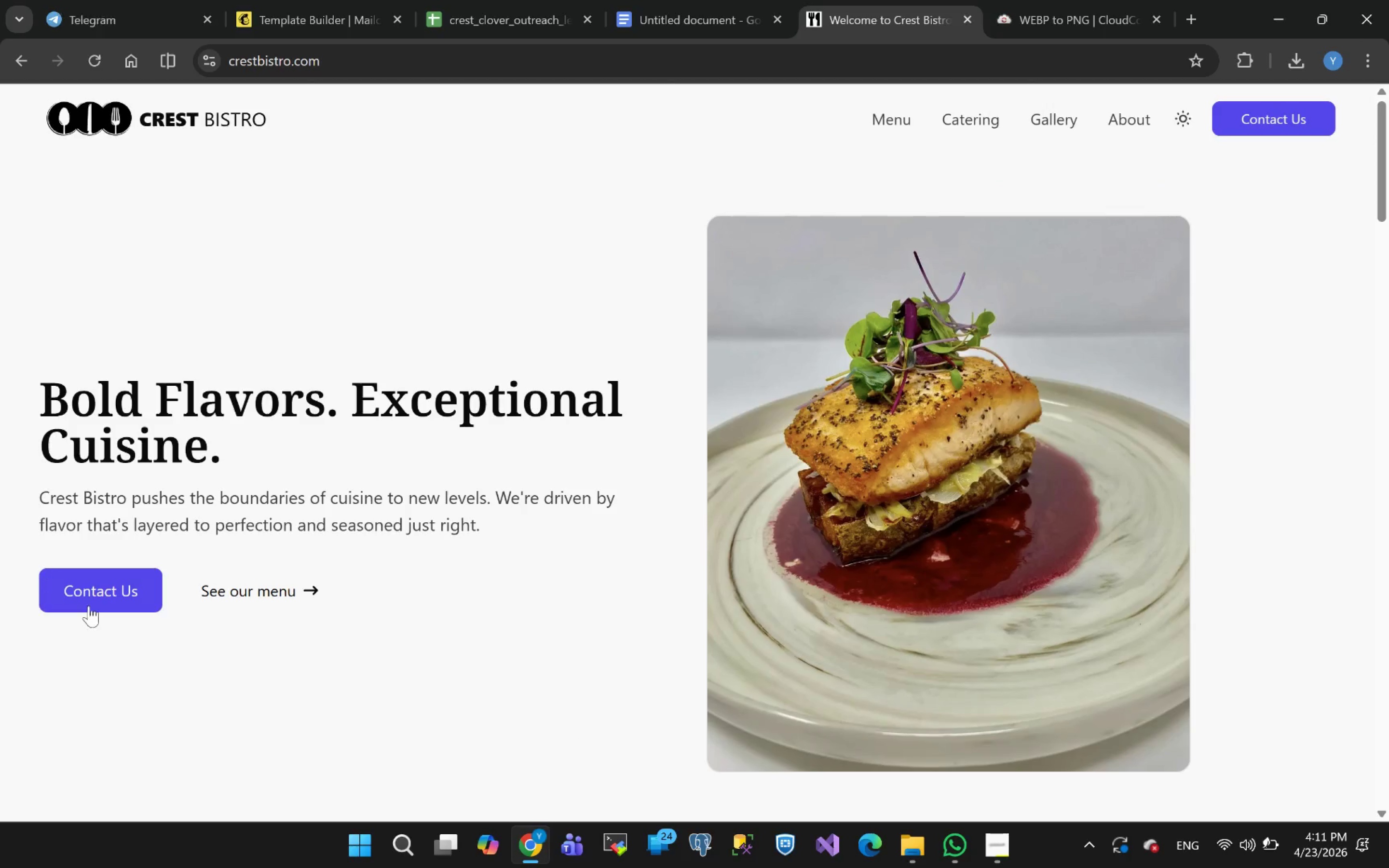 
left_click([328, 9])
 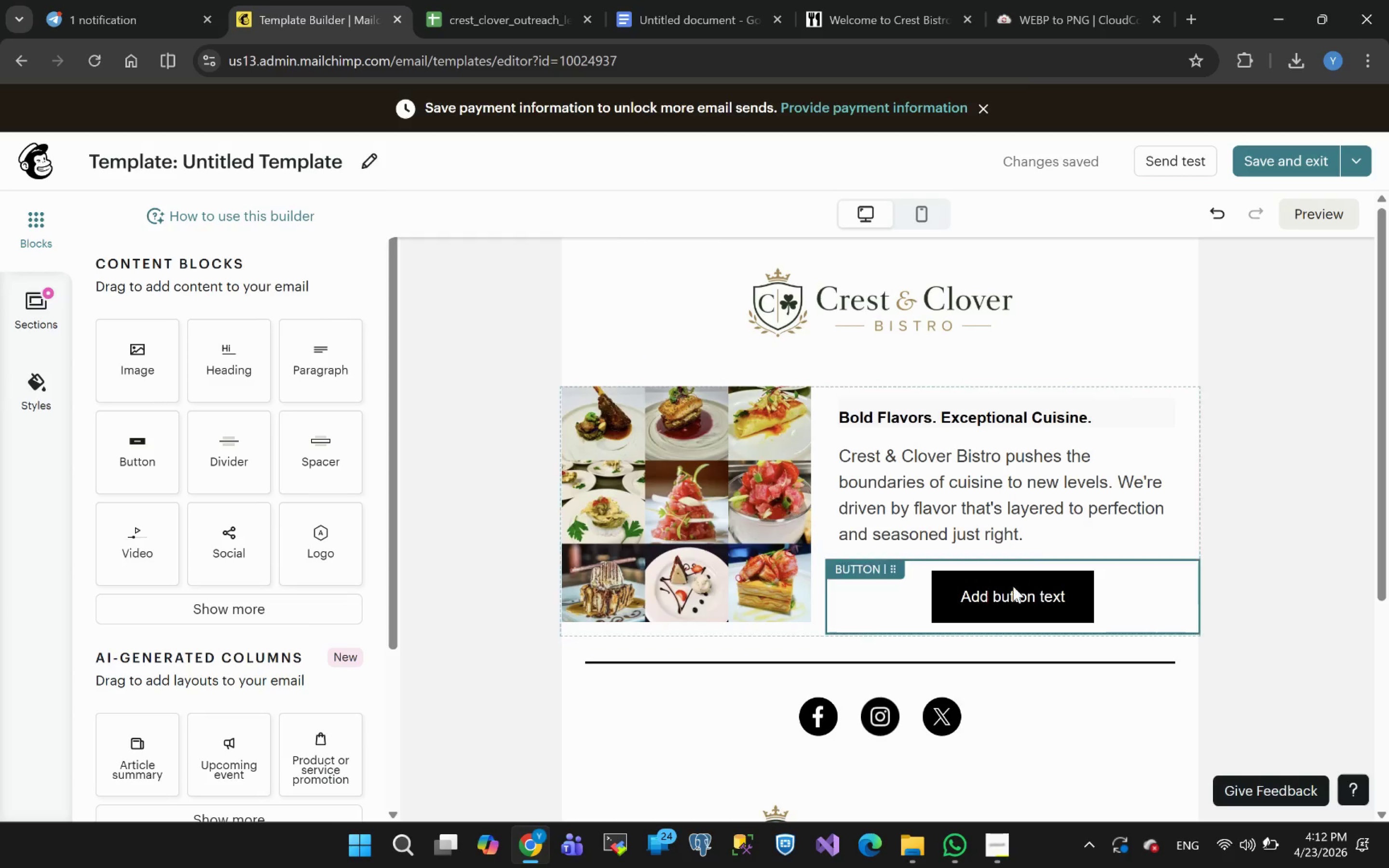 
left_click([1084, 590])
 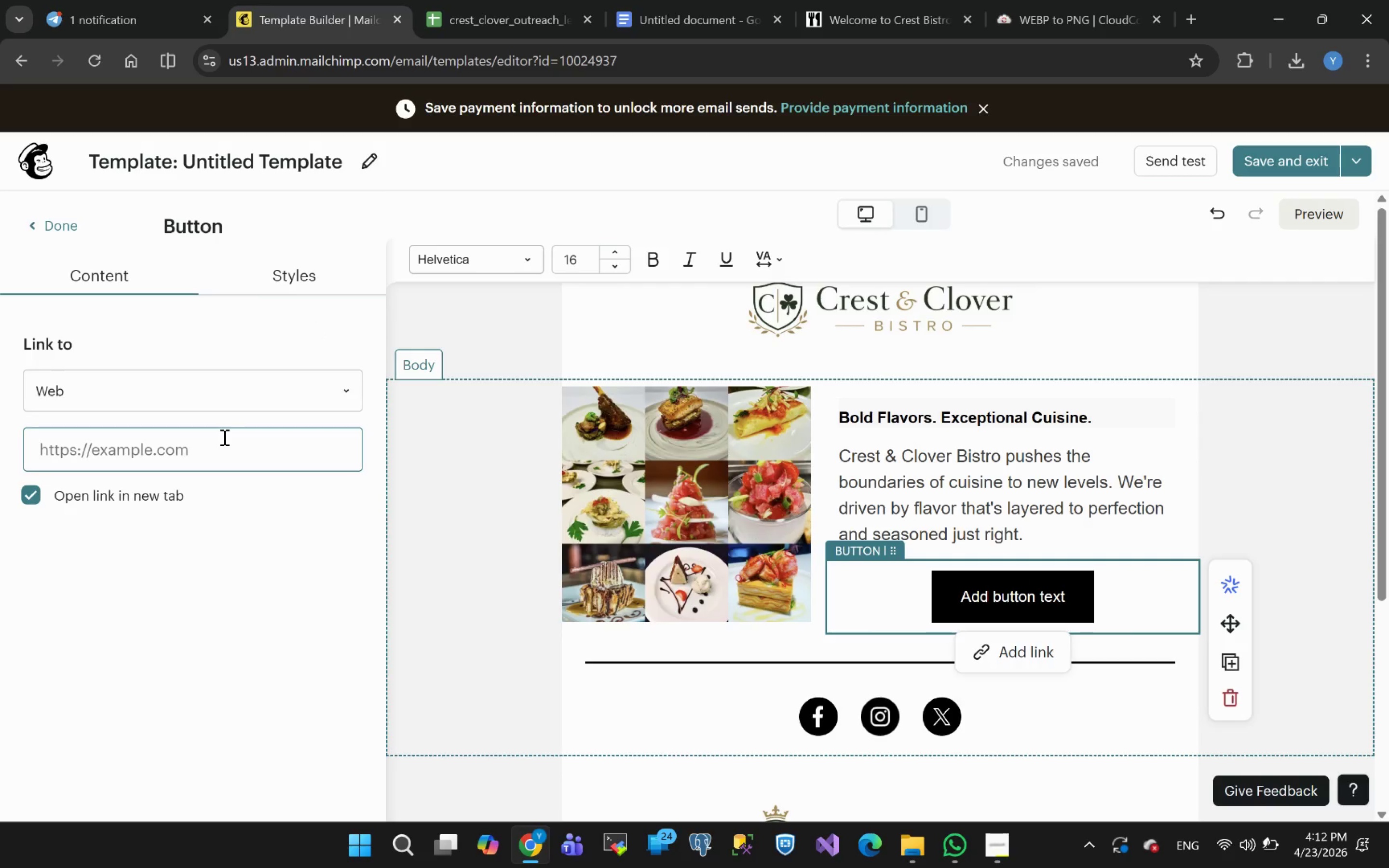 
left_click([291, 279])
 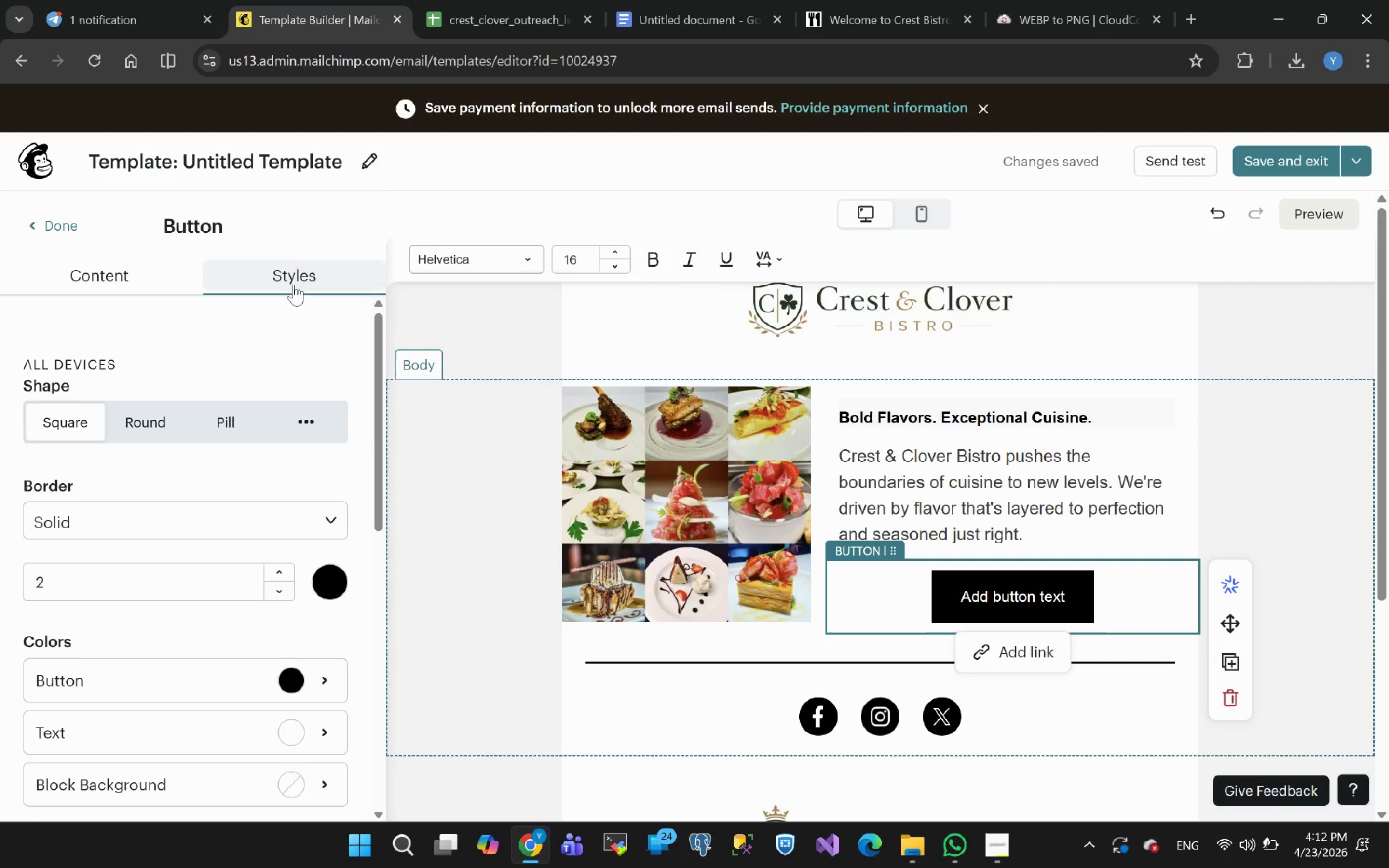 
mouse_move([208, 619])
 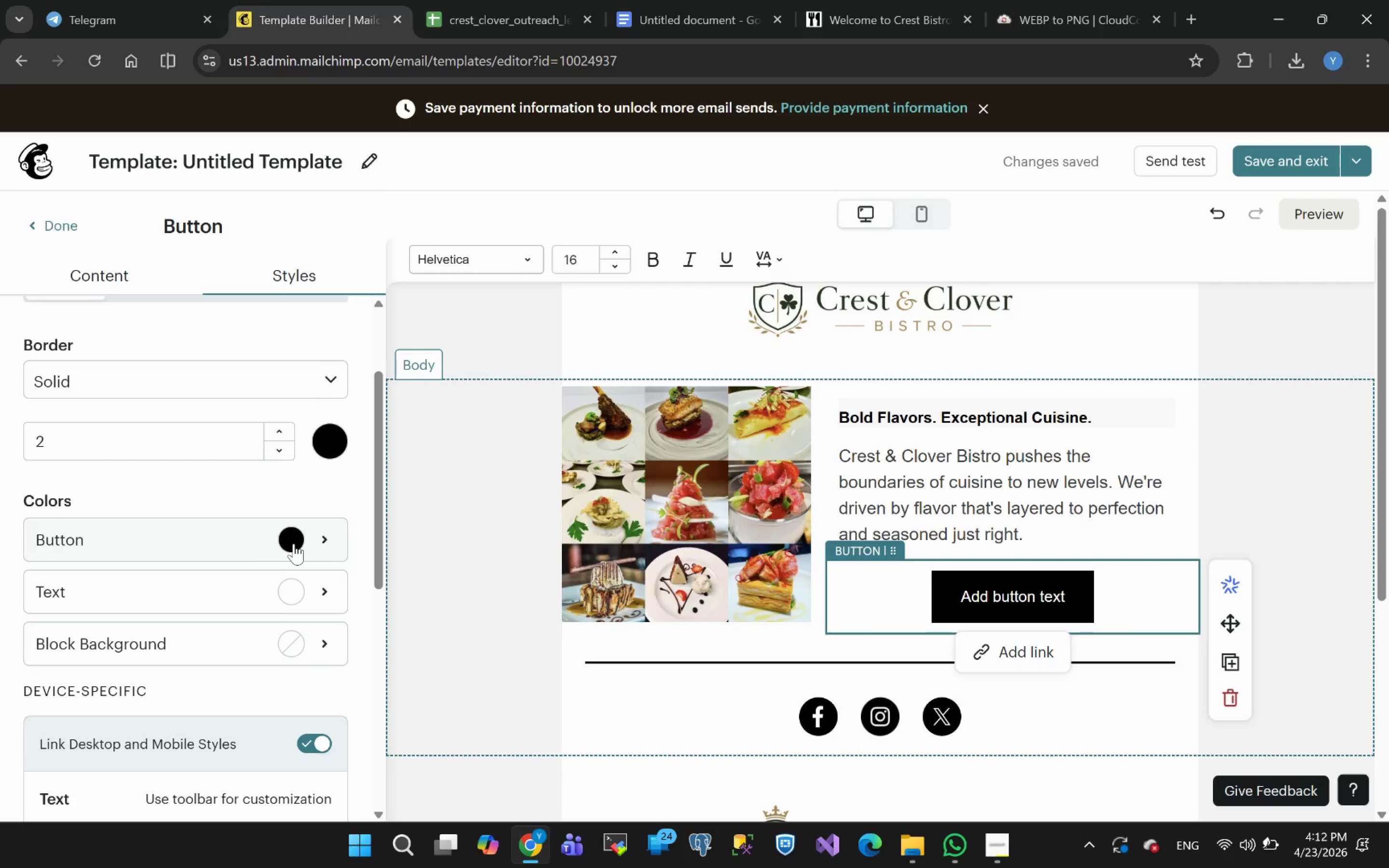 
left_click([294, 543])
 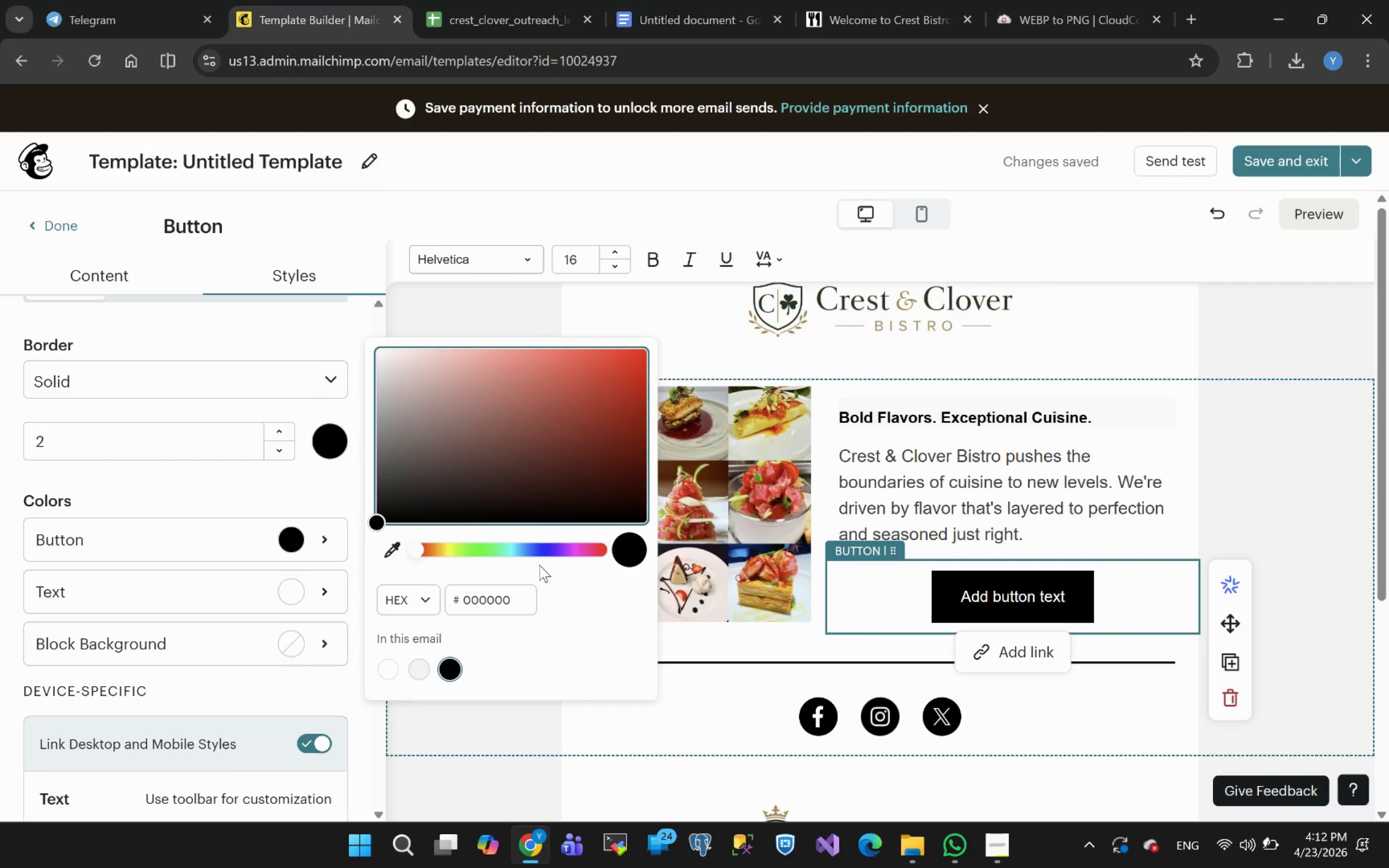 
left_click([528, 546])
 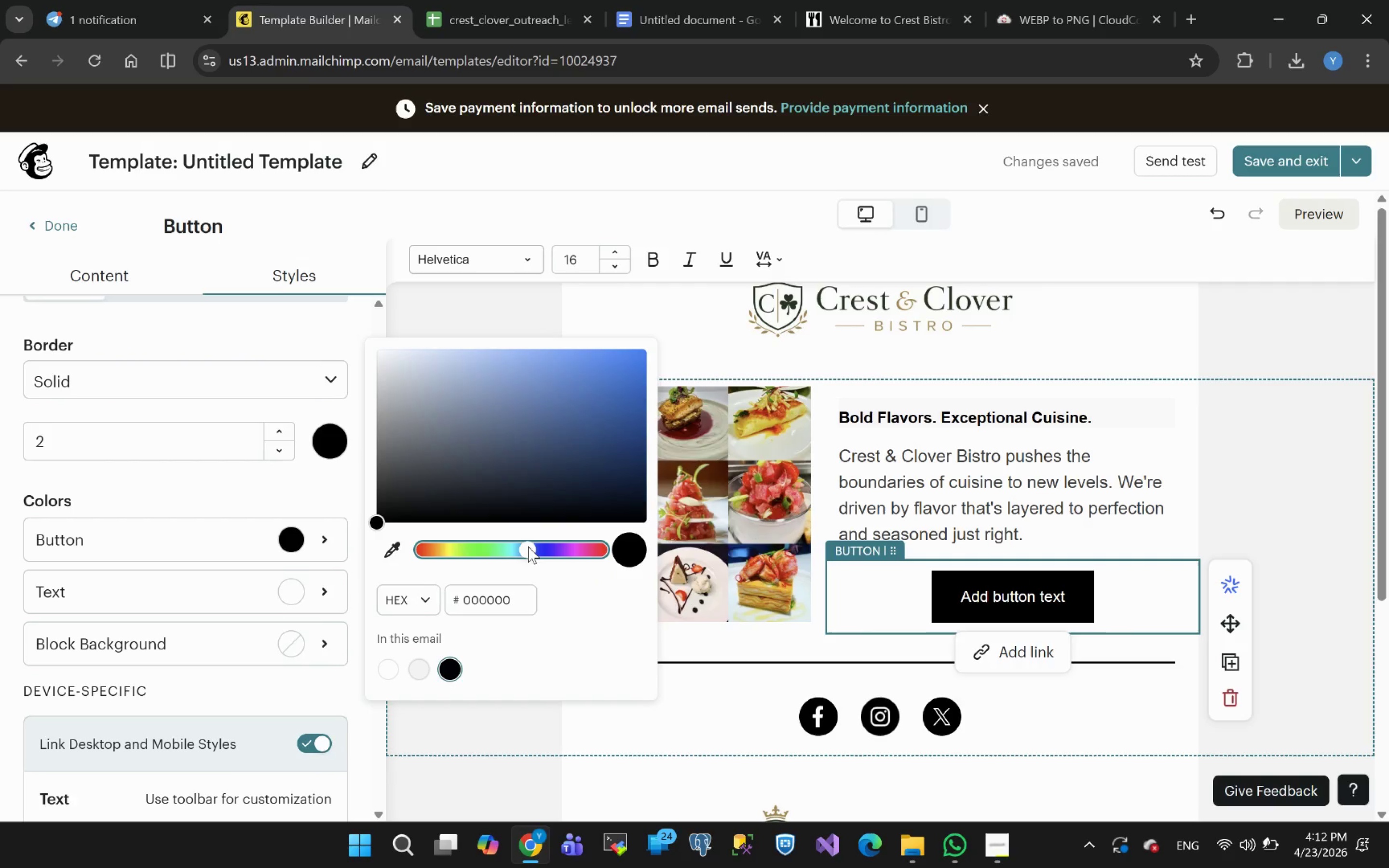 
left_click_drag(start_coordinate=[528, 546], to_coordinate=[545, 556])
 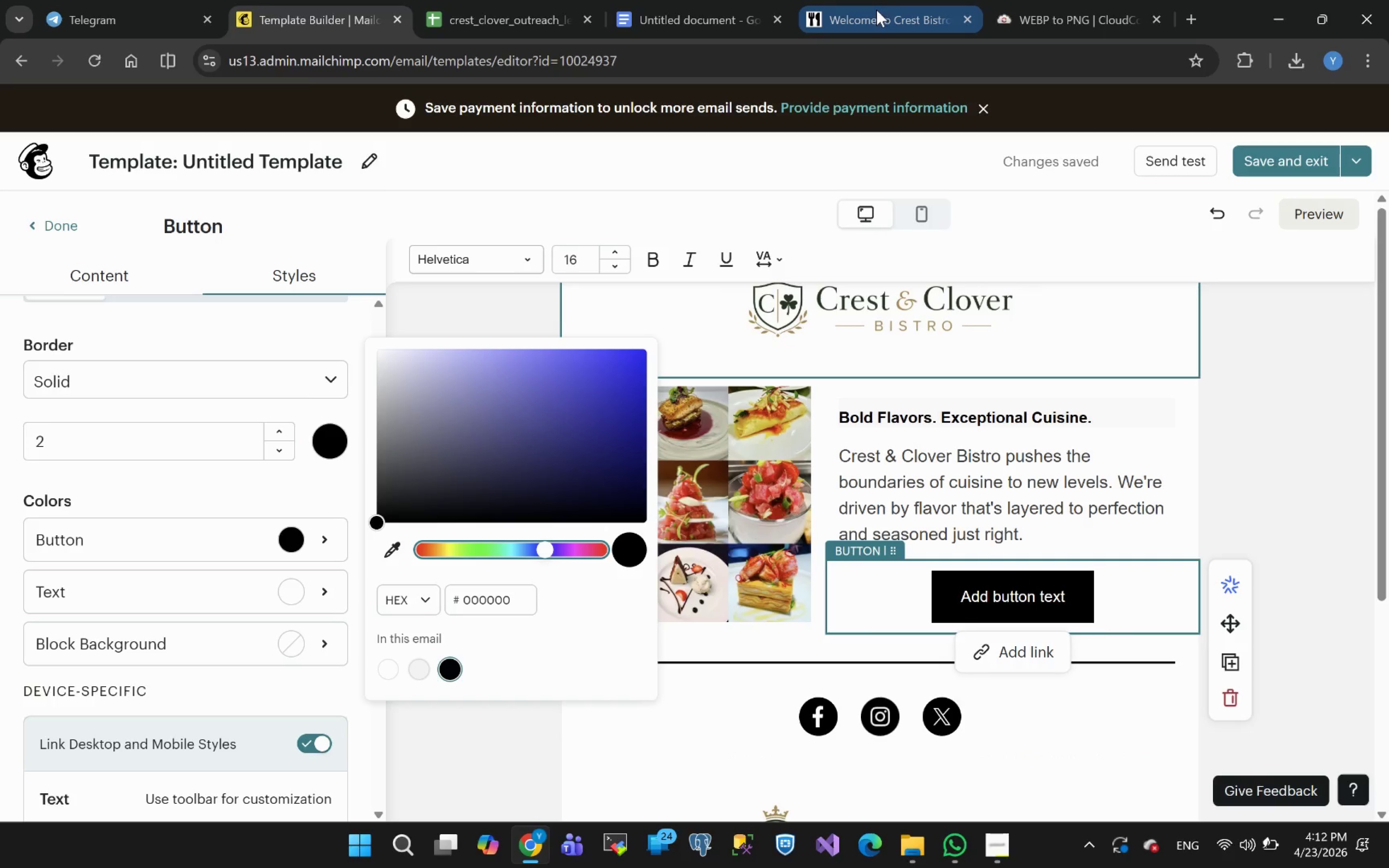 
left_click([876, 14])
 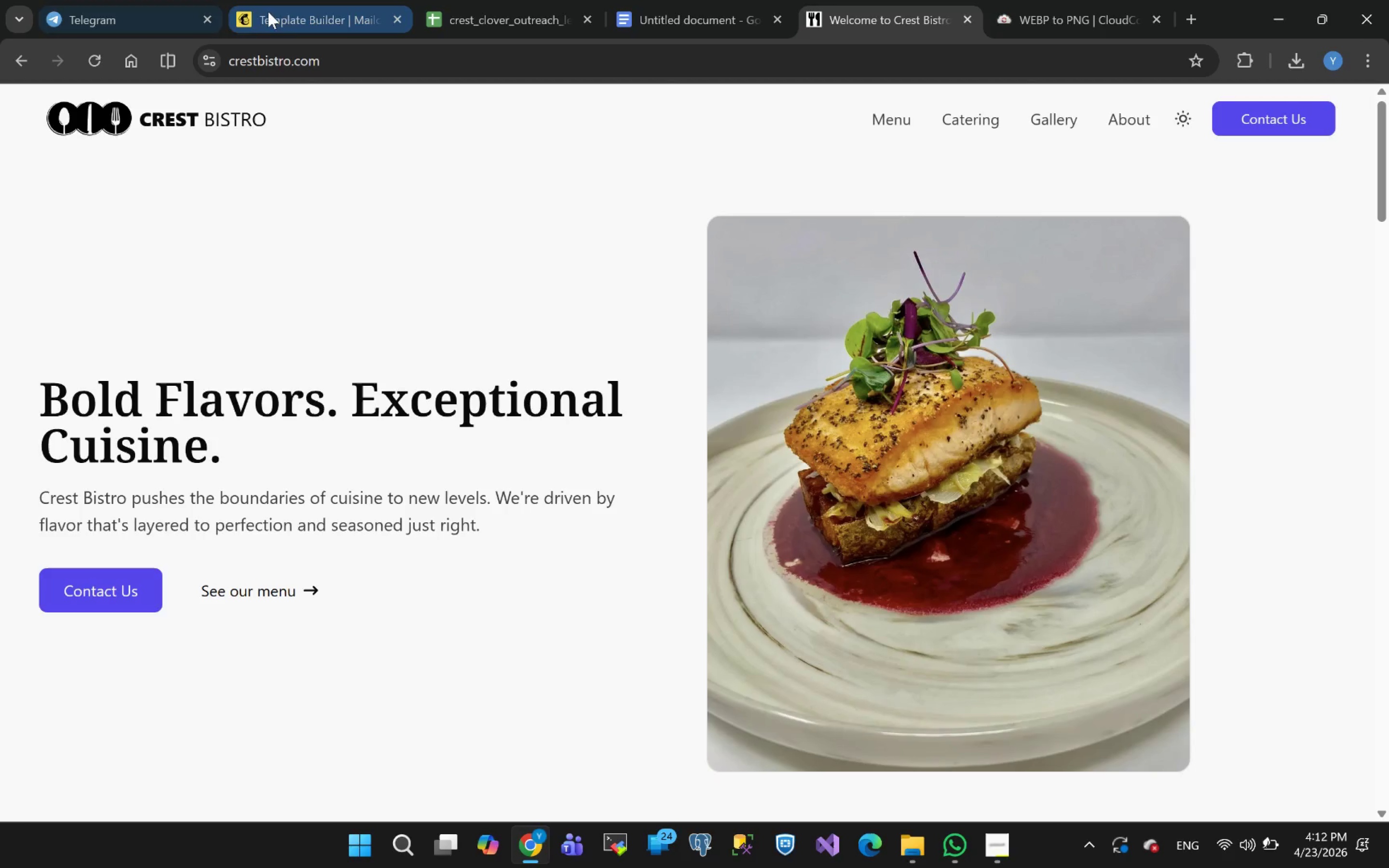 
left_click([318, 9])
 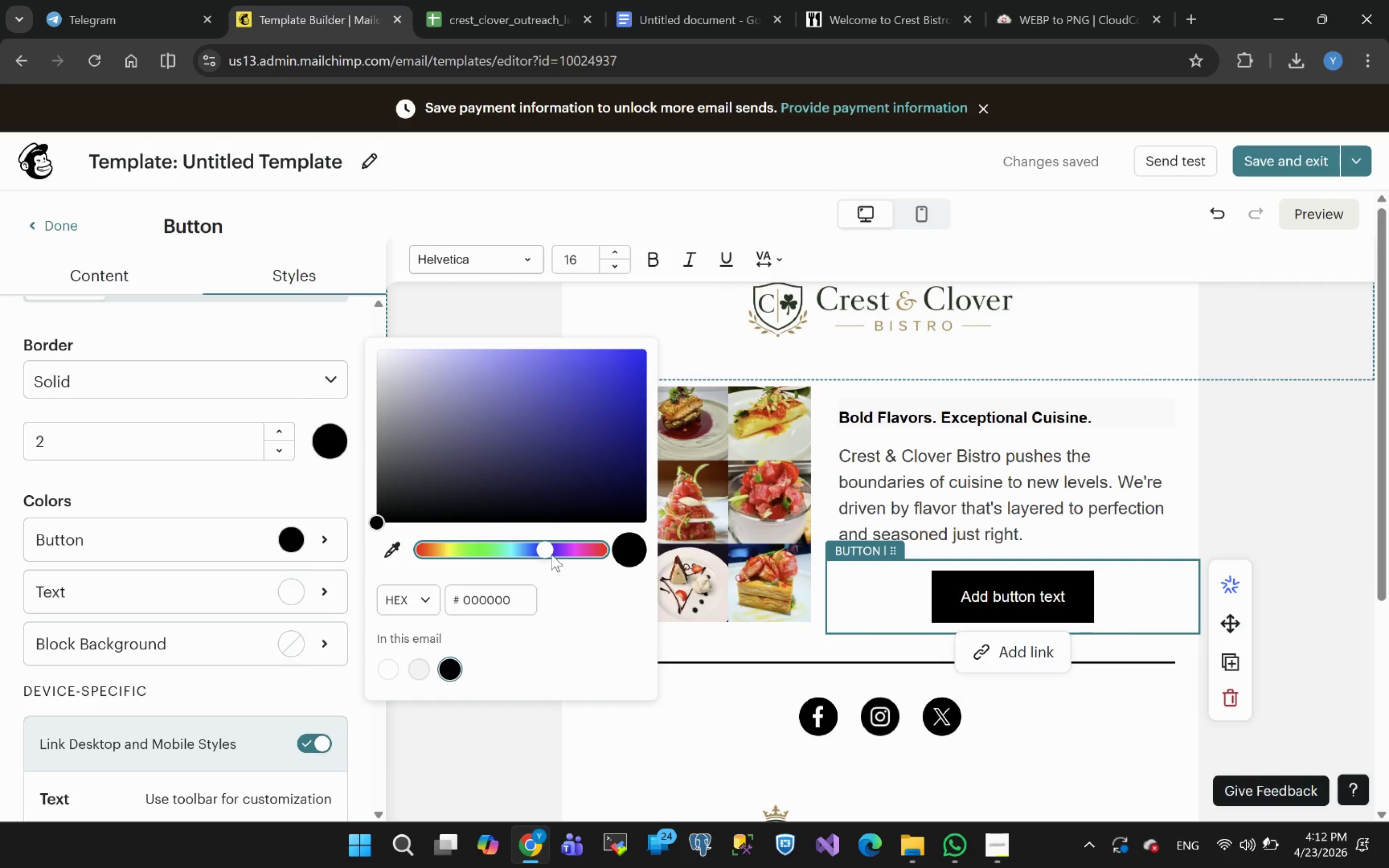 
left_click_drag(start_coordinate=[550, 552], to_coordinate=[538, 551])
 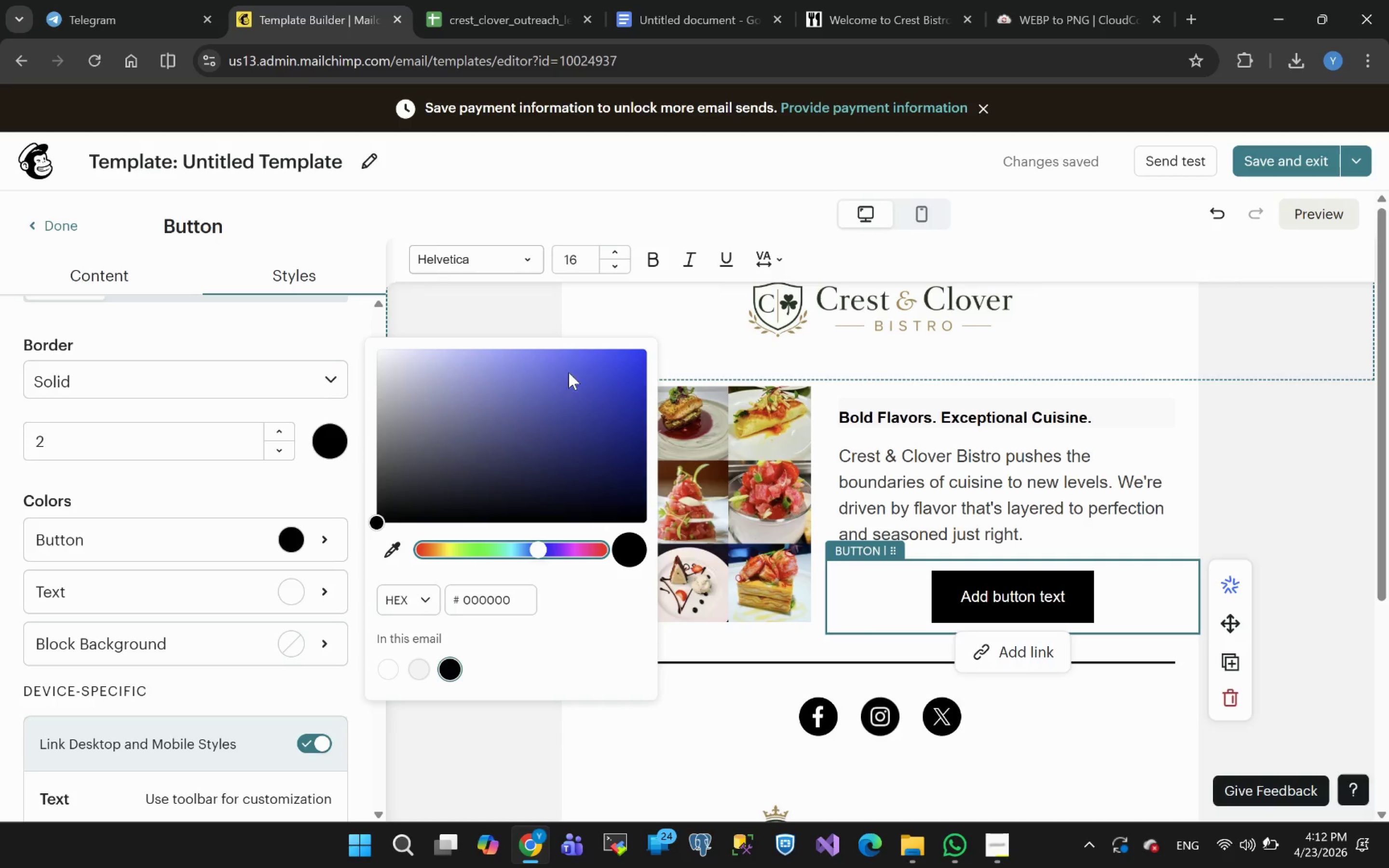 
left_click([569, 368])
 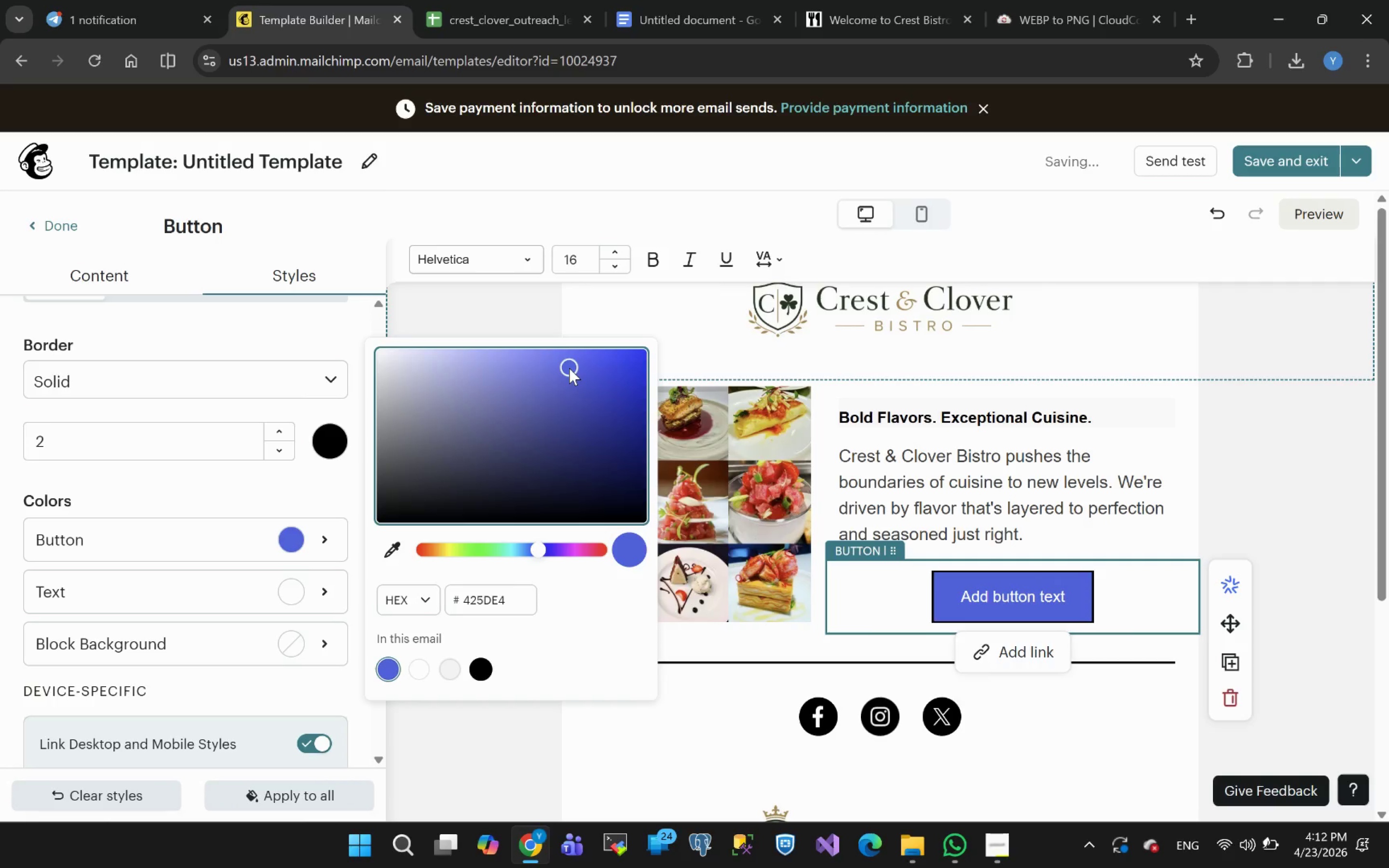 
left_click_drag(start_coordinate=[569, 368], to_coordinate=[605, 365])
 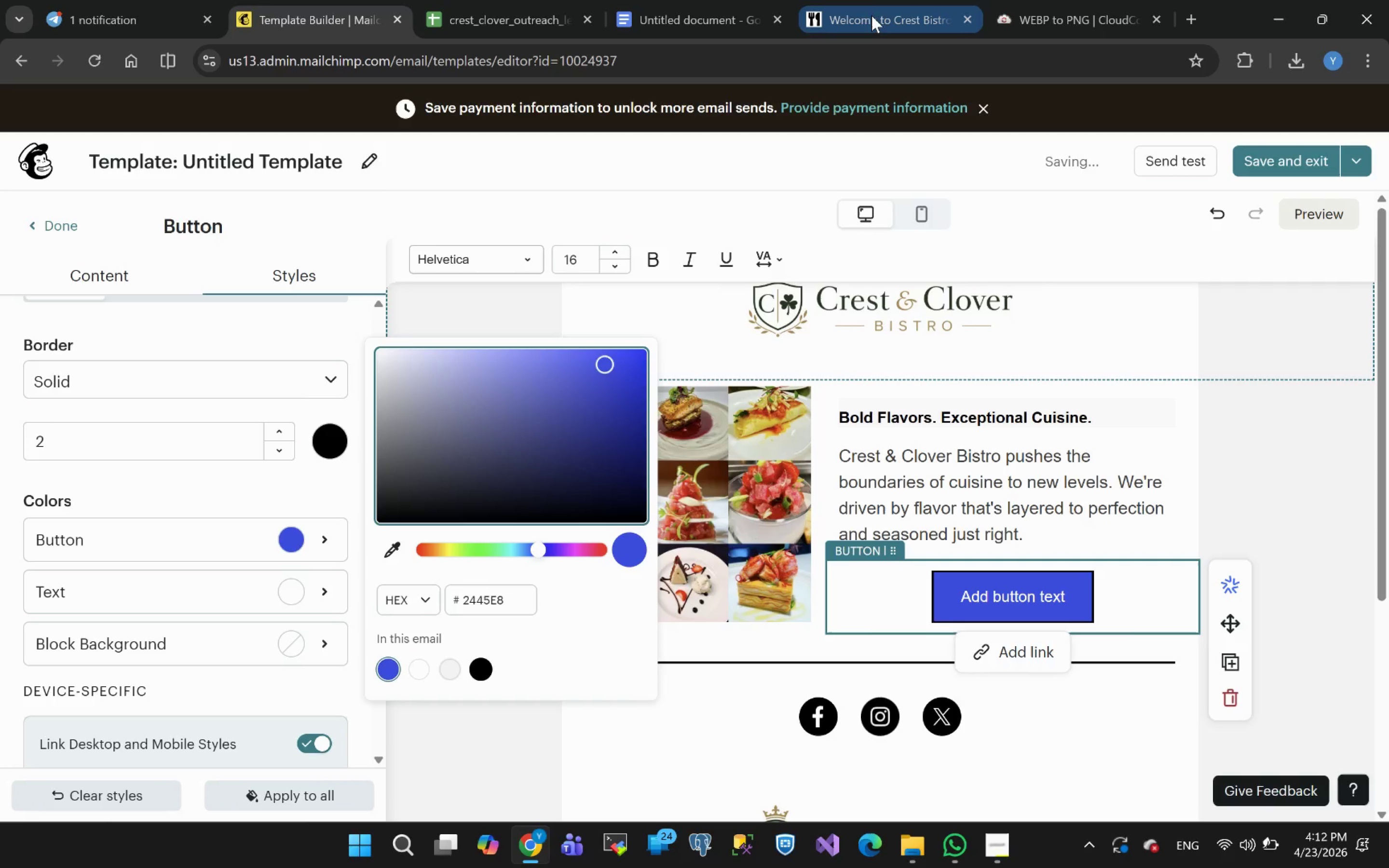 
left_click([864, 14])
 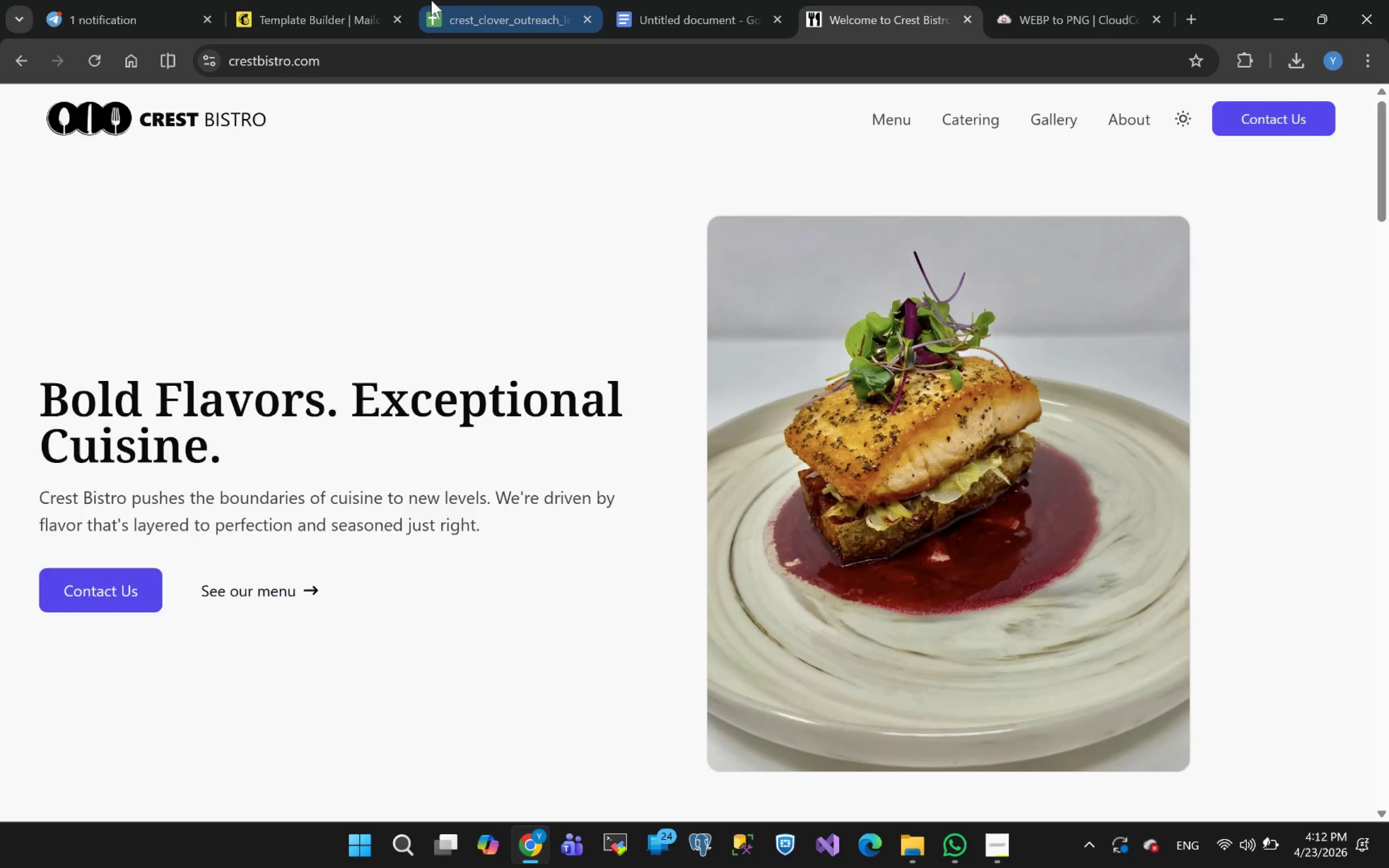 
left_click([292, 26])
 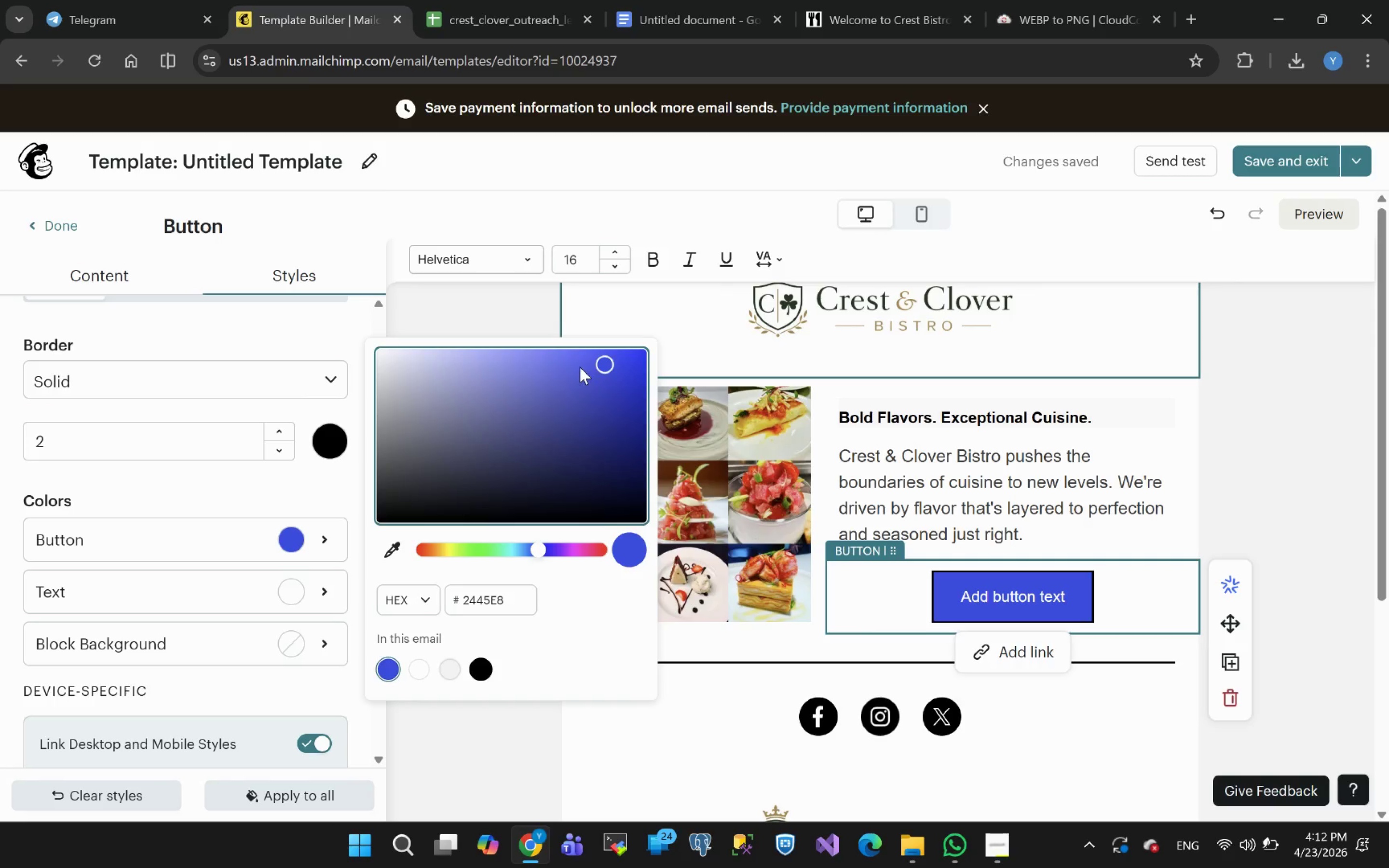 
left_click_drag(start_coordinate=[577, 365], to_coordinate=[608, 335])
 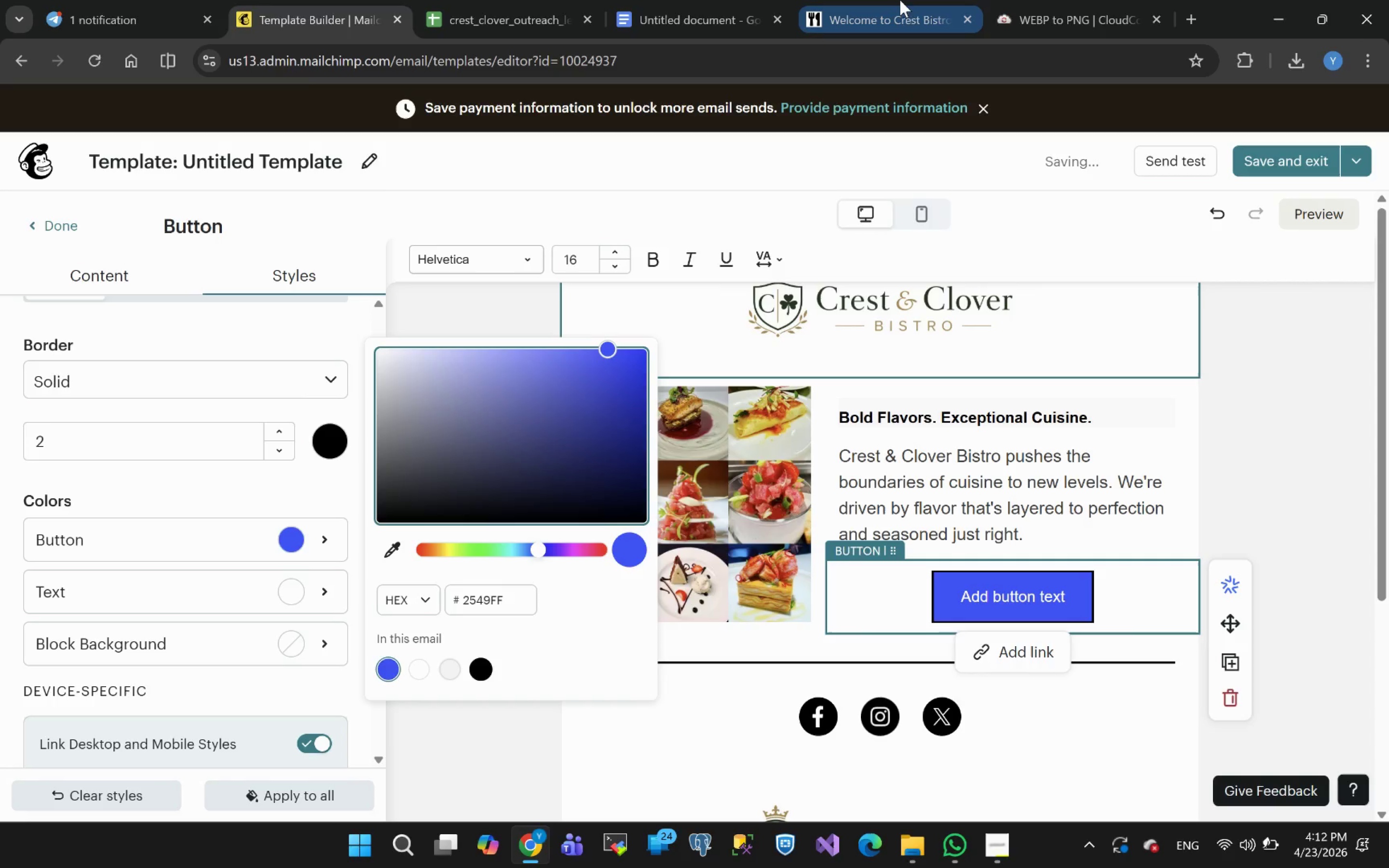 
left_click([891, 13])
 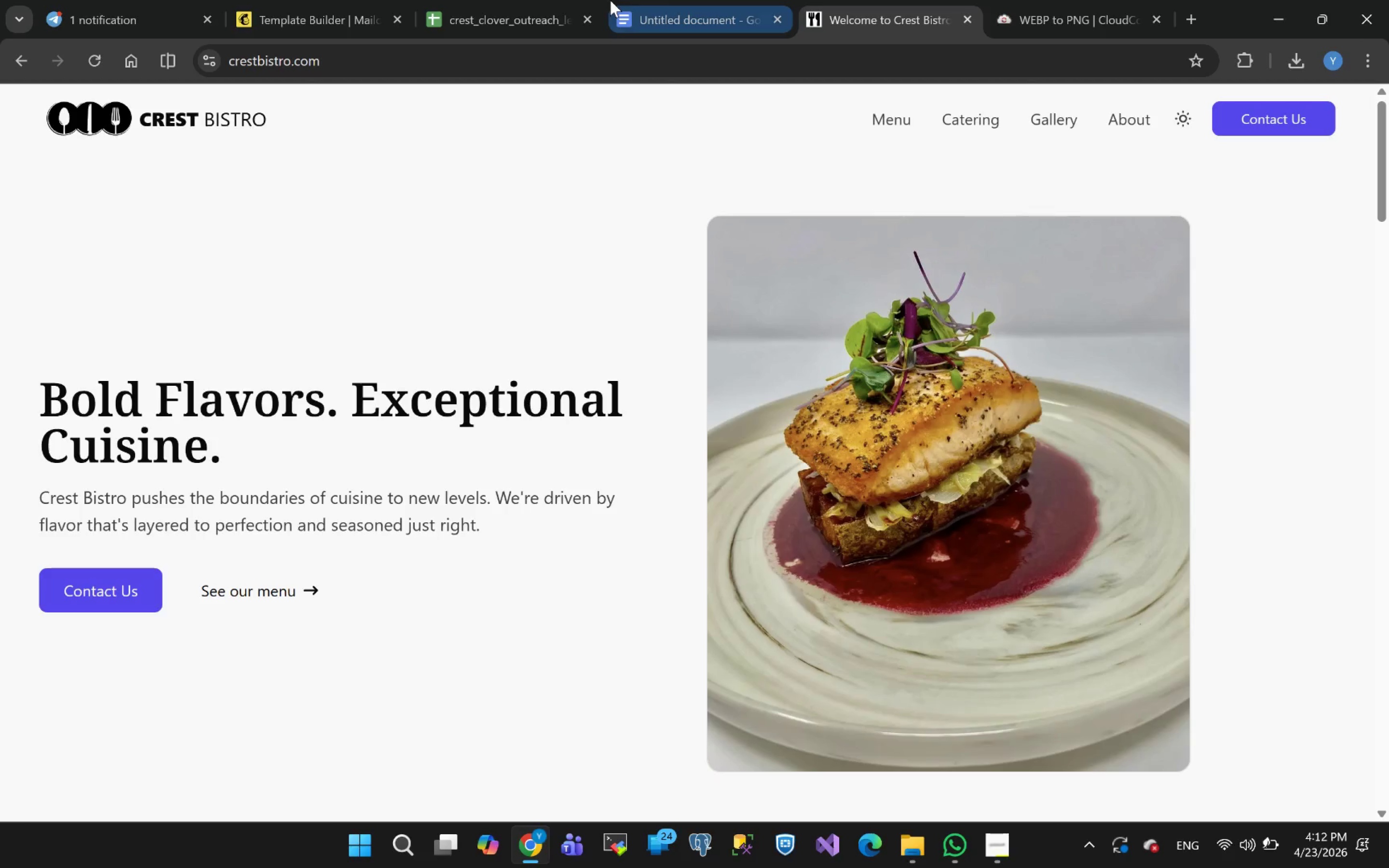 
left_click([266, 10])
 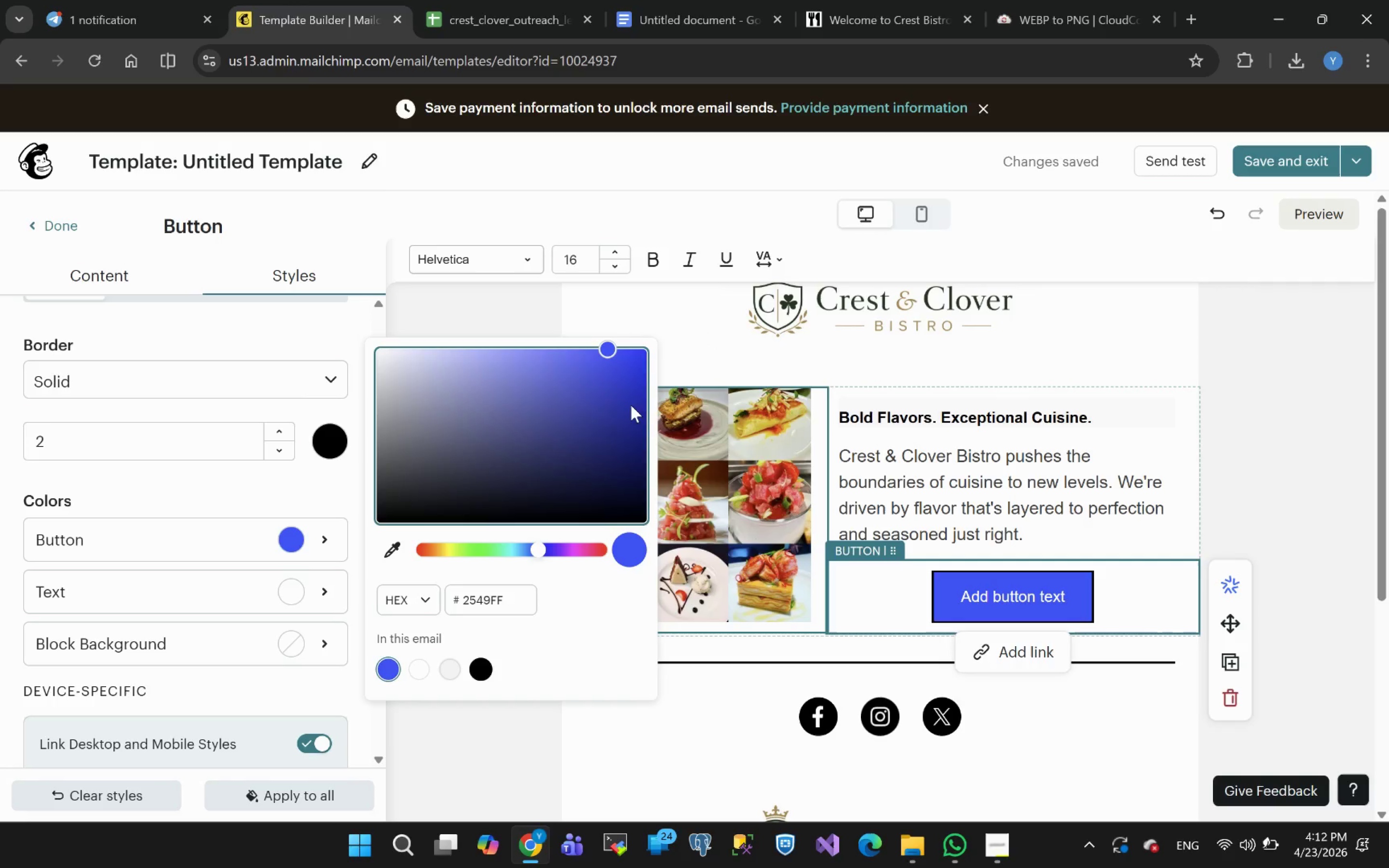 
left_click([559, 386])
 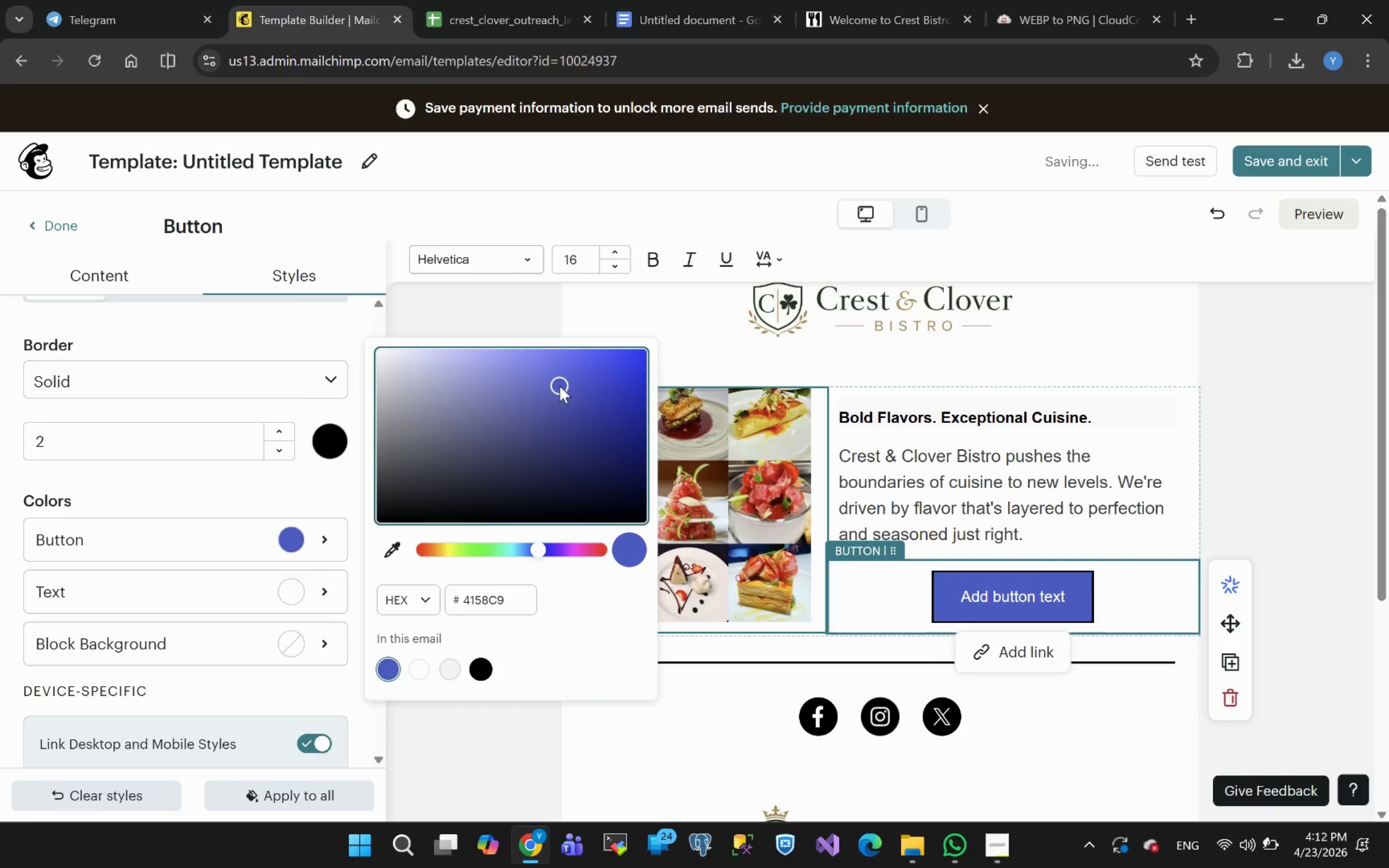 
left_click_drag(start_coordinate=[549, 377], to_coordinate=[527, 371])
 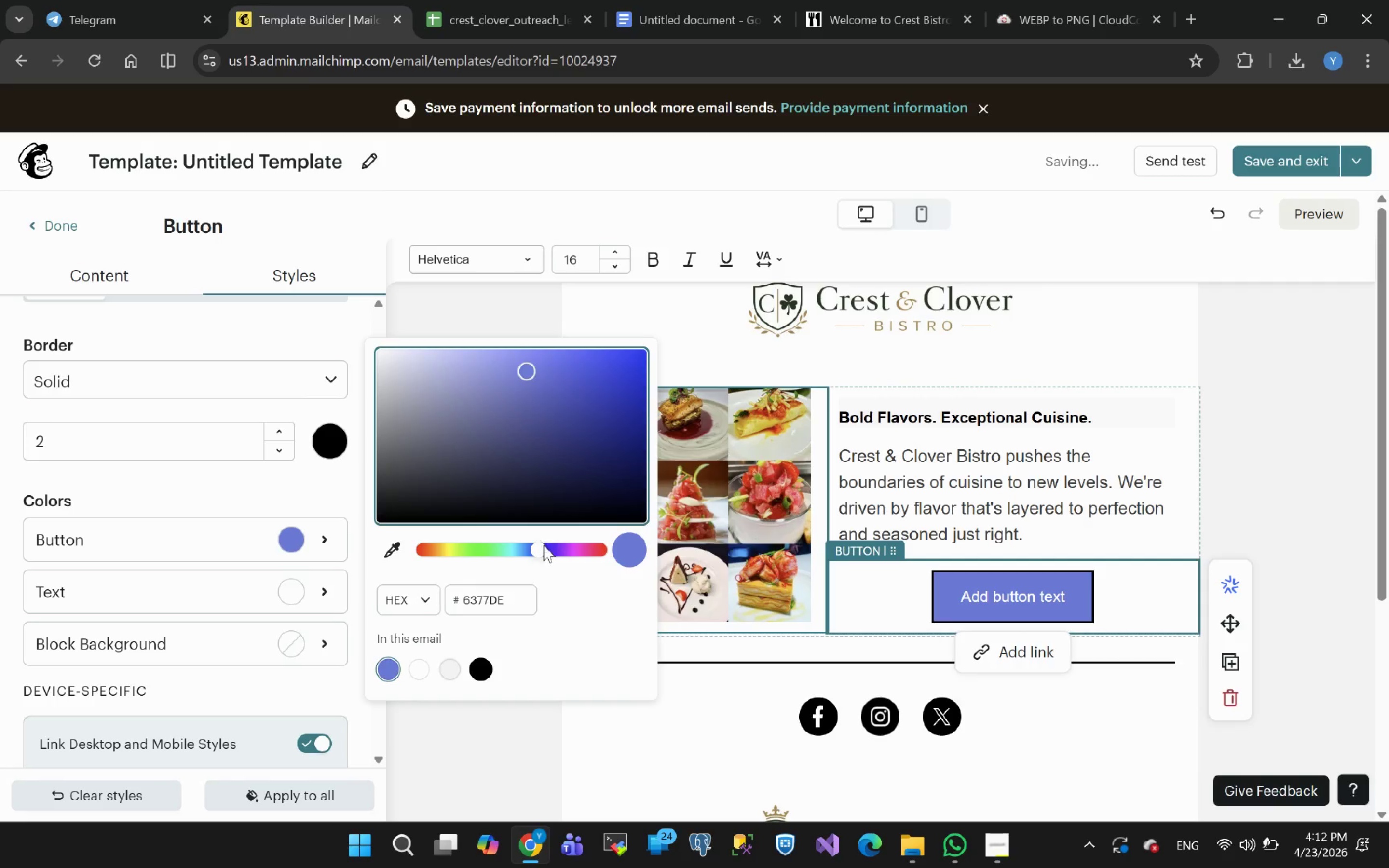 
left_click_drag(start_coordinate=[545, 548], to_coordinate=[530, 552])
 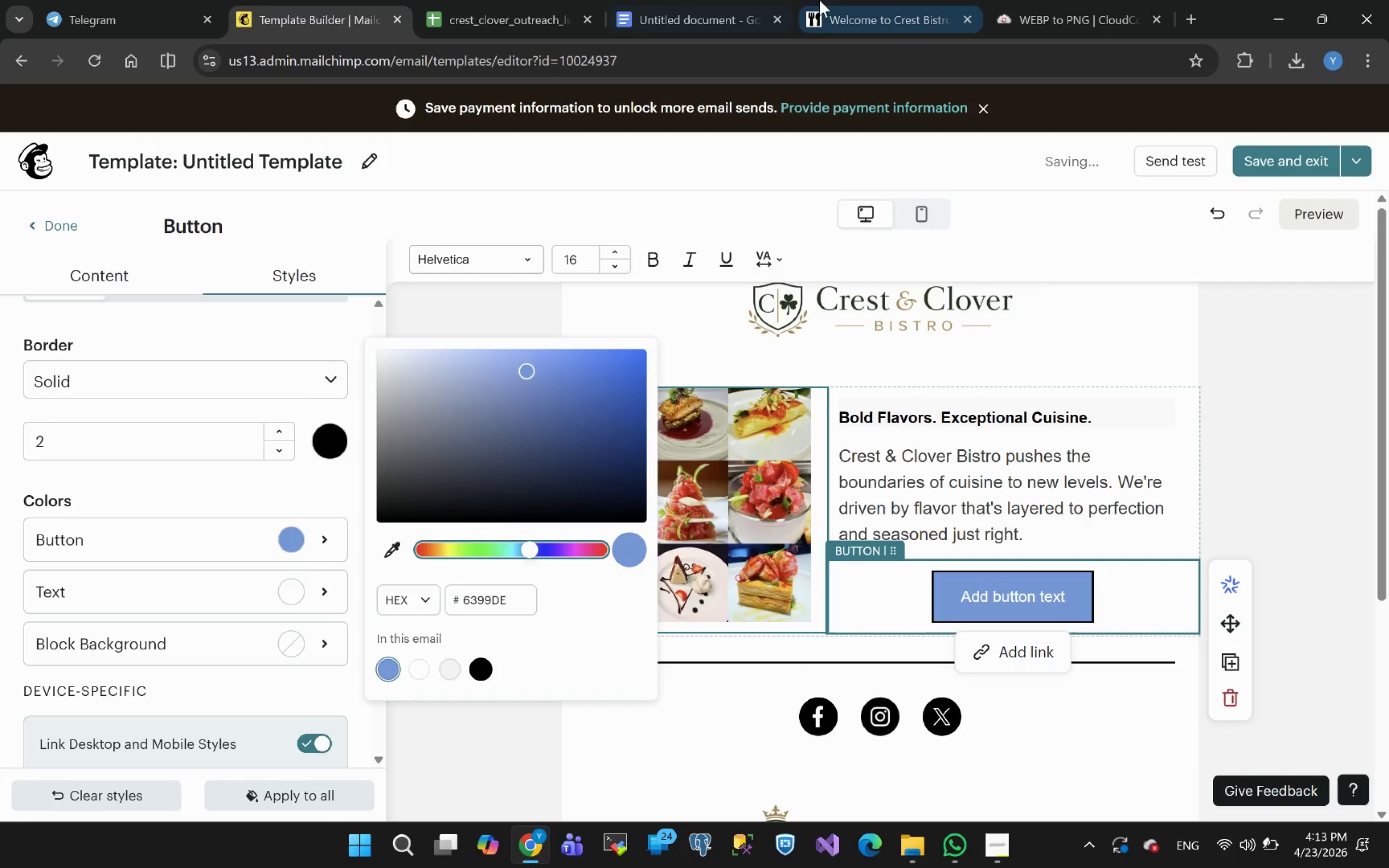 
left_click([858, 6])
 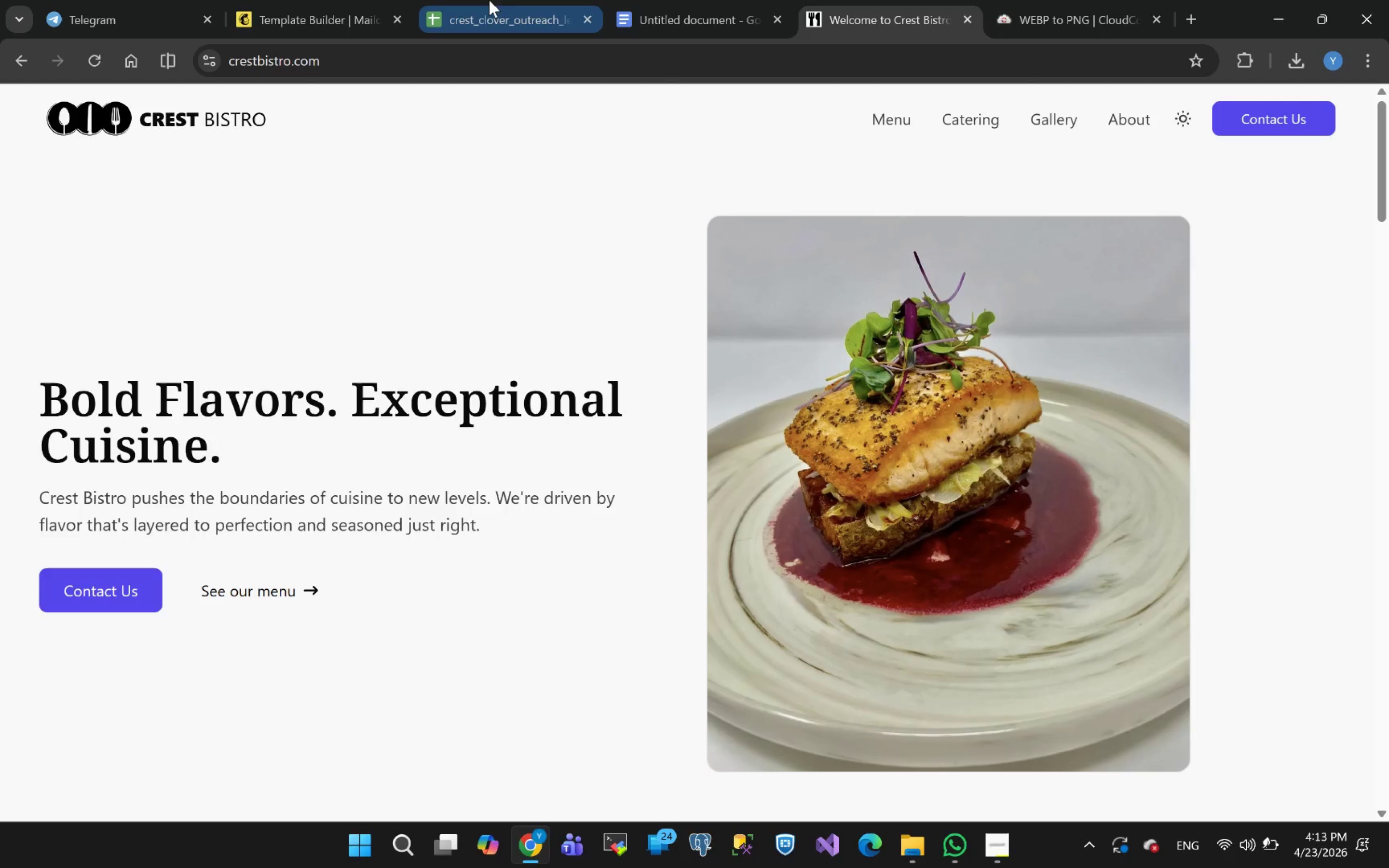 
wait(5.31)
 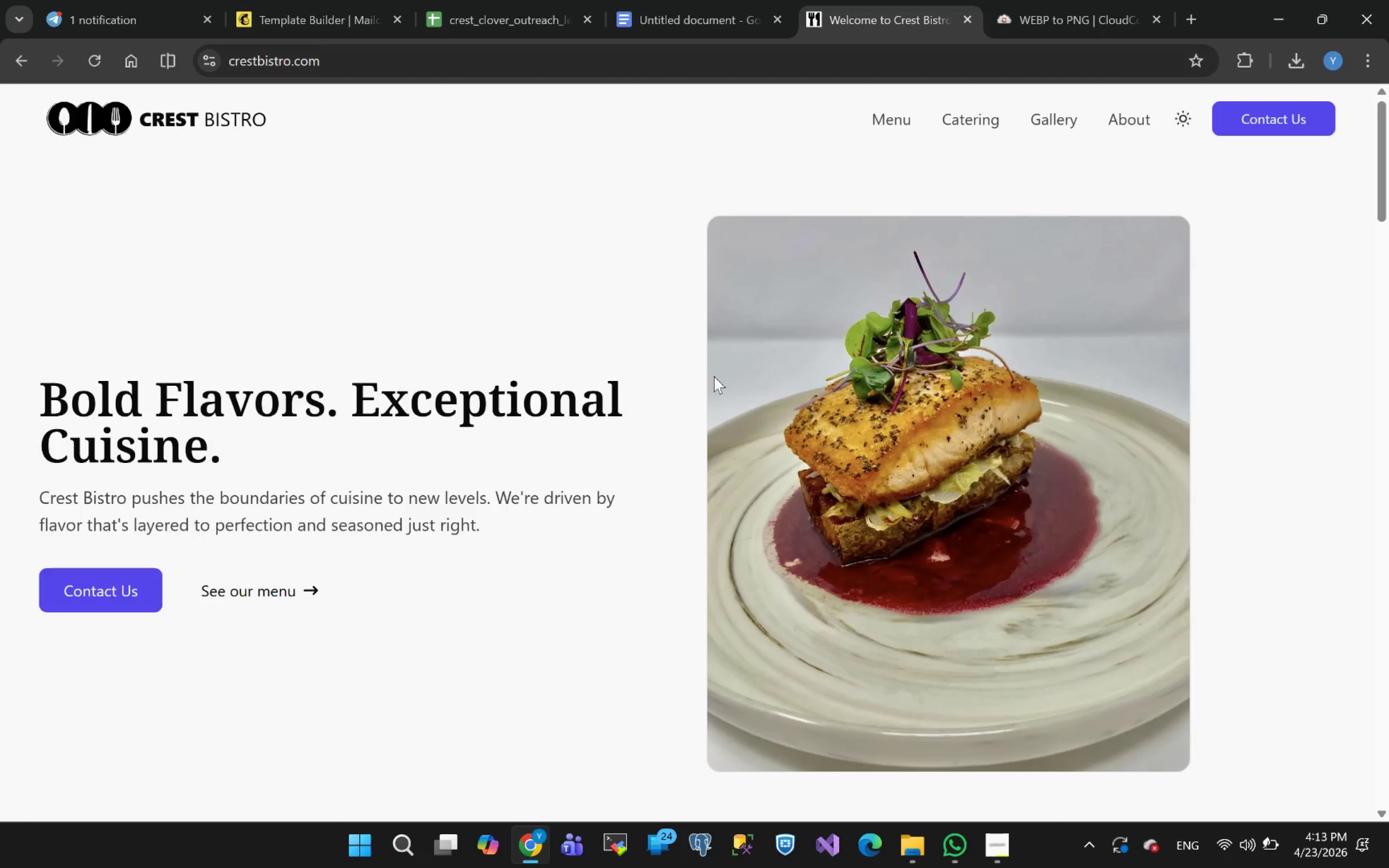 
left_click([309, 14])
 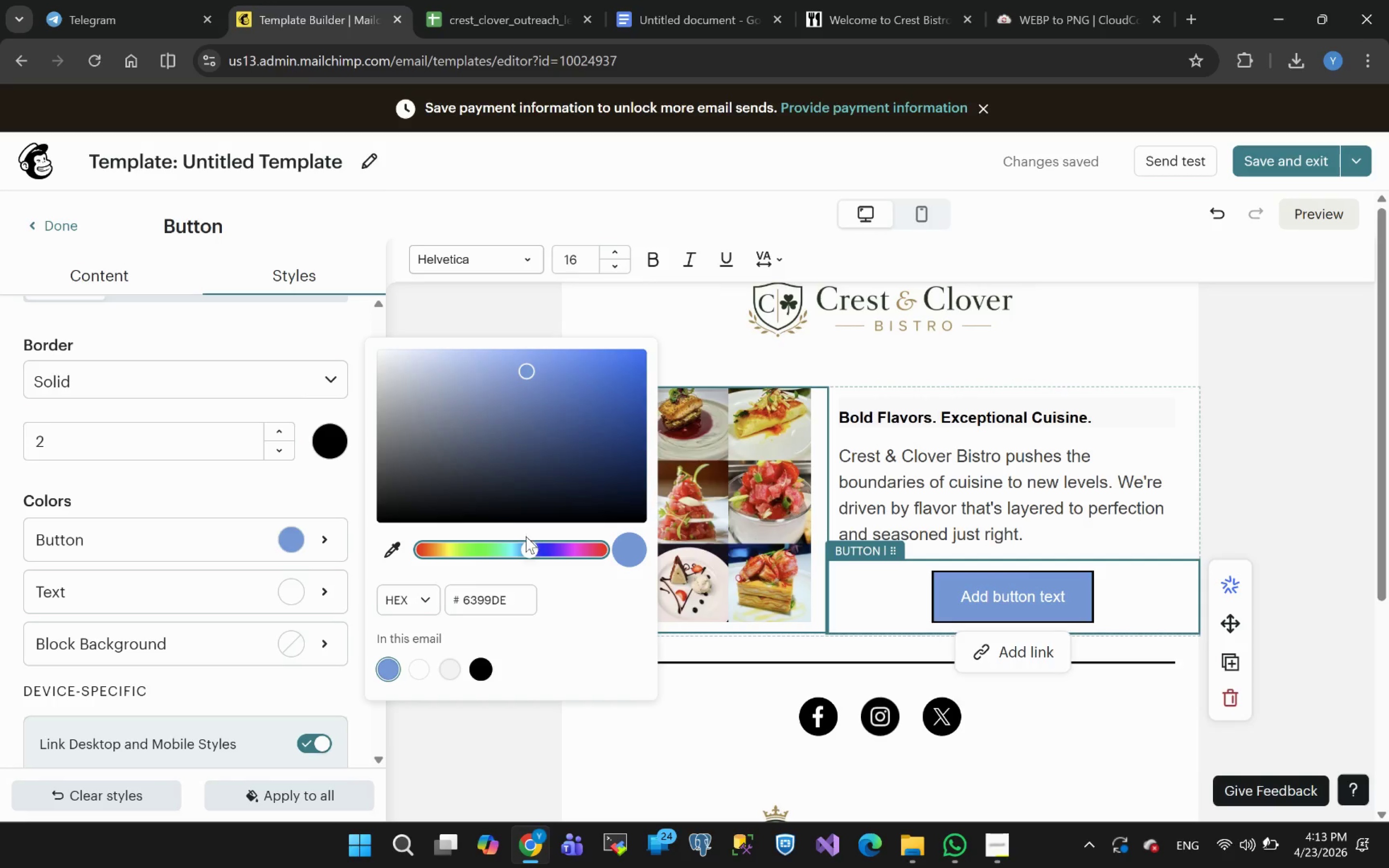 
left_click_drag(start_coordinate=[528, 542], to_coordinate=[549, 550])
 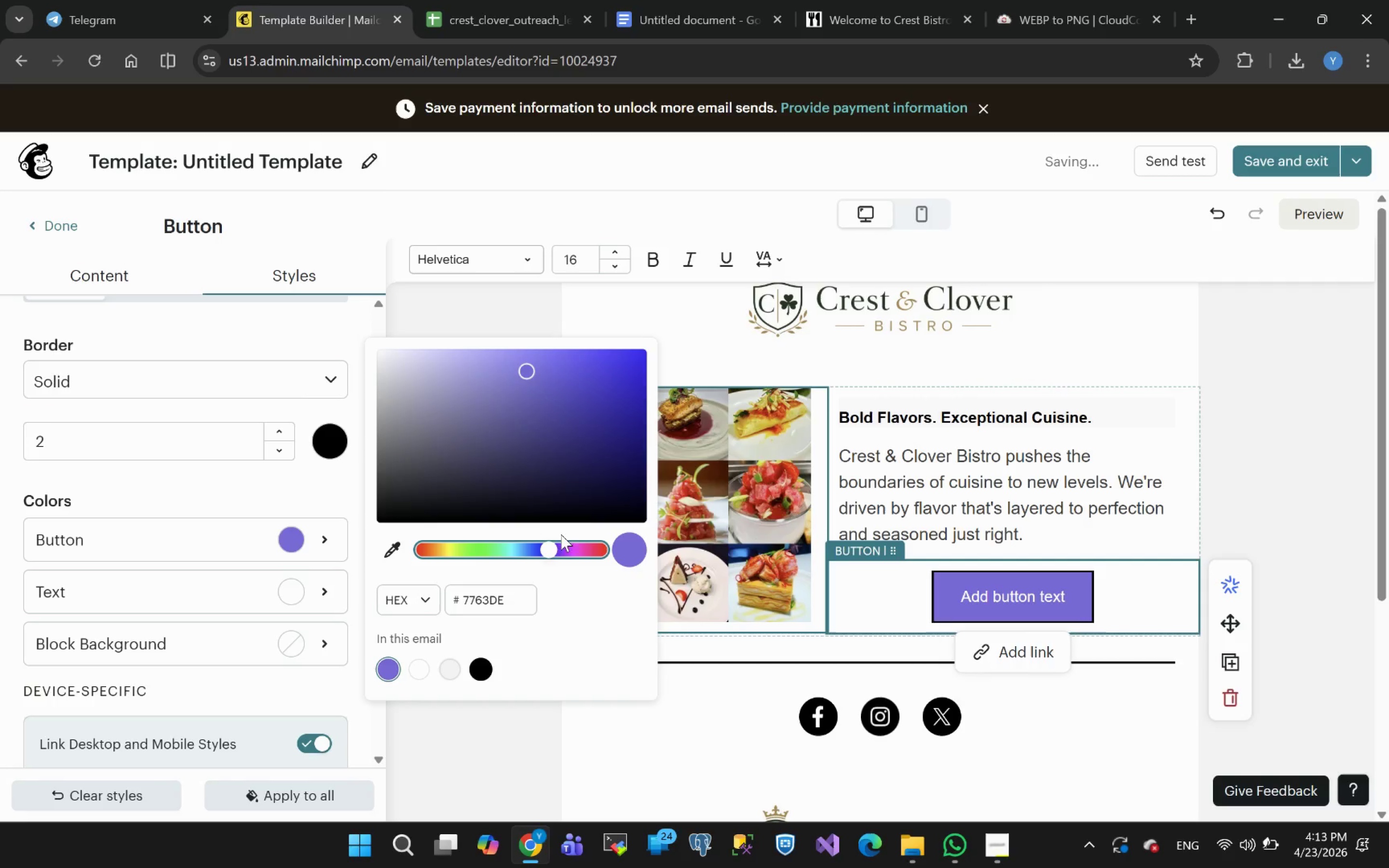 
left_click_drag(start_coordinate=[554, 549], to_coordinate=[551, 551])
 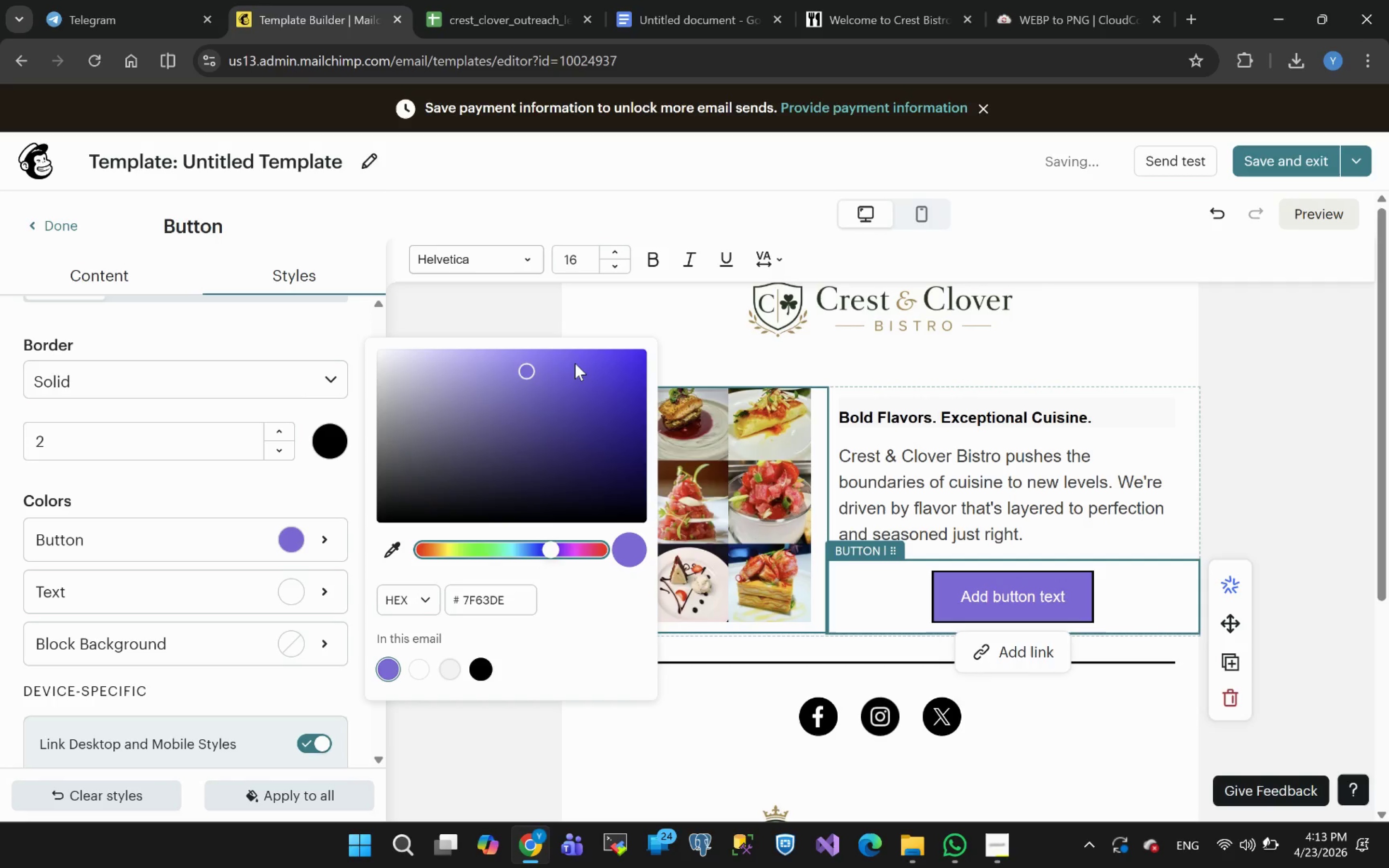 
left_click([572, 360])
 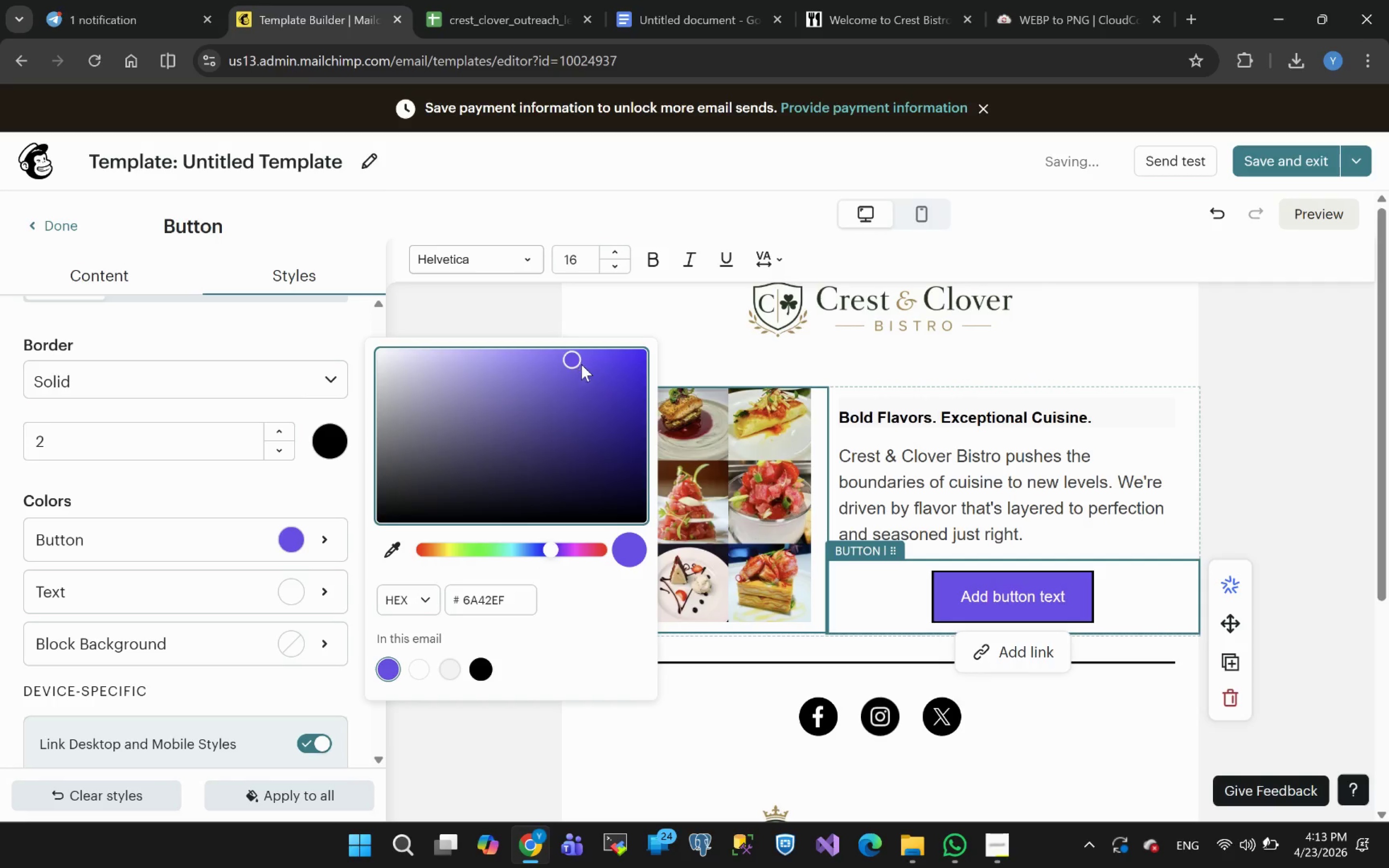 
left_click([587, 366])
 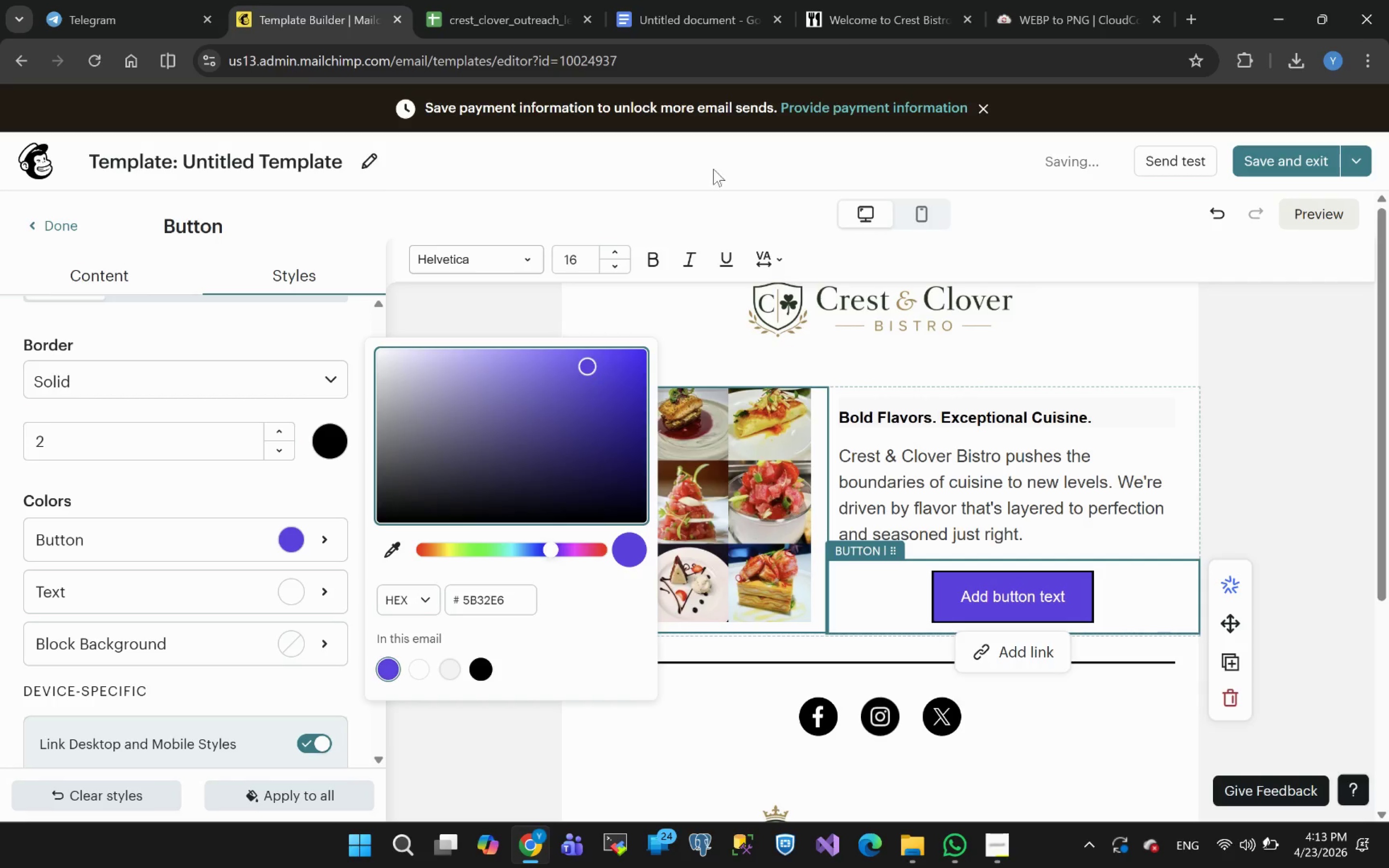 
left_click([860, 15])
 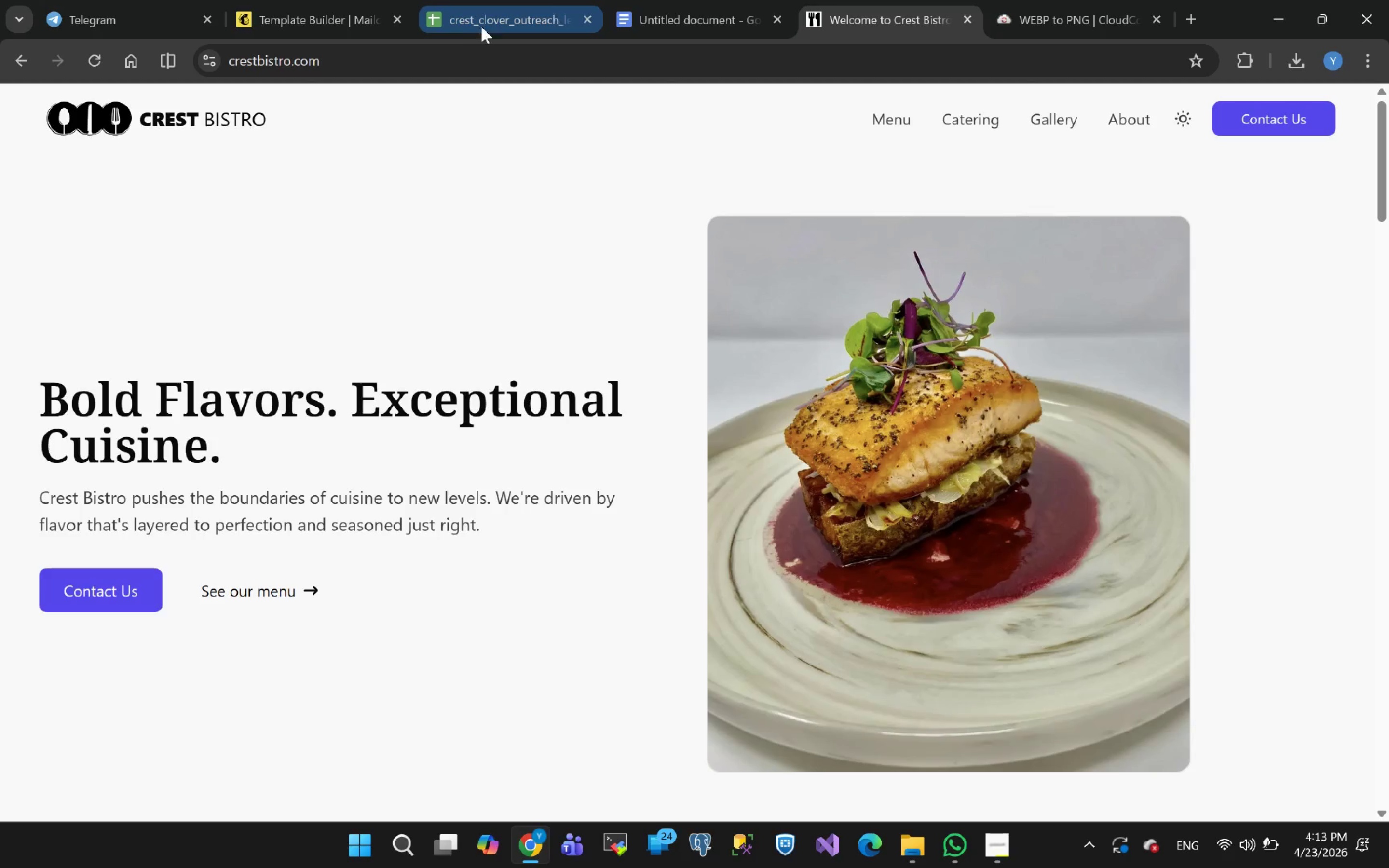 
left_click([297, 16])
 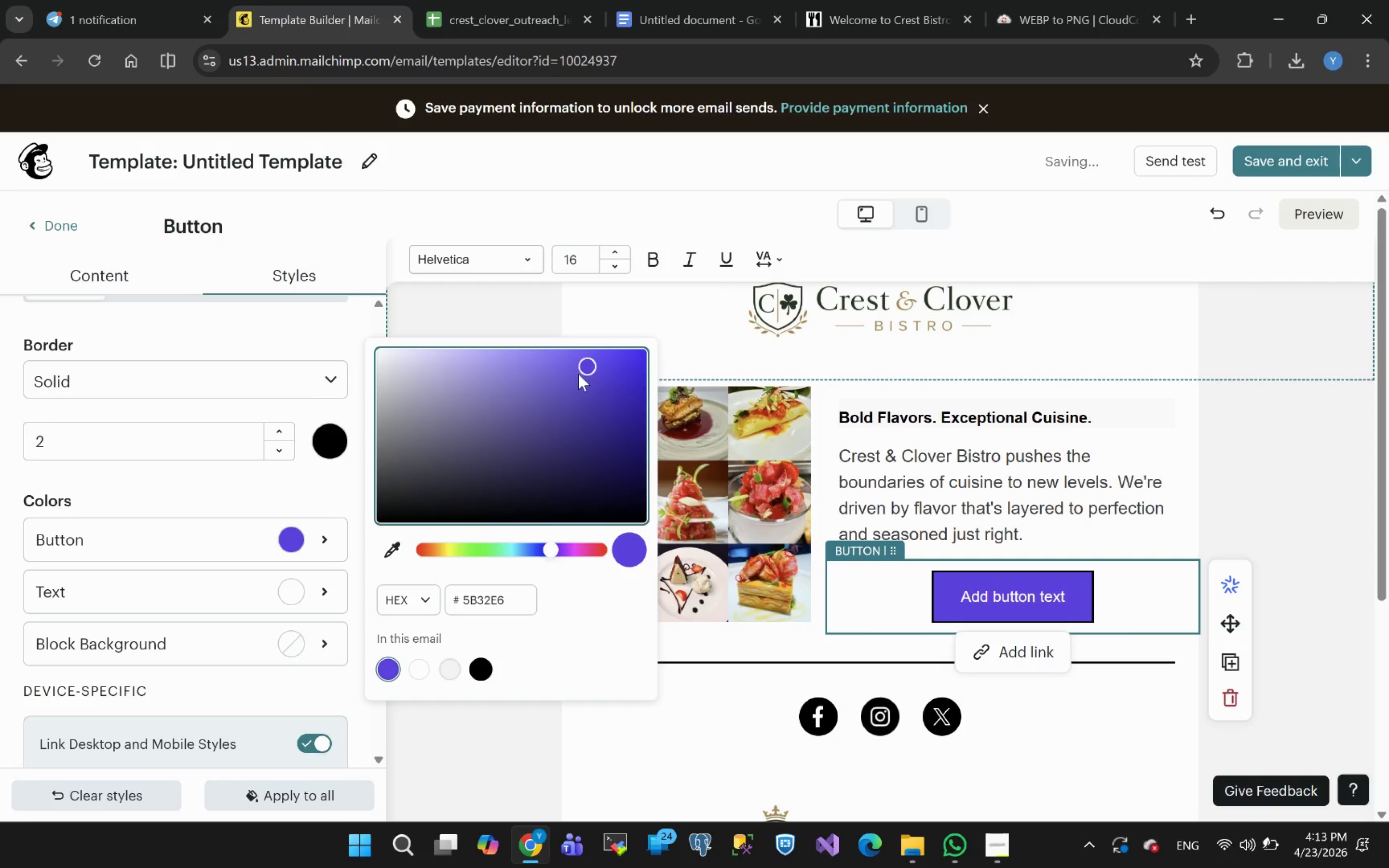 
left_click([576, 386])
 